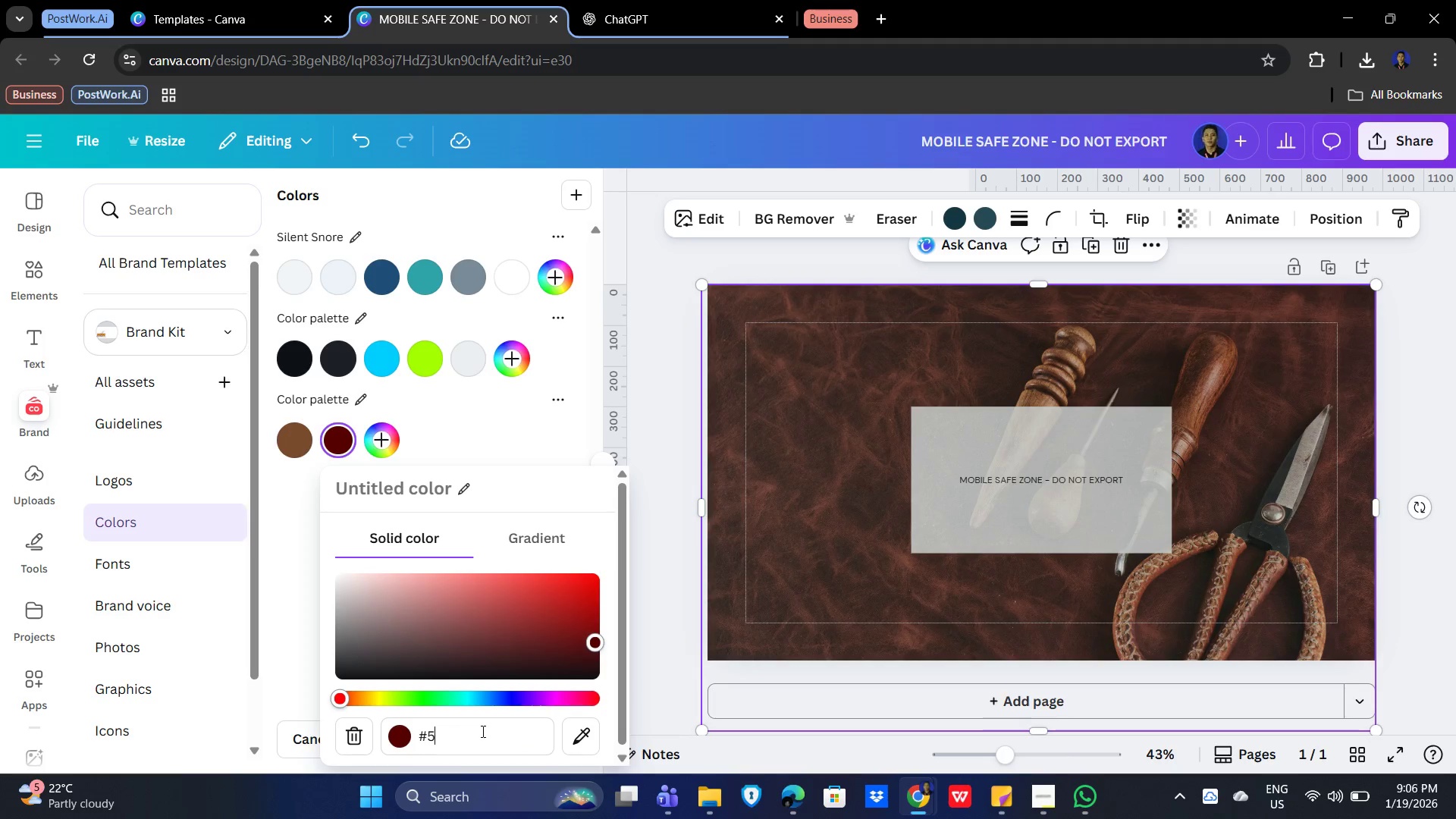 
key(Shift+E)
 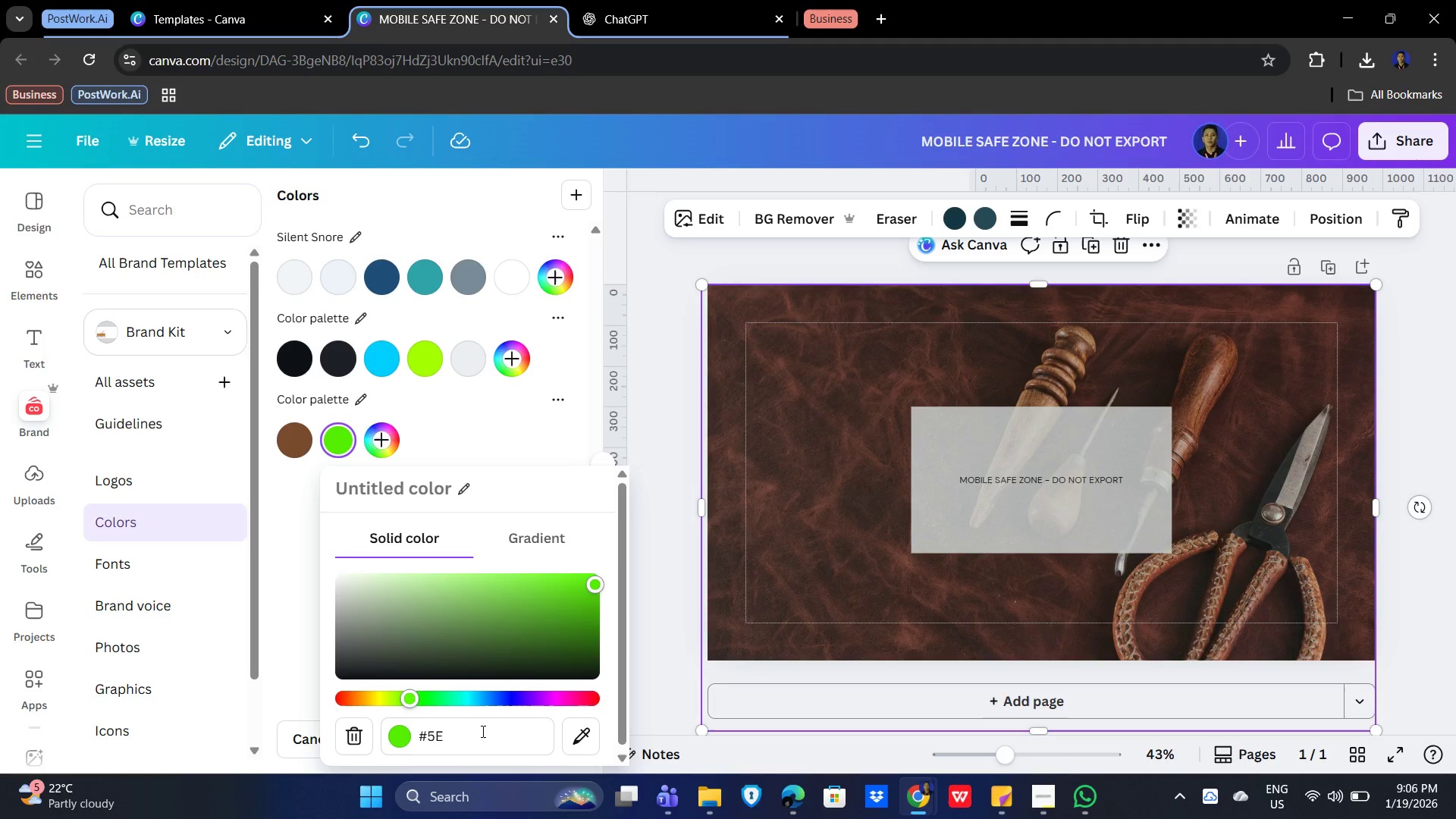 
key(Numpad6)
 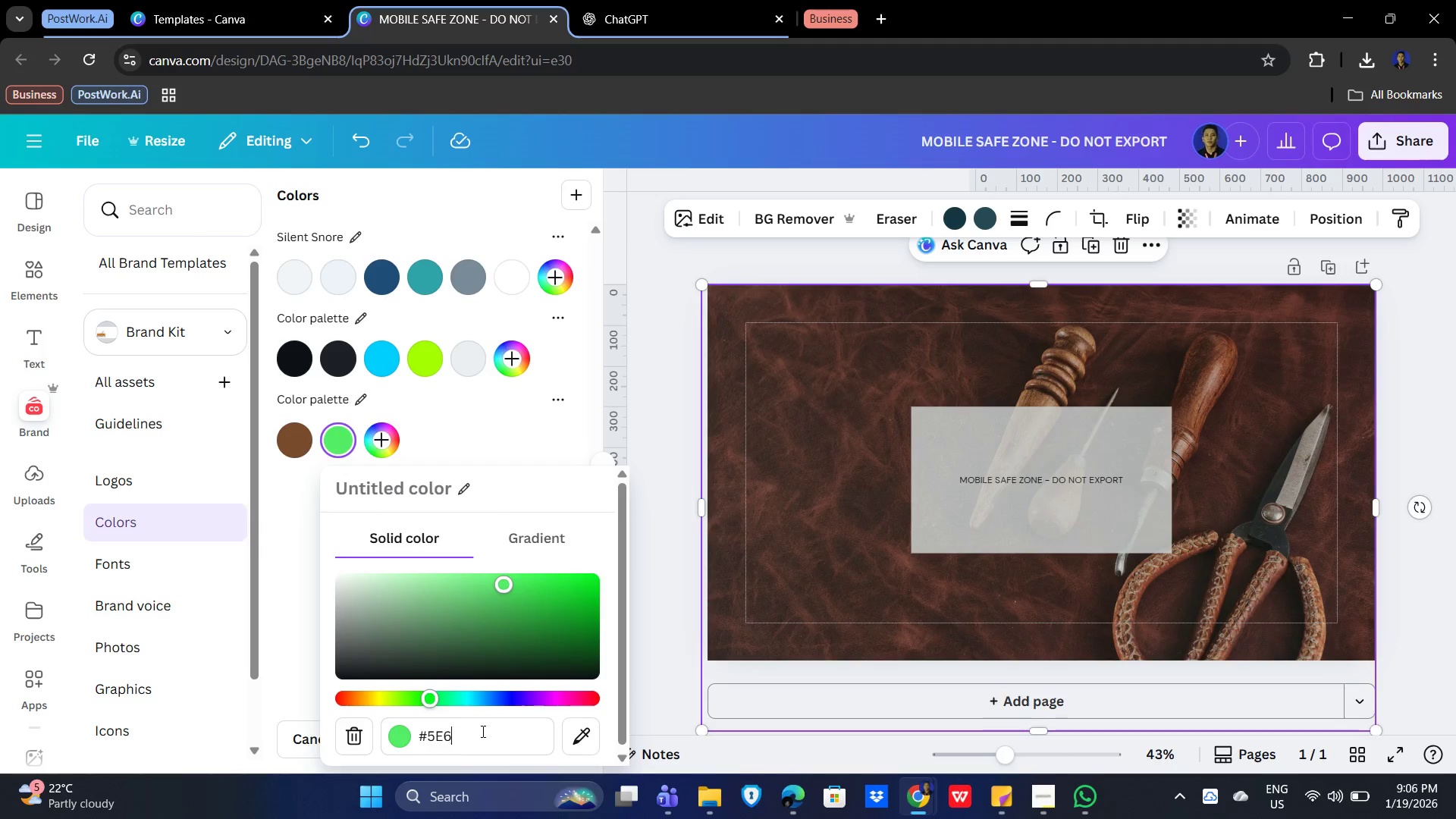 
key(Numpad4)
 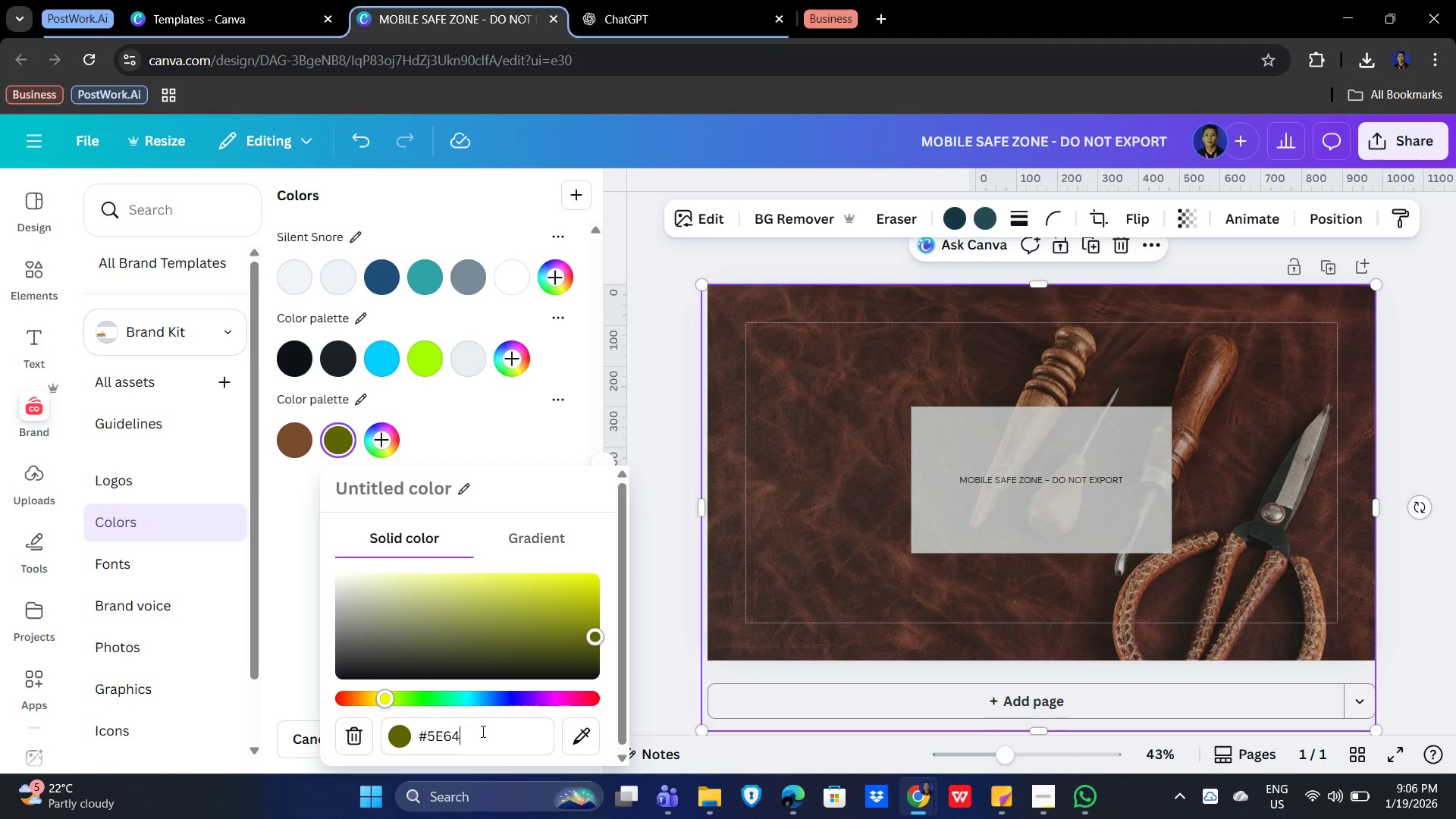 
key(Numpad6)
 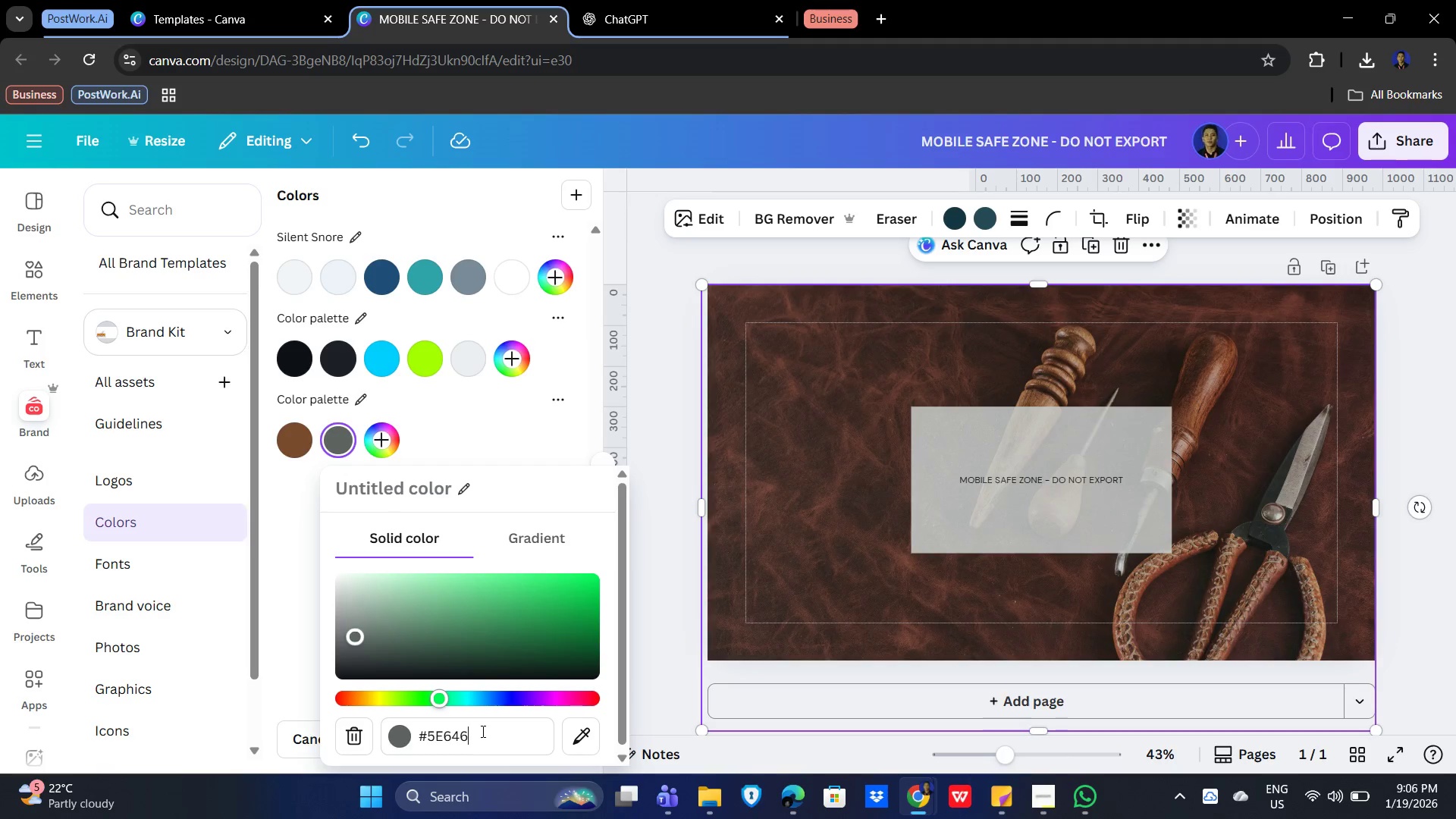 
key(Numpad8)
 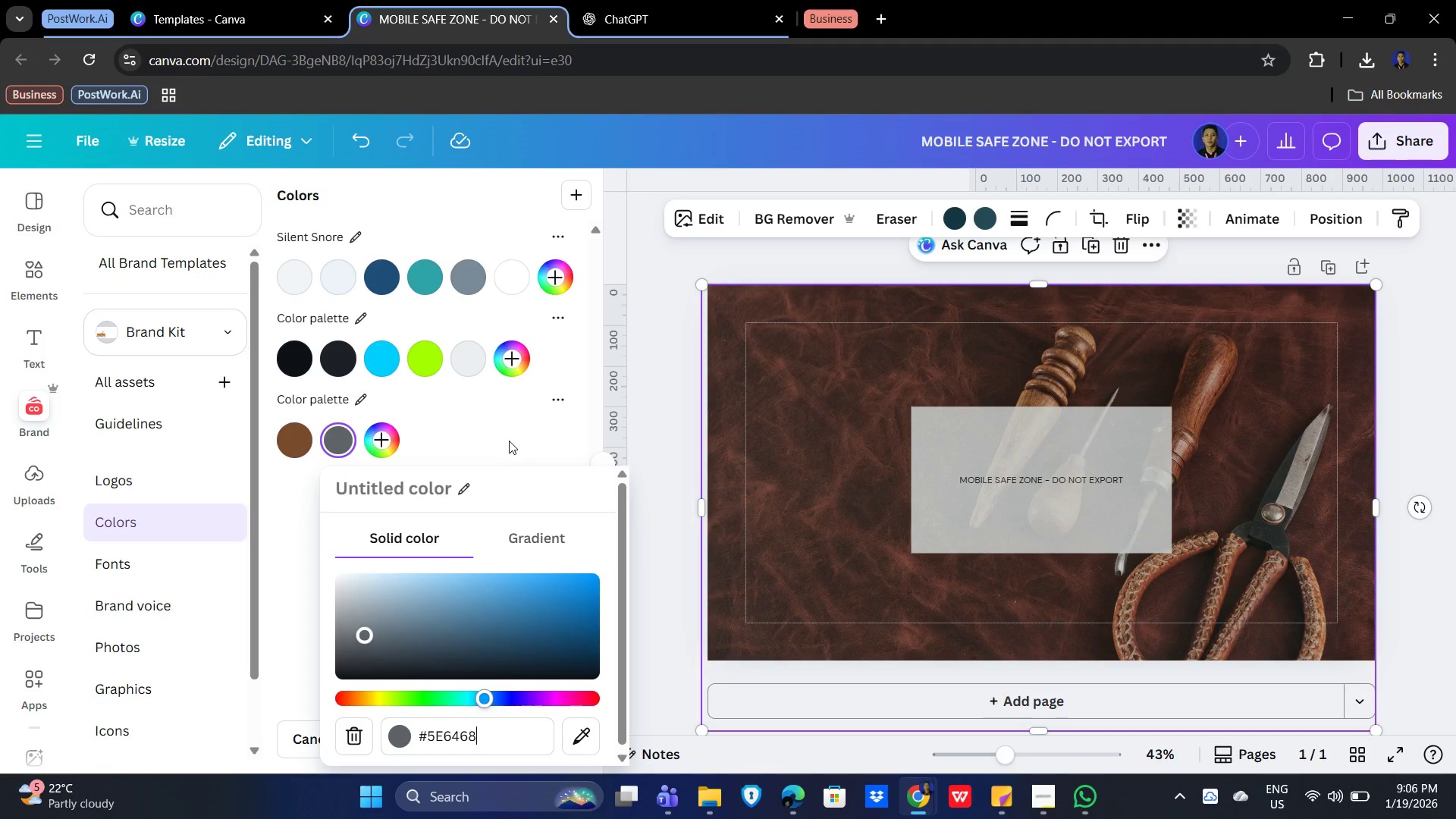 
left_click([383, 439])
 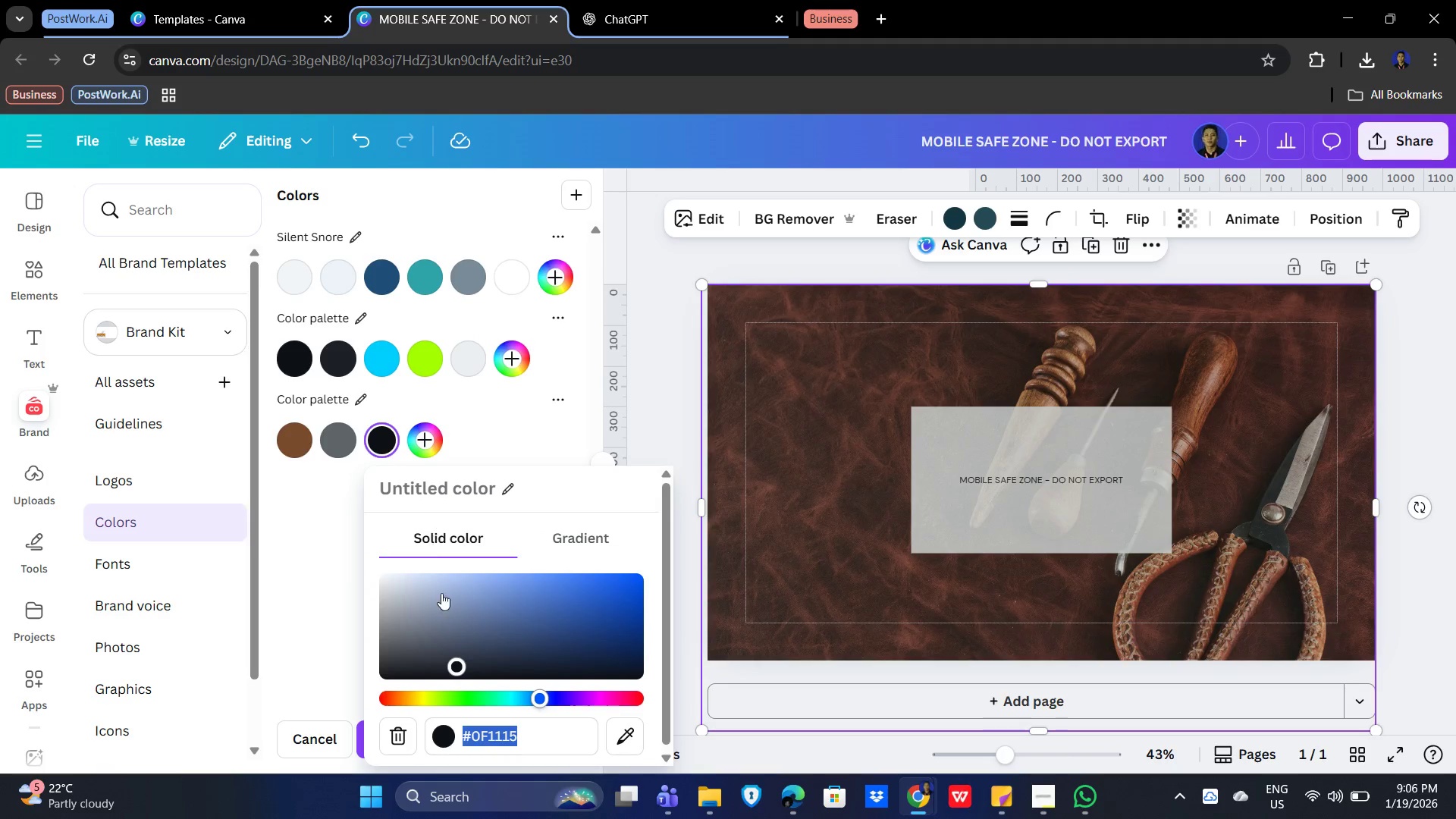 
key(Shift+3)
 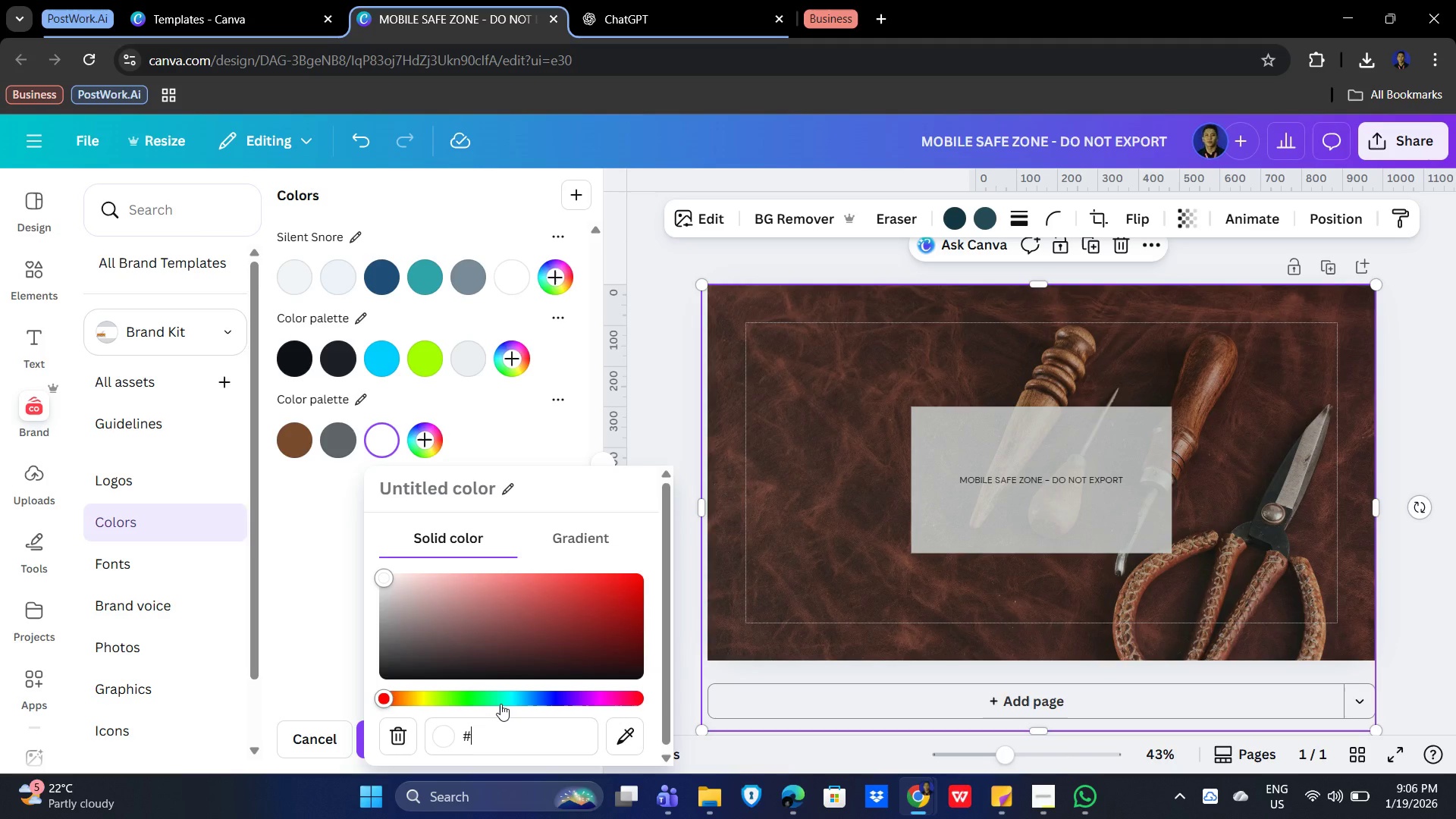 
key(Numpad2)
 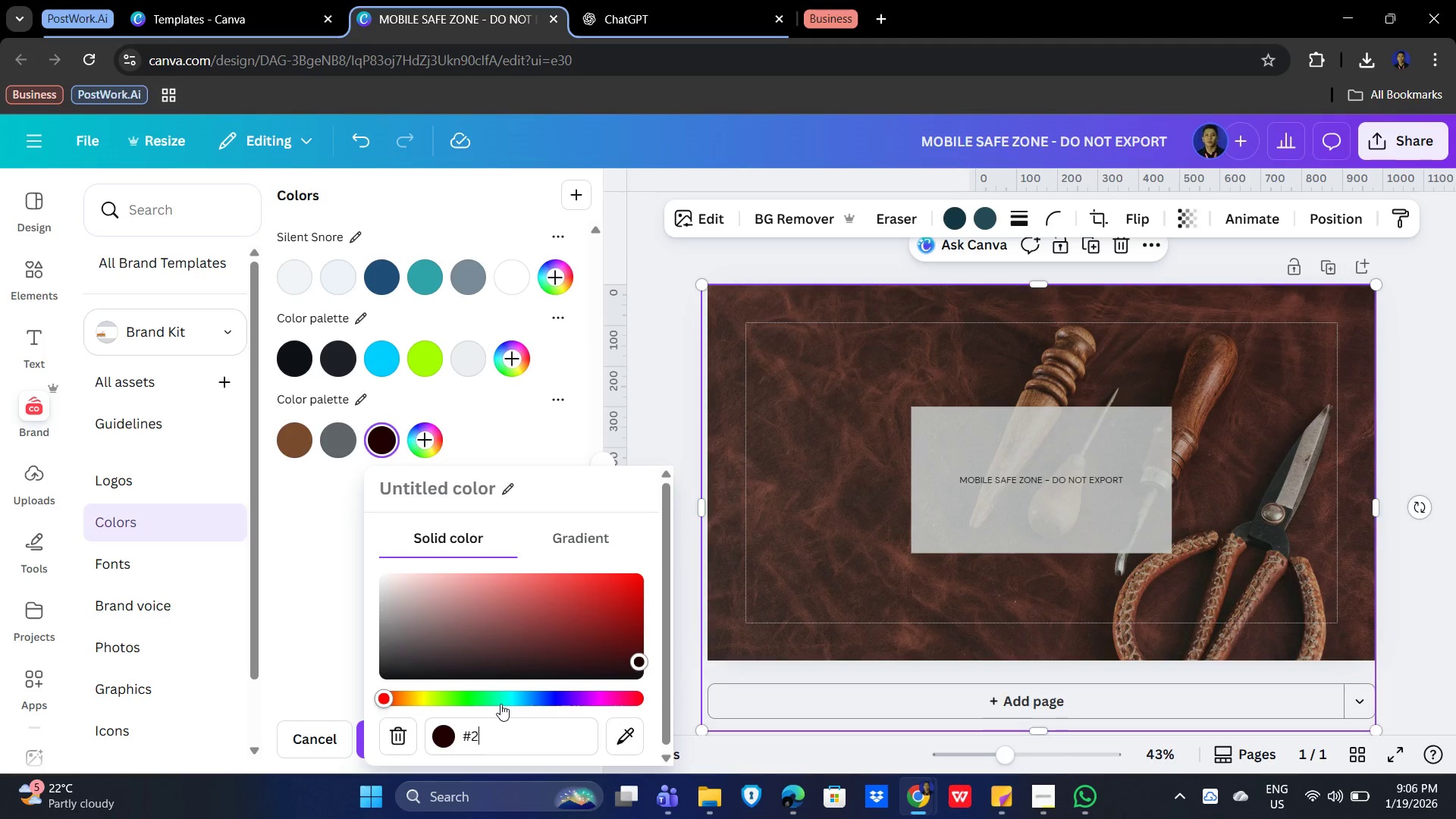 
key(Shift+B)
 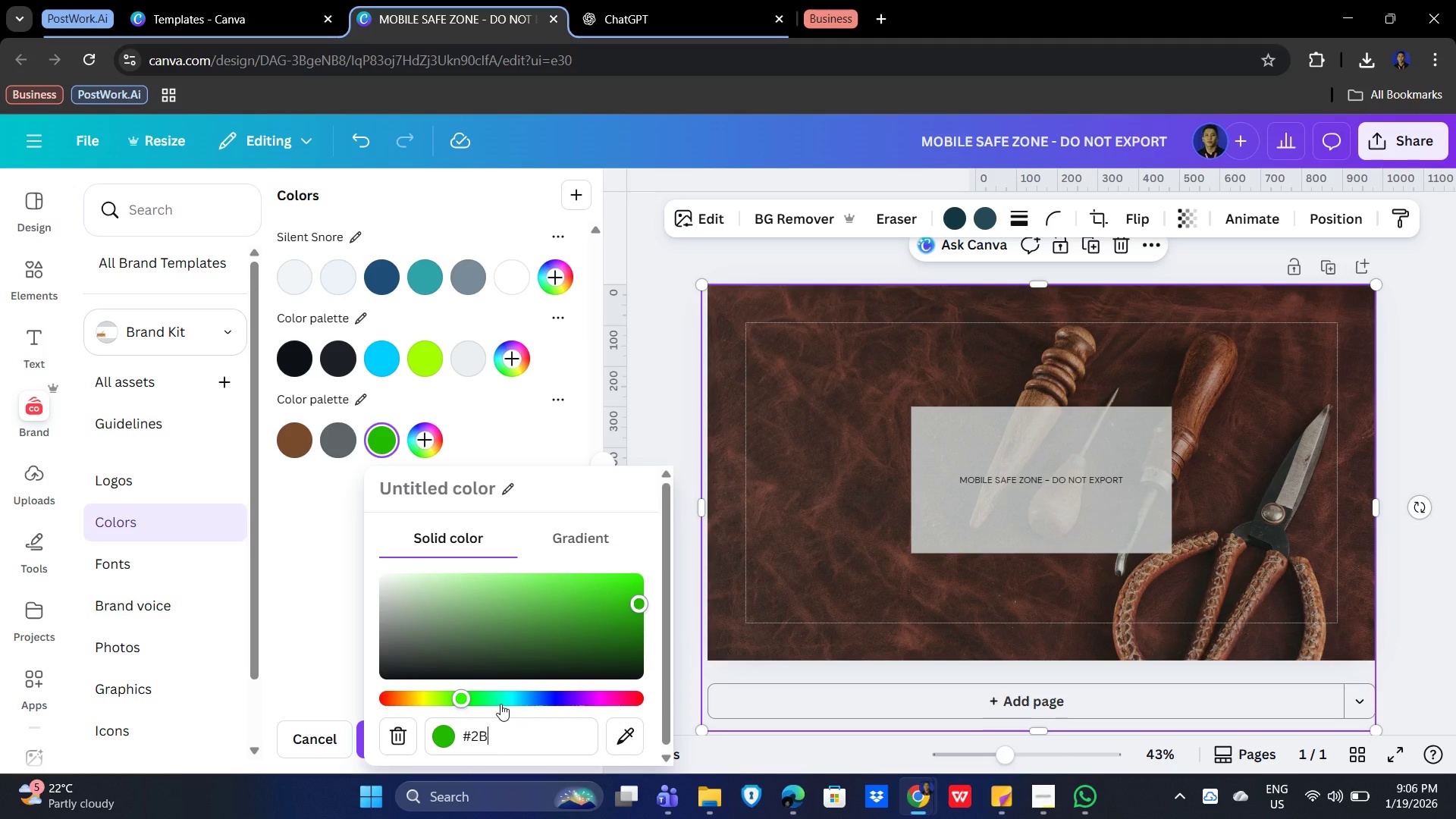 
key(Numpad2)
 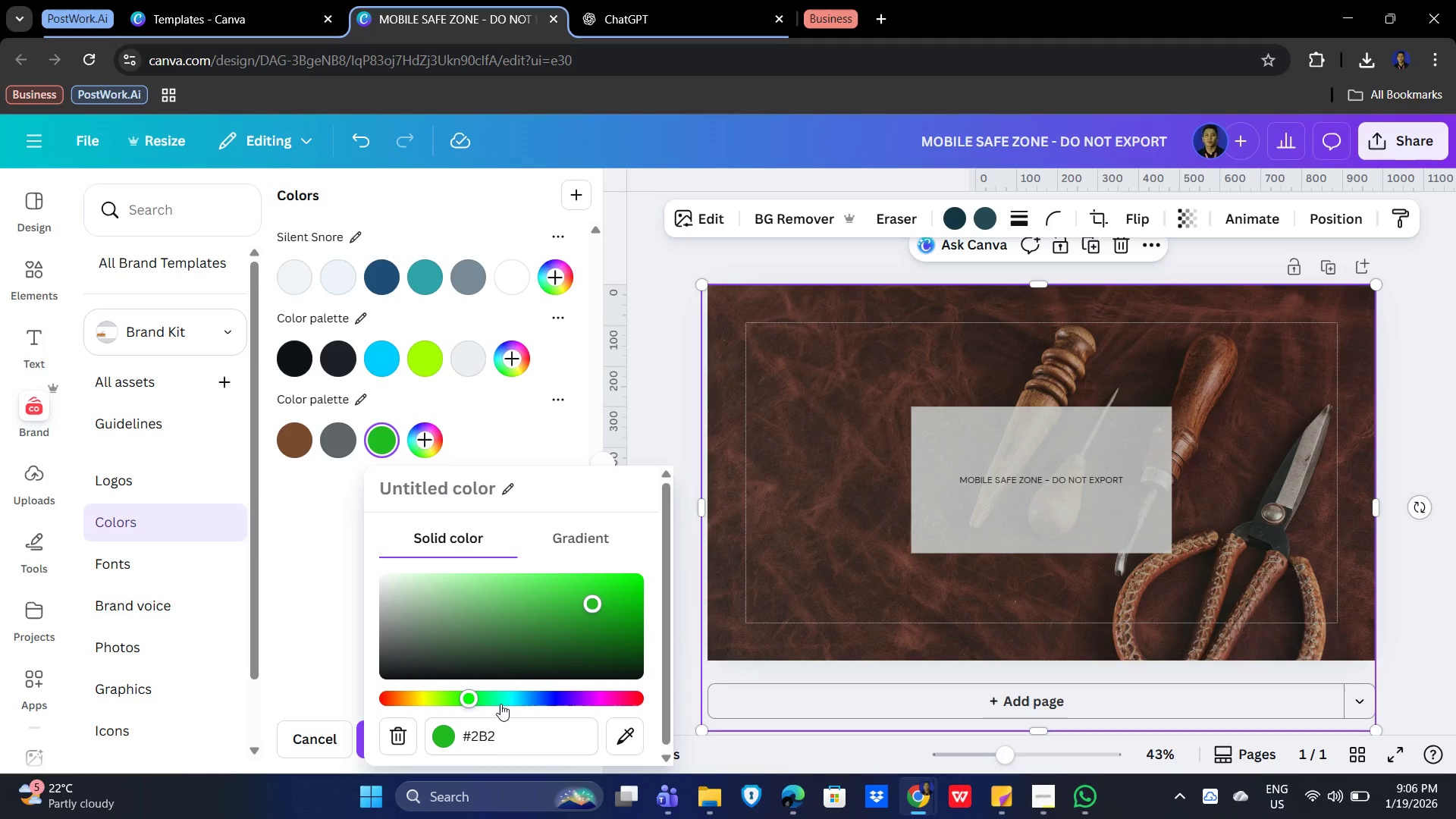 
key(Shift+B)
 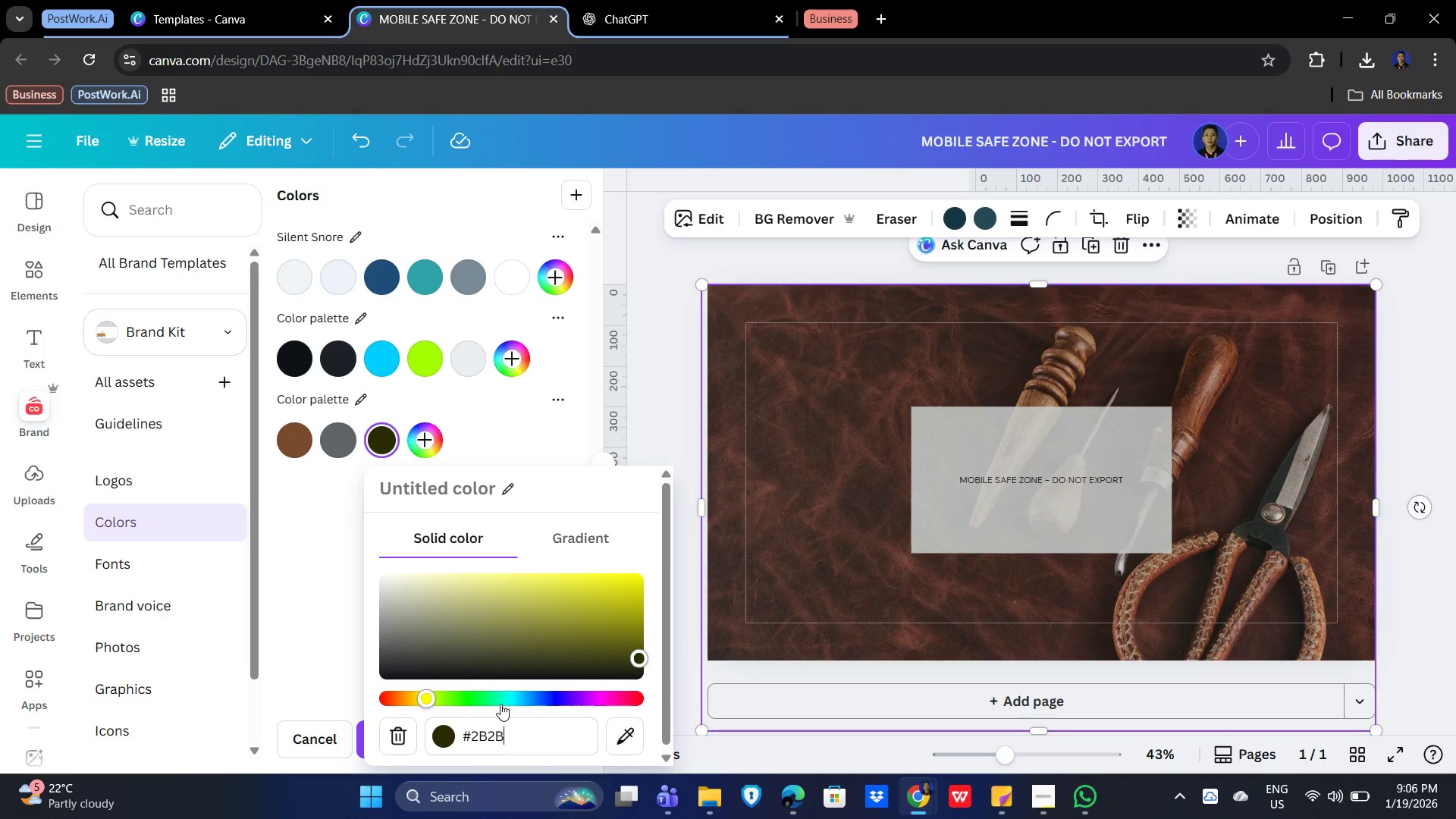 
key(Numpad2)
 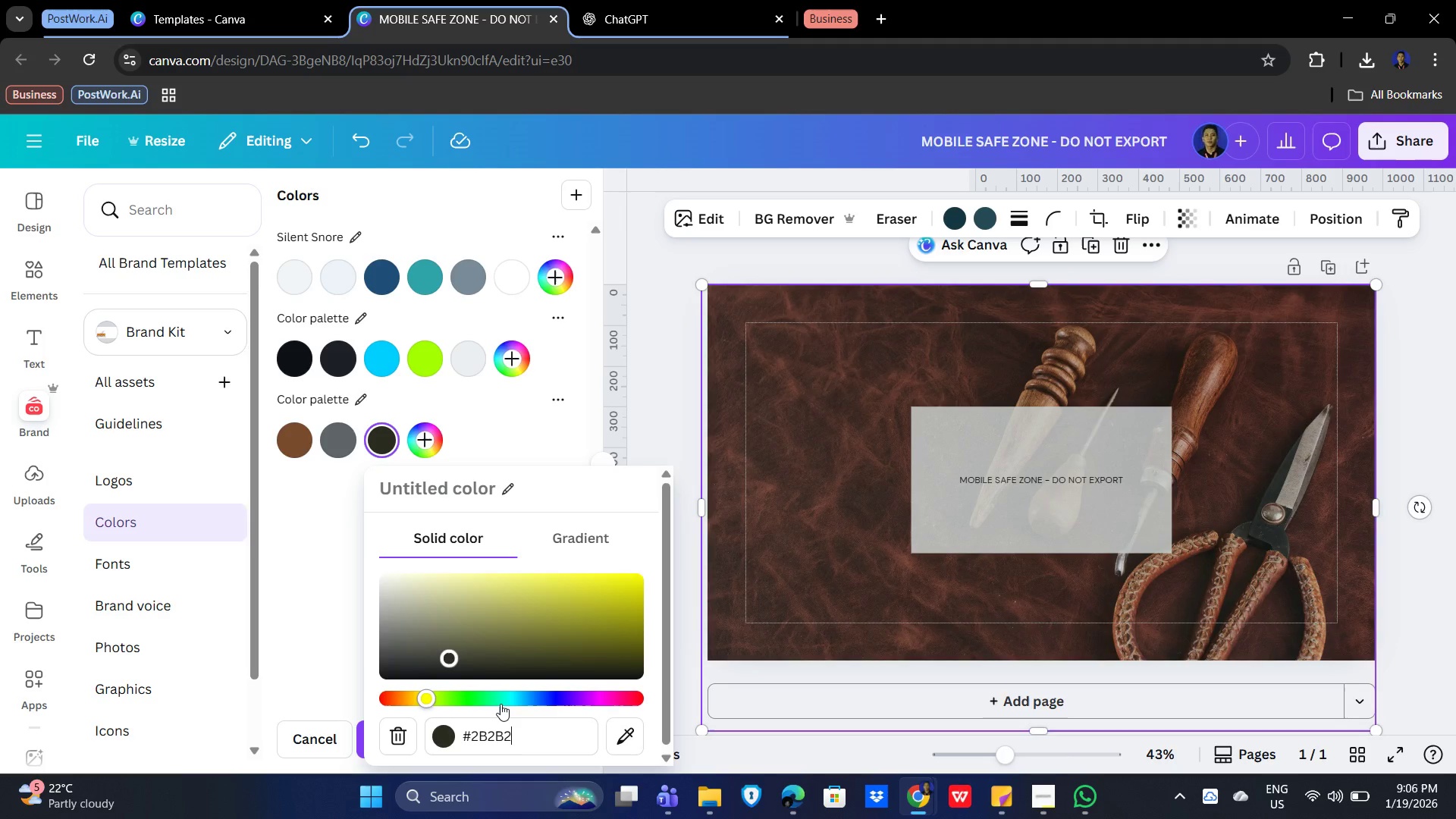 
key(Shift+B)
 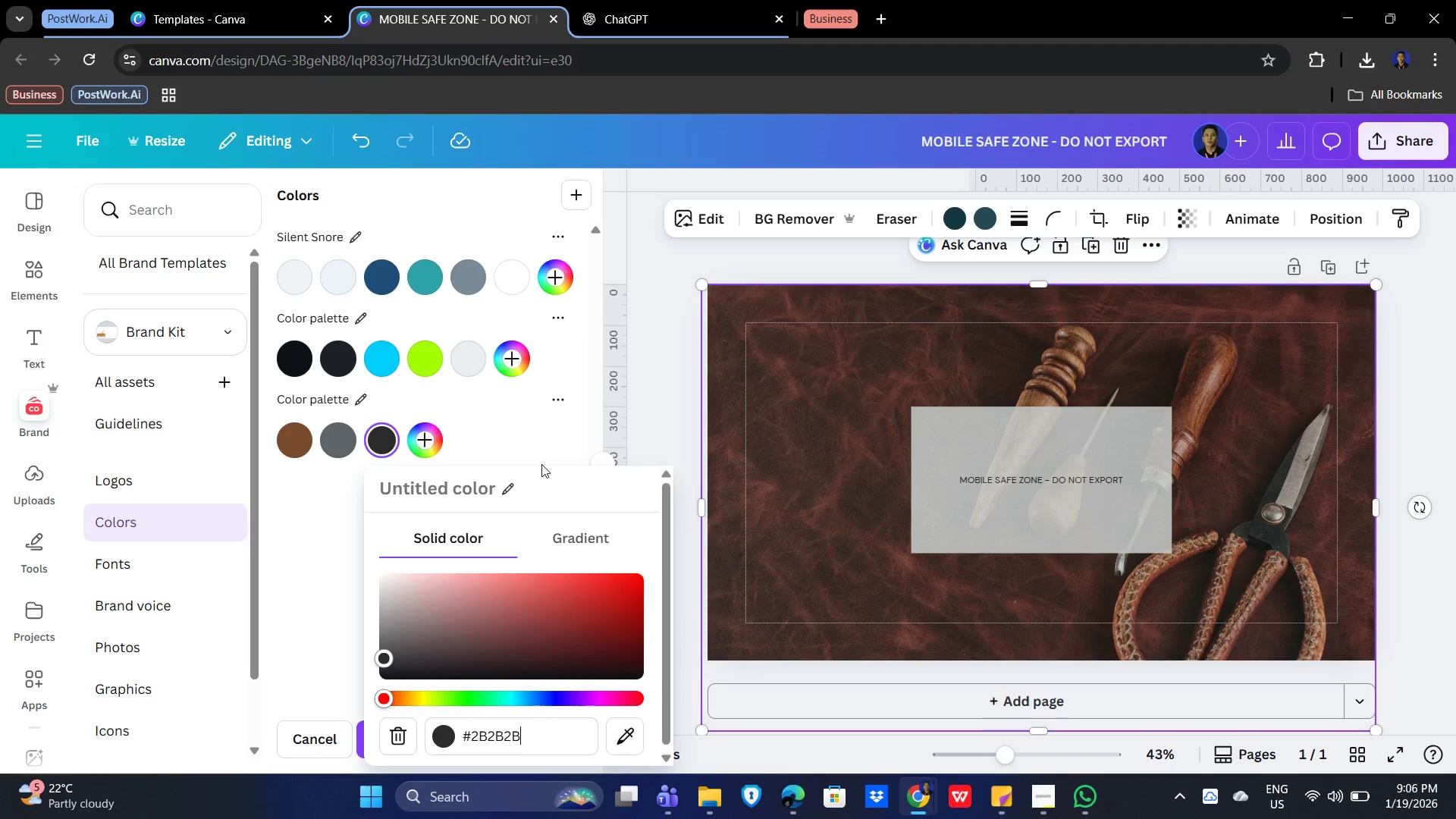 
left_click([516, 429])
 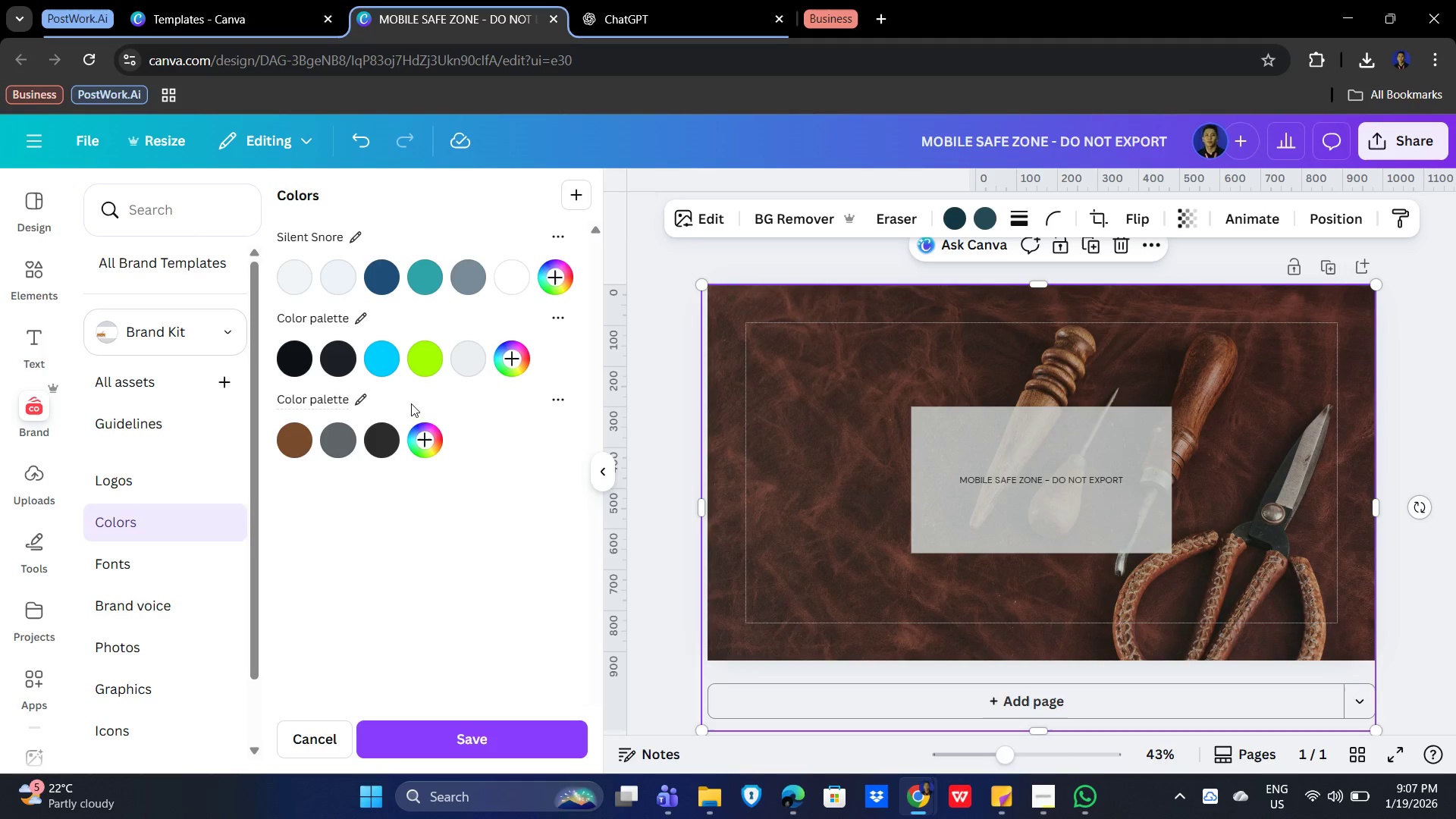 
wait(5.91)
 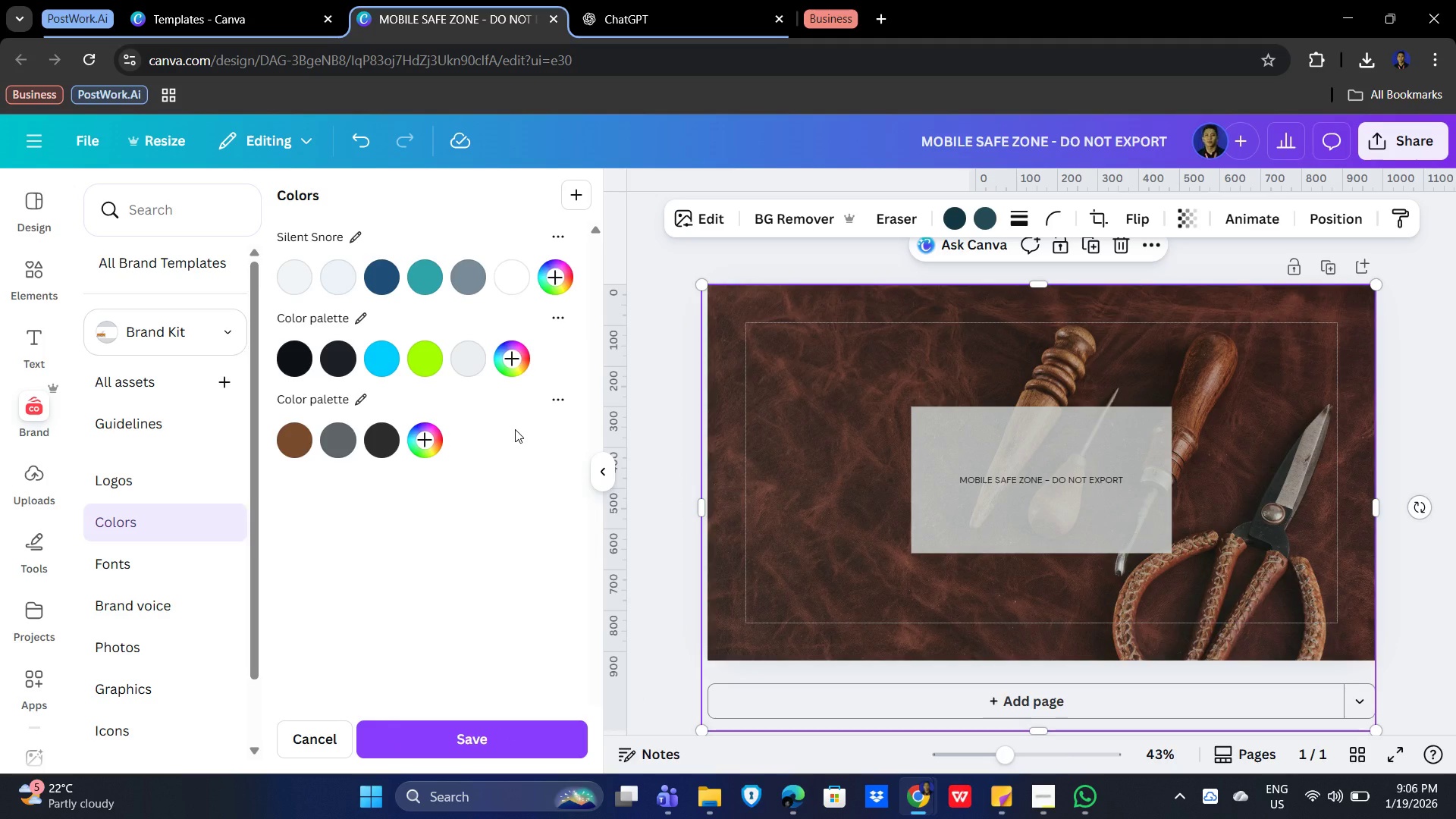 
left_click([337, 432])
 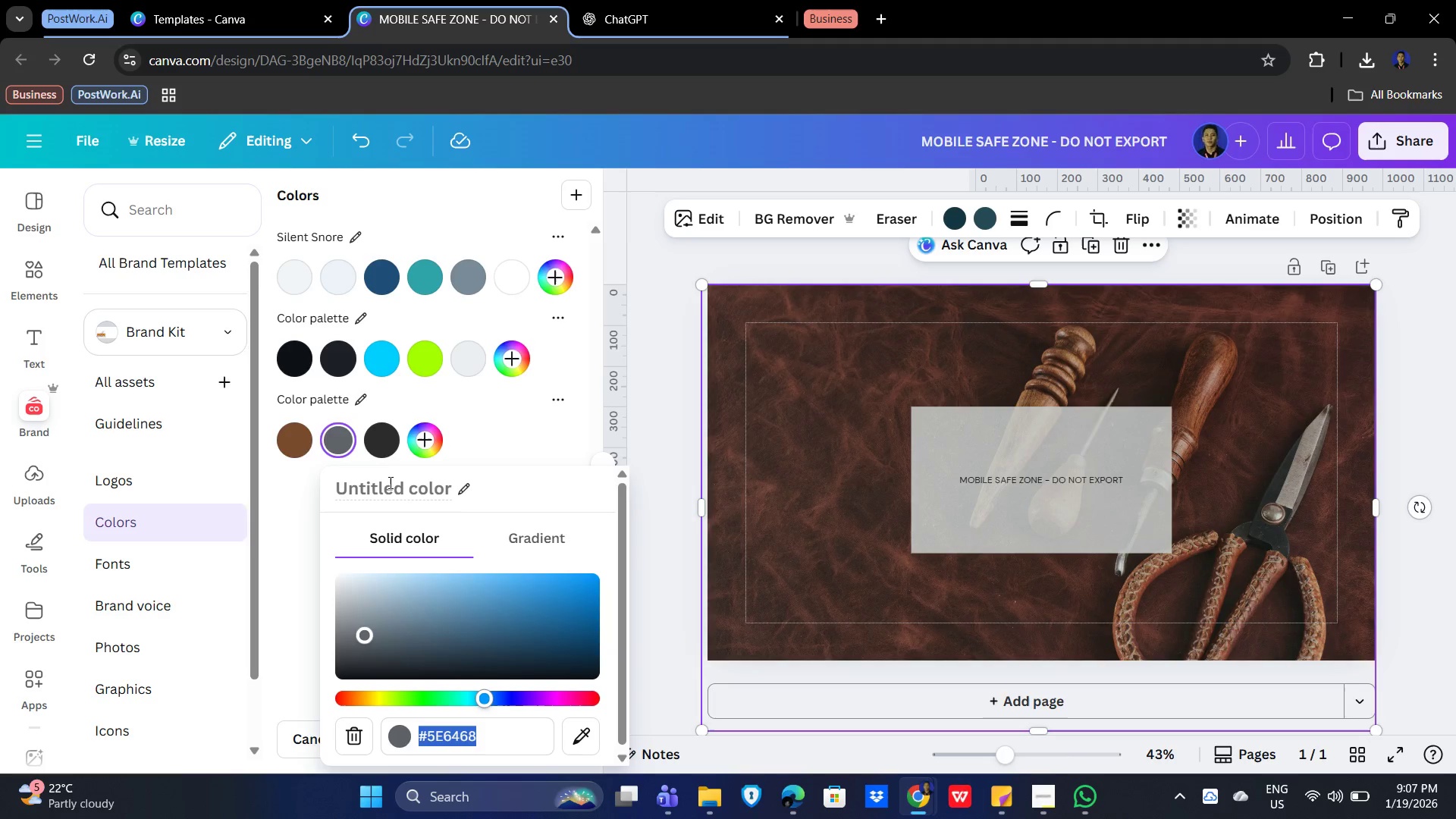 
left_click([388, 484])
 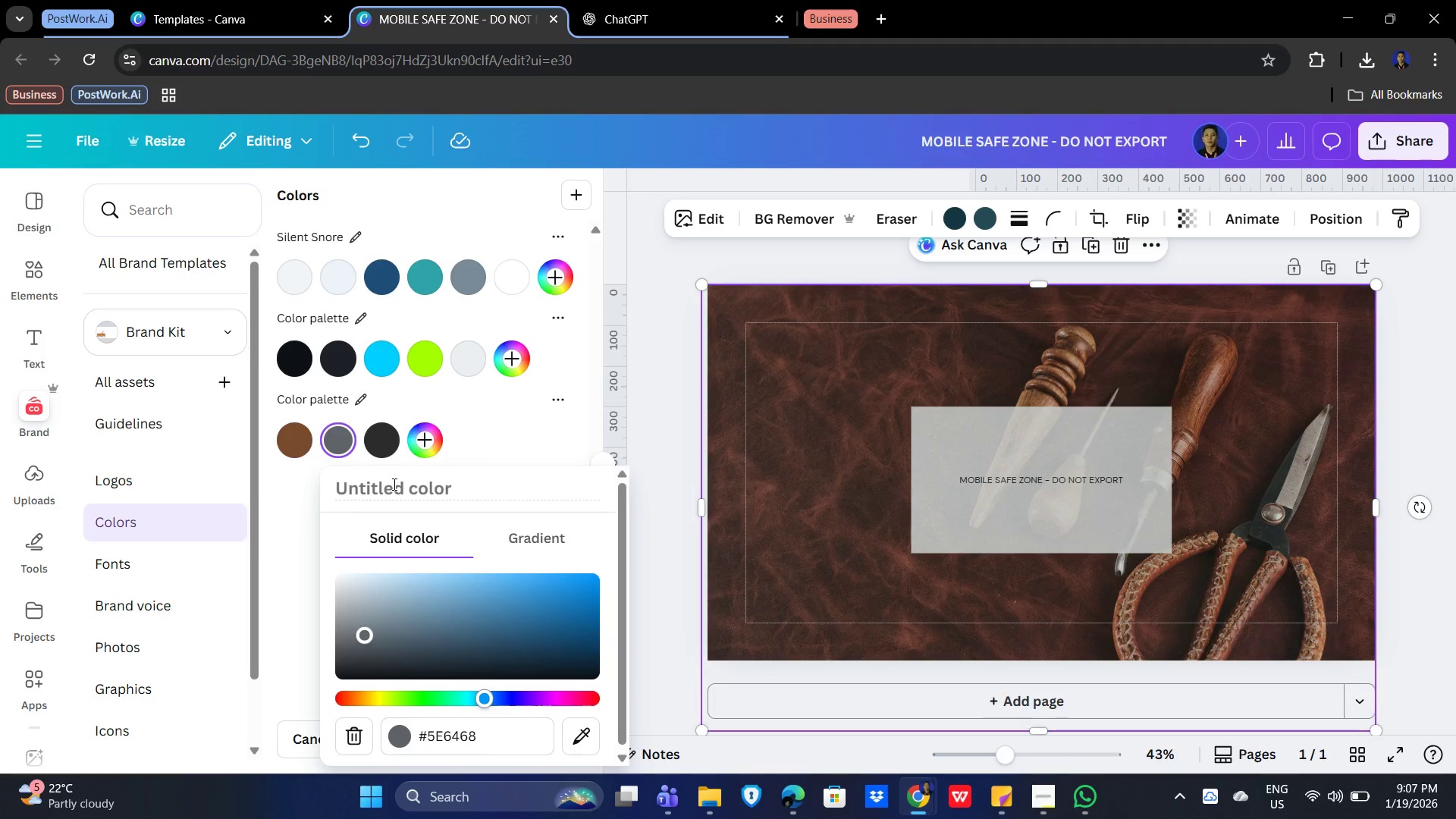 
type(slate grey)
 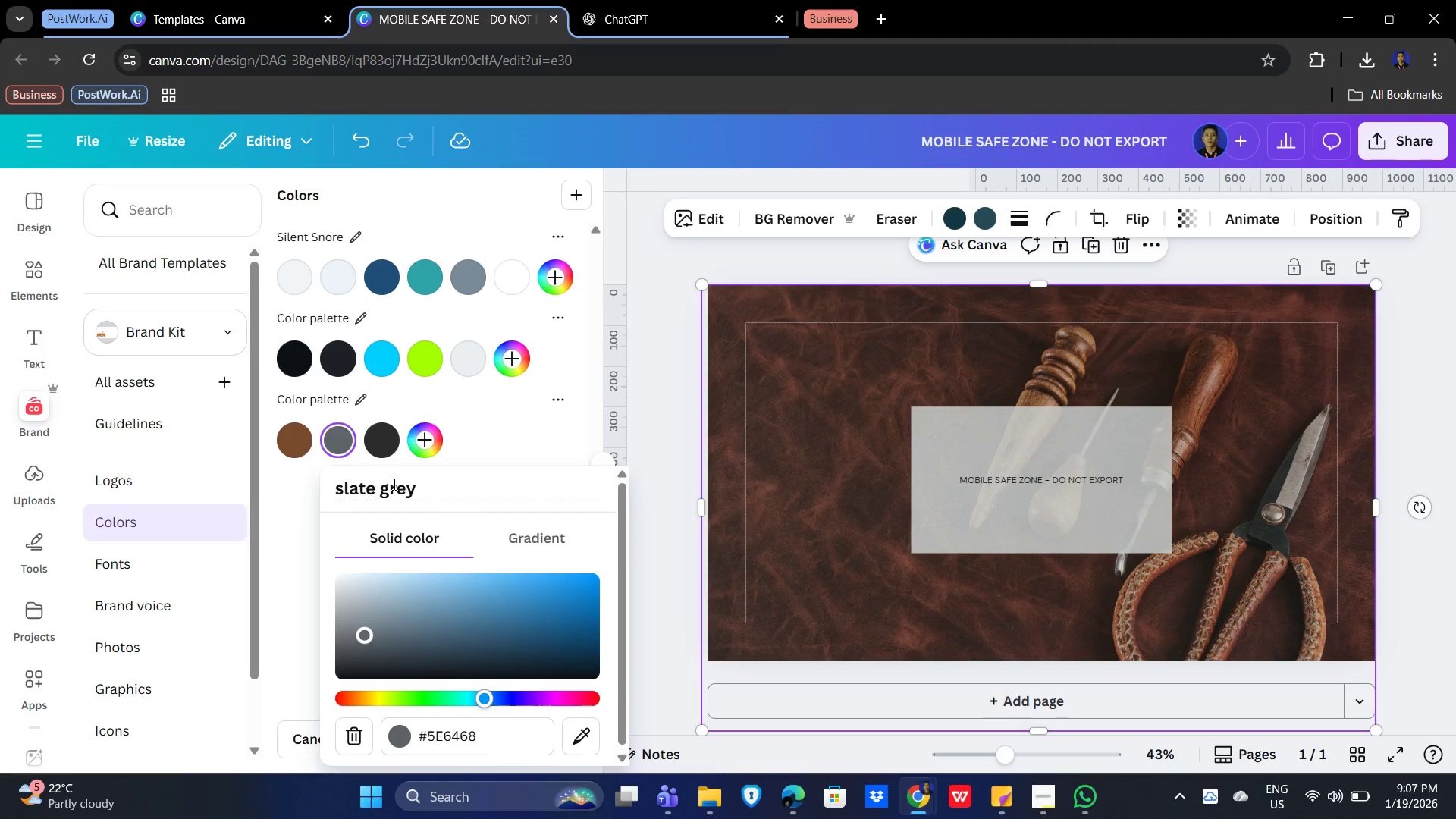 
key(Enter)
 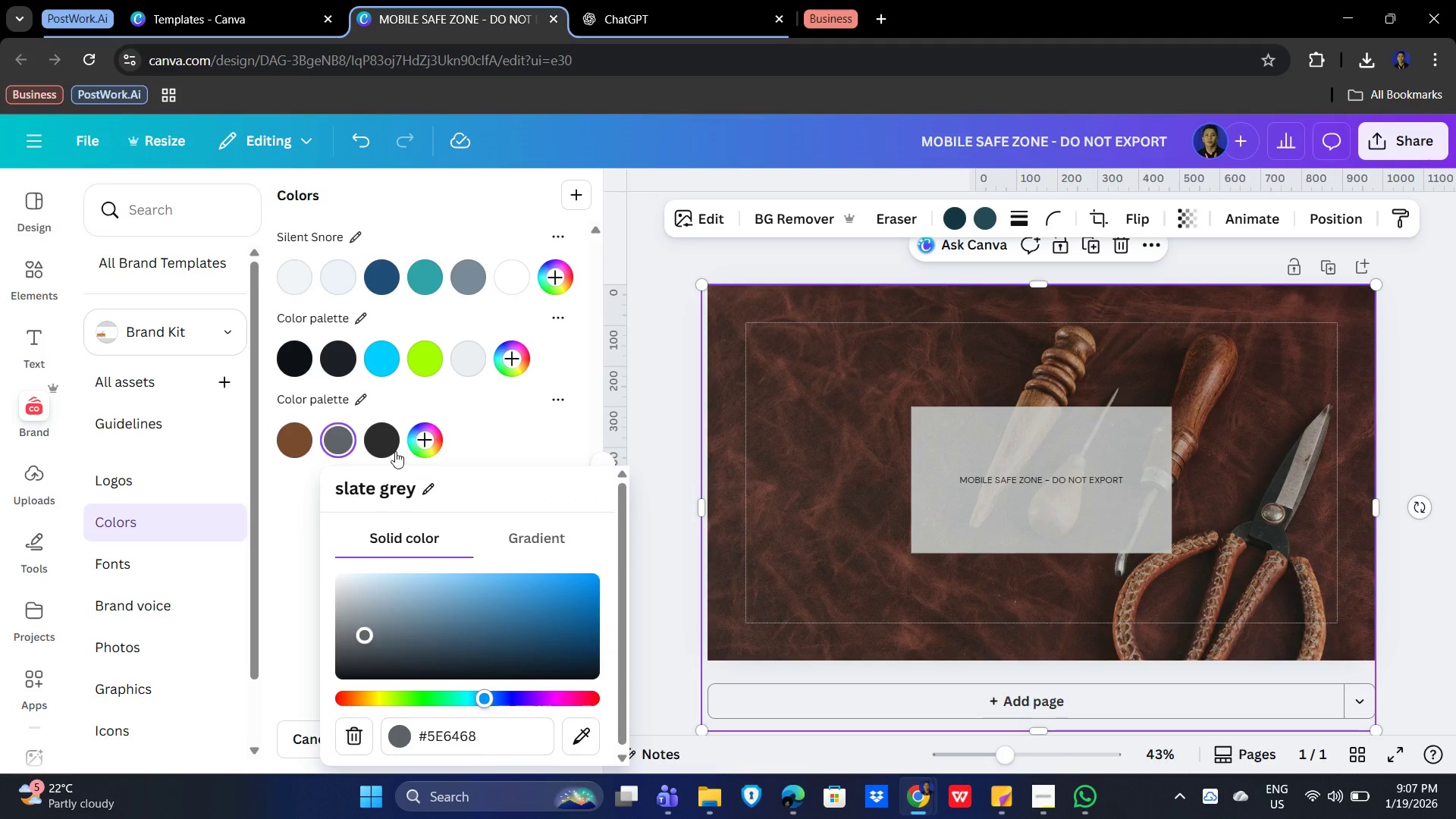 
left_click([376, 441])
 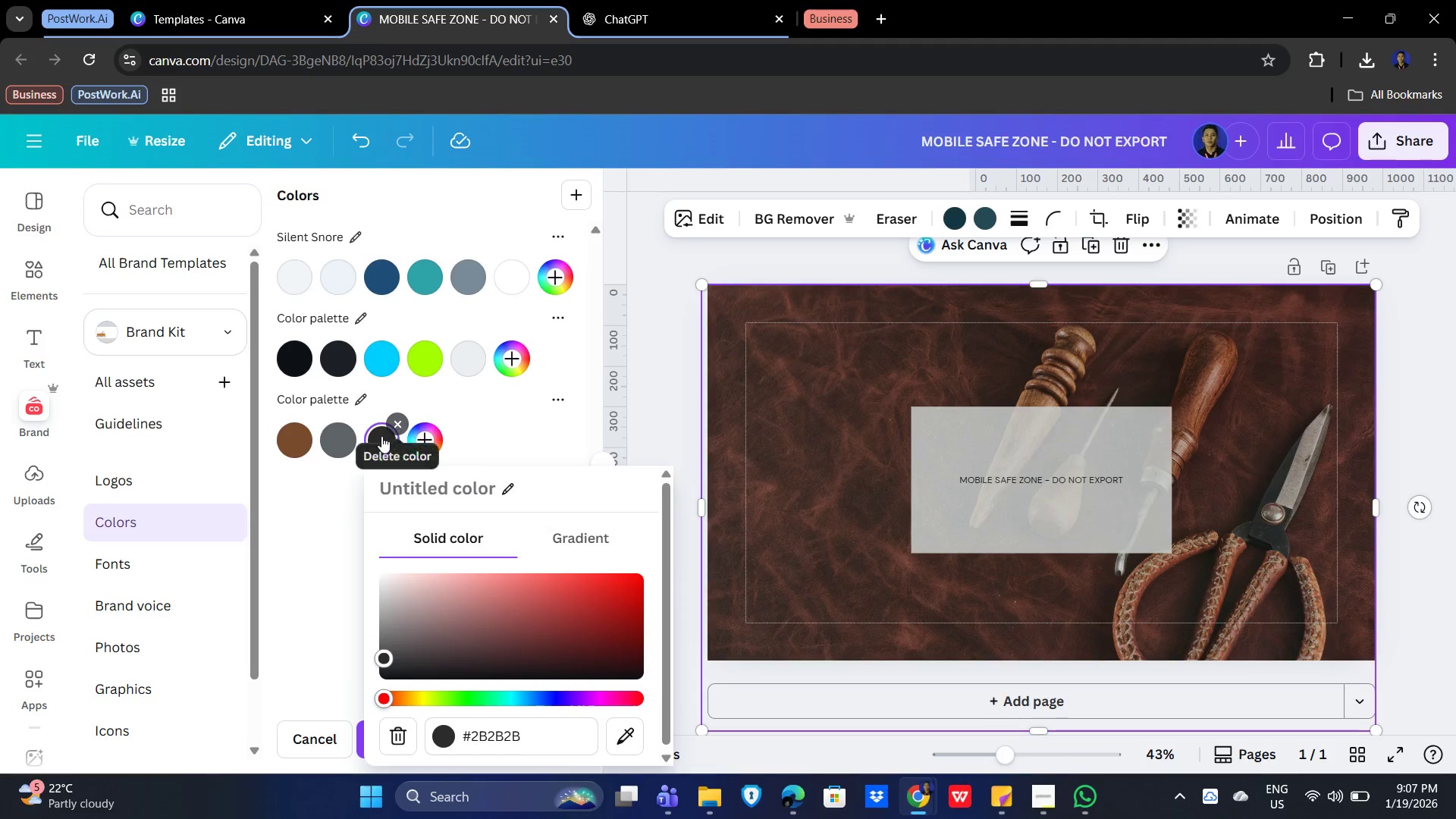 
left_click([438, 486])
 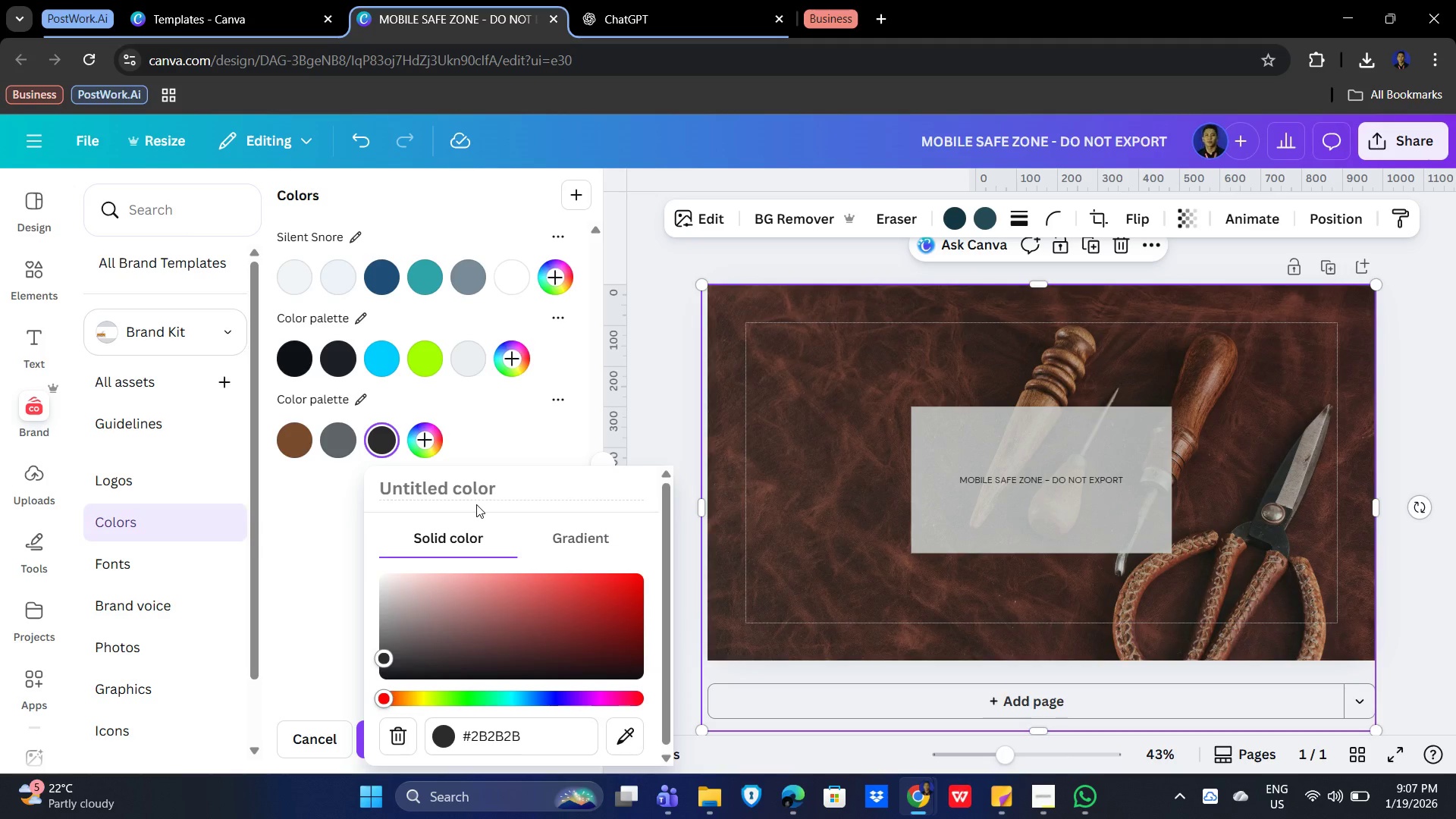 
type(charcoal)
 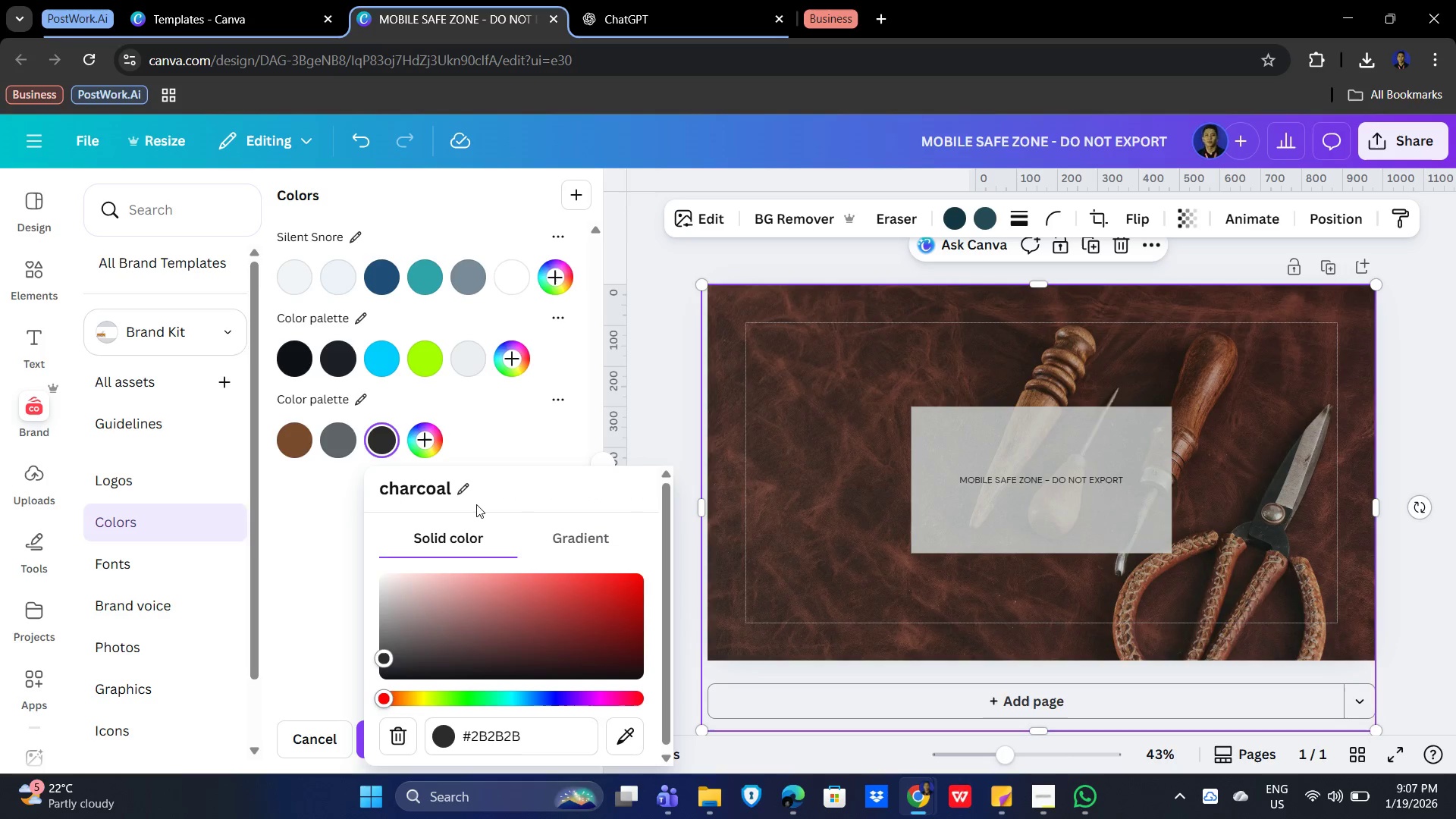 
key(Enter)
 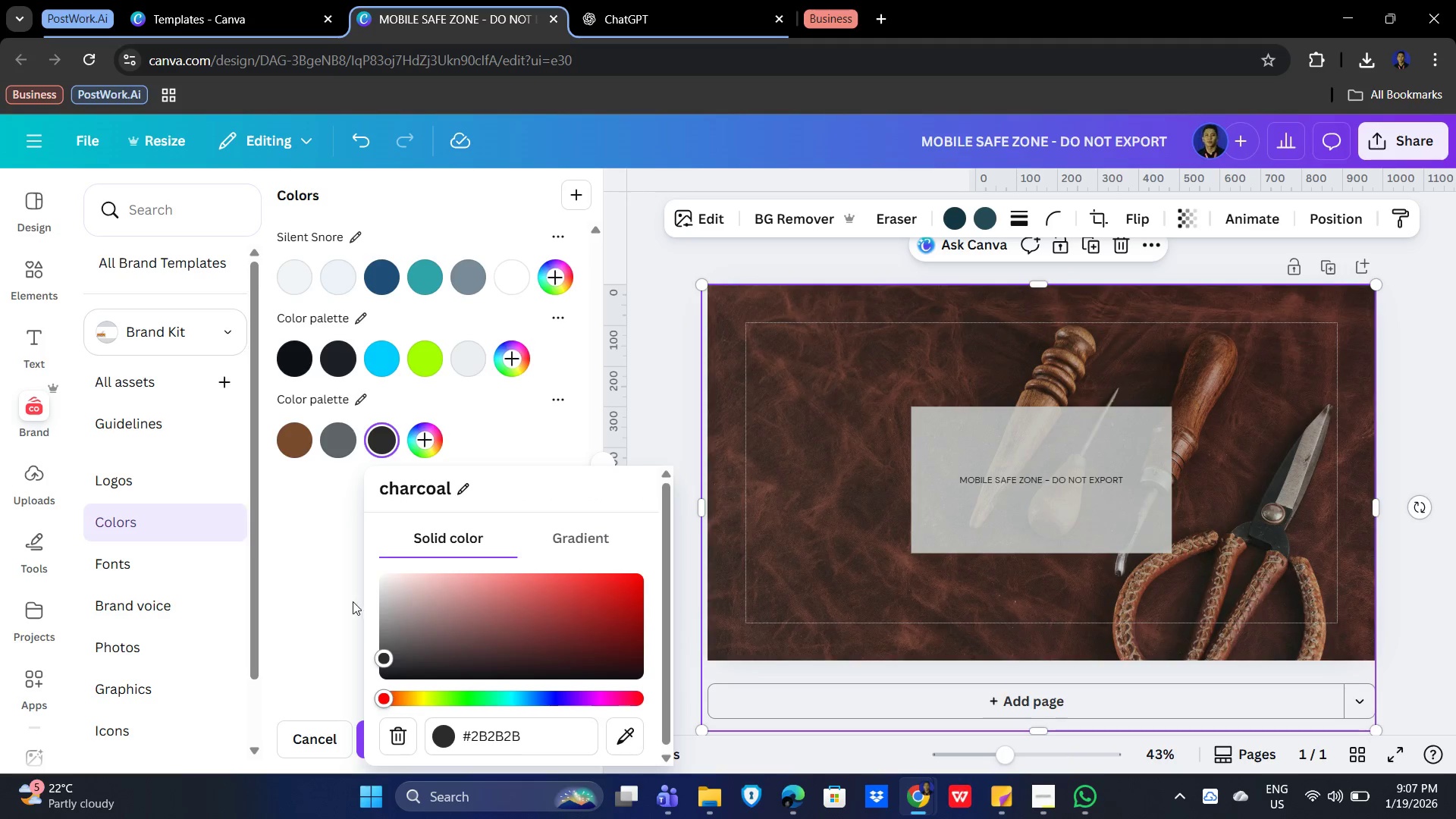 
left_click([307, 602])
 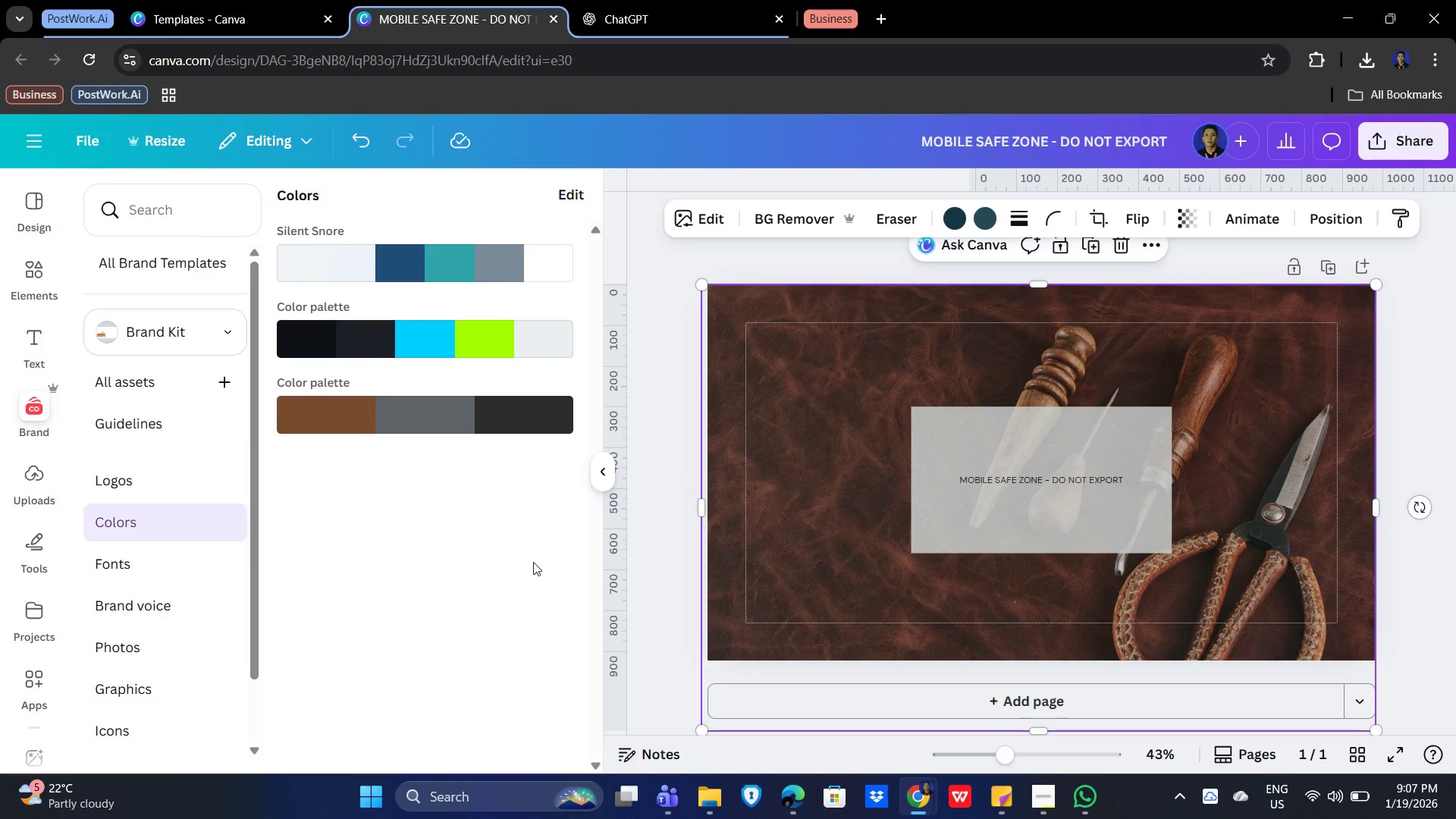 
wait(9.23)
 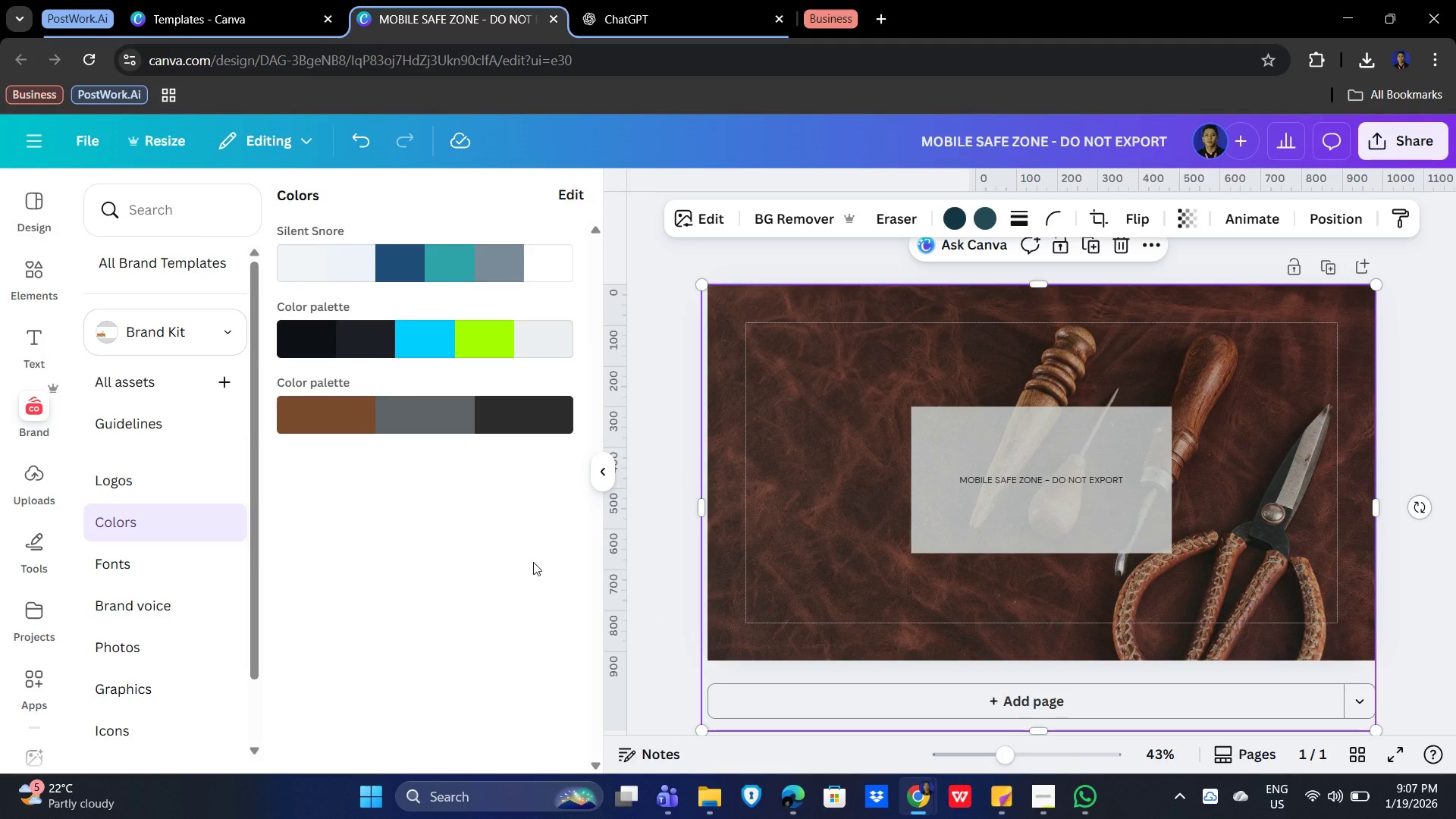 
left_click([31, 338])
 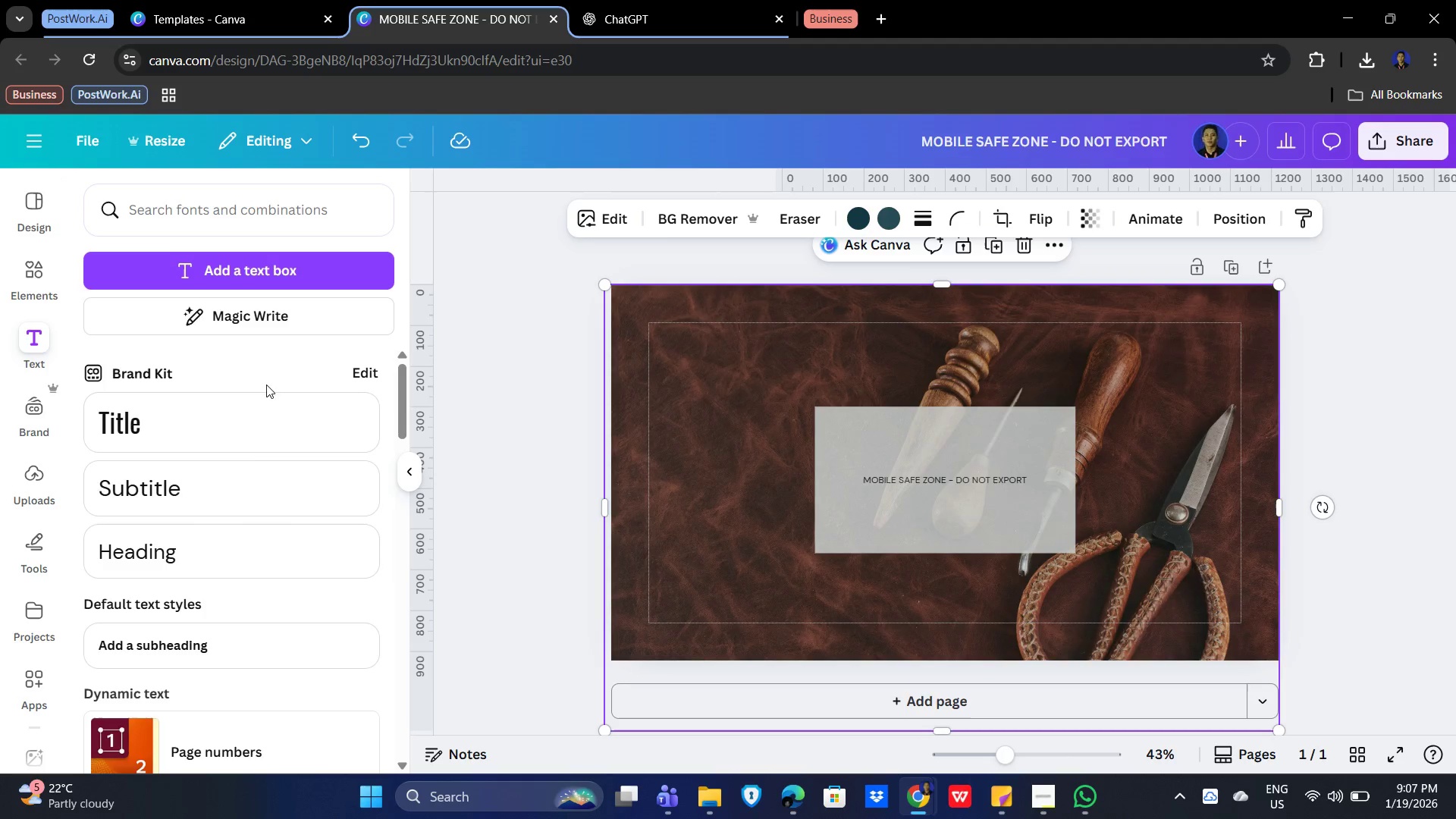 
left_click([209, 457])
 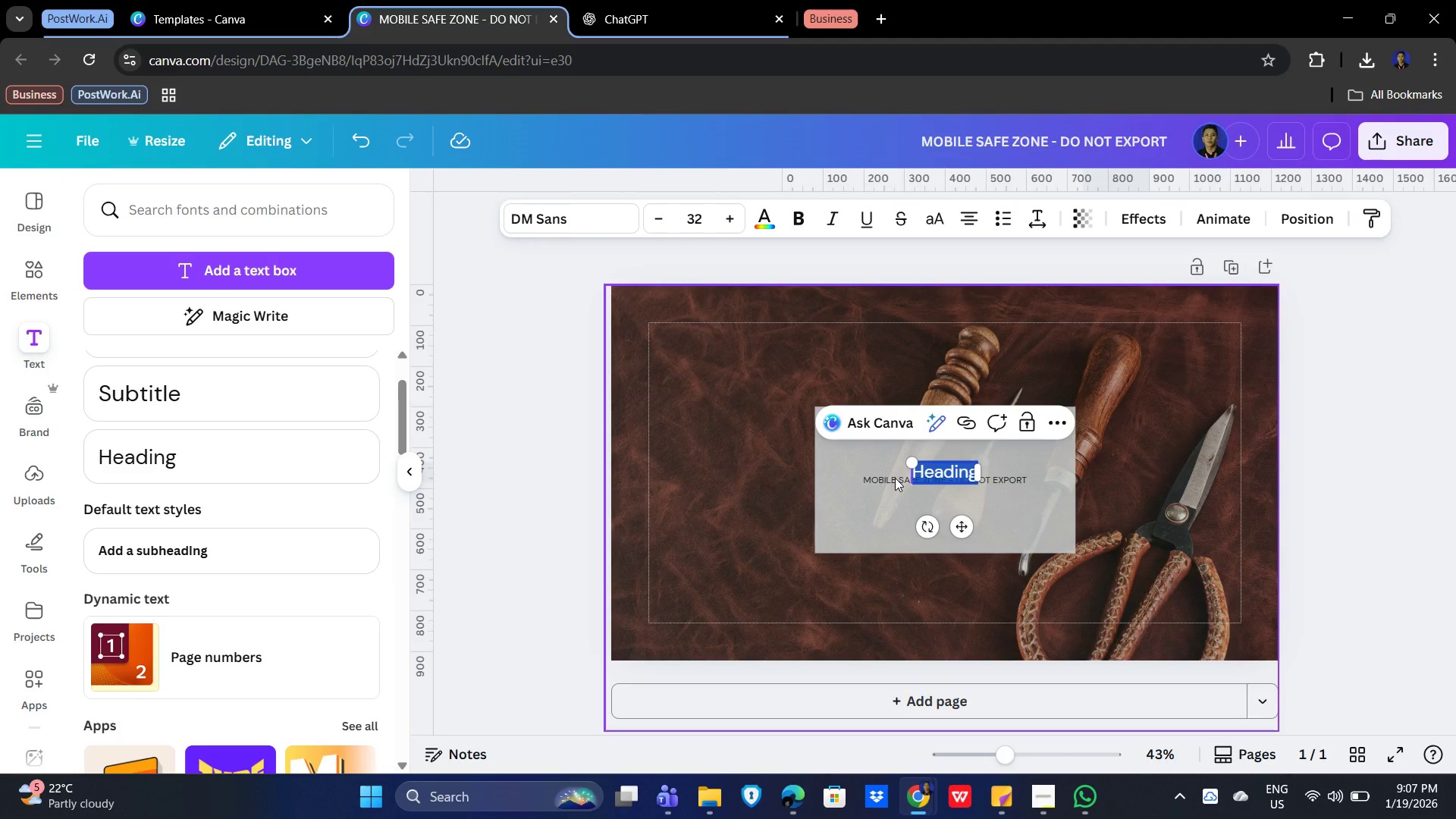 
scroll: coordinate [280, 519], scroll_direction: down, amount: 1.0
 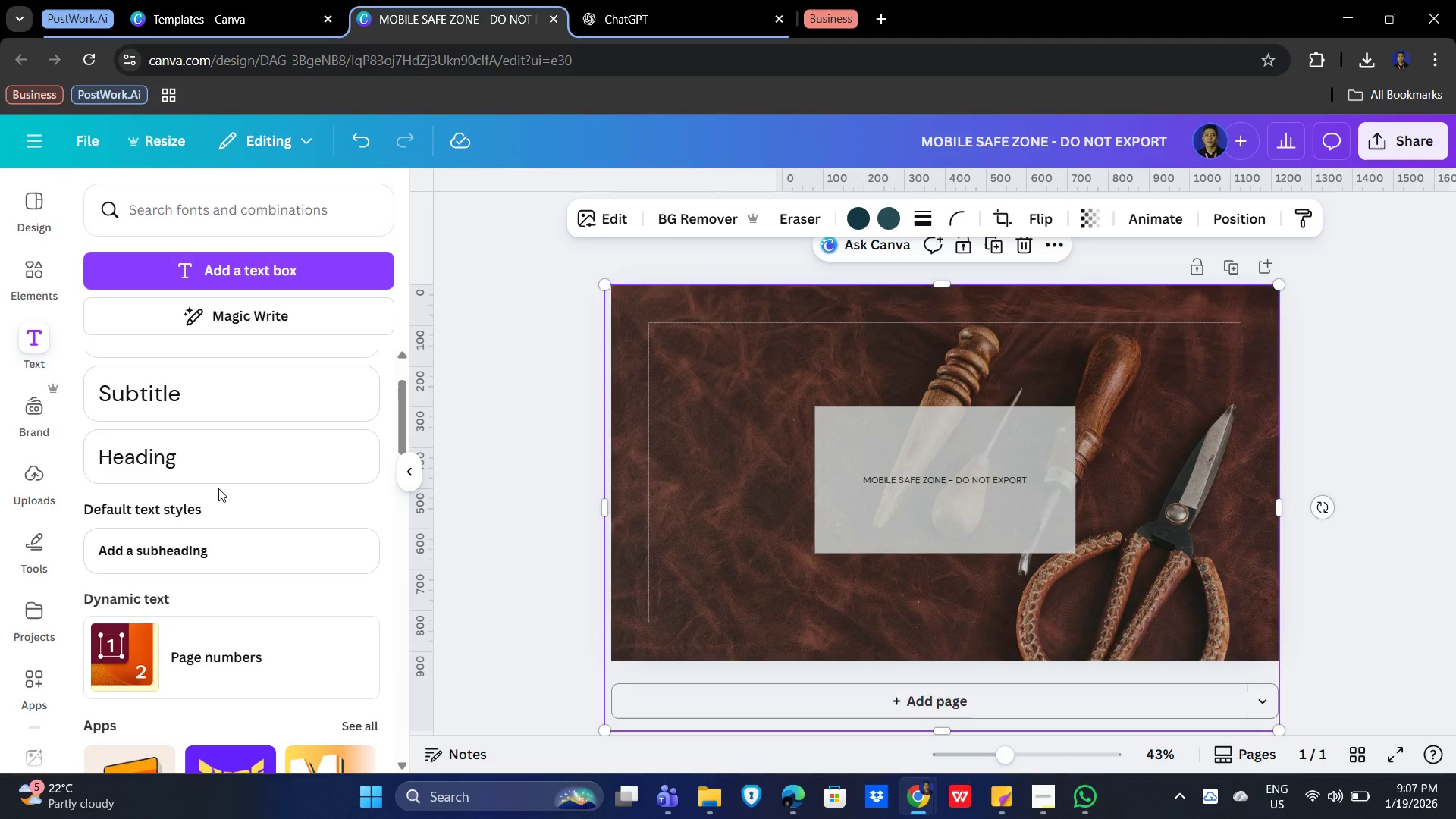 
wait(5.6)
 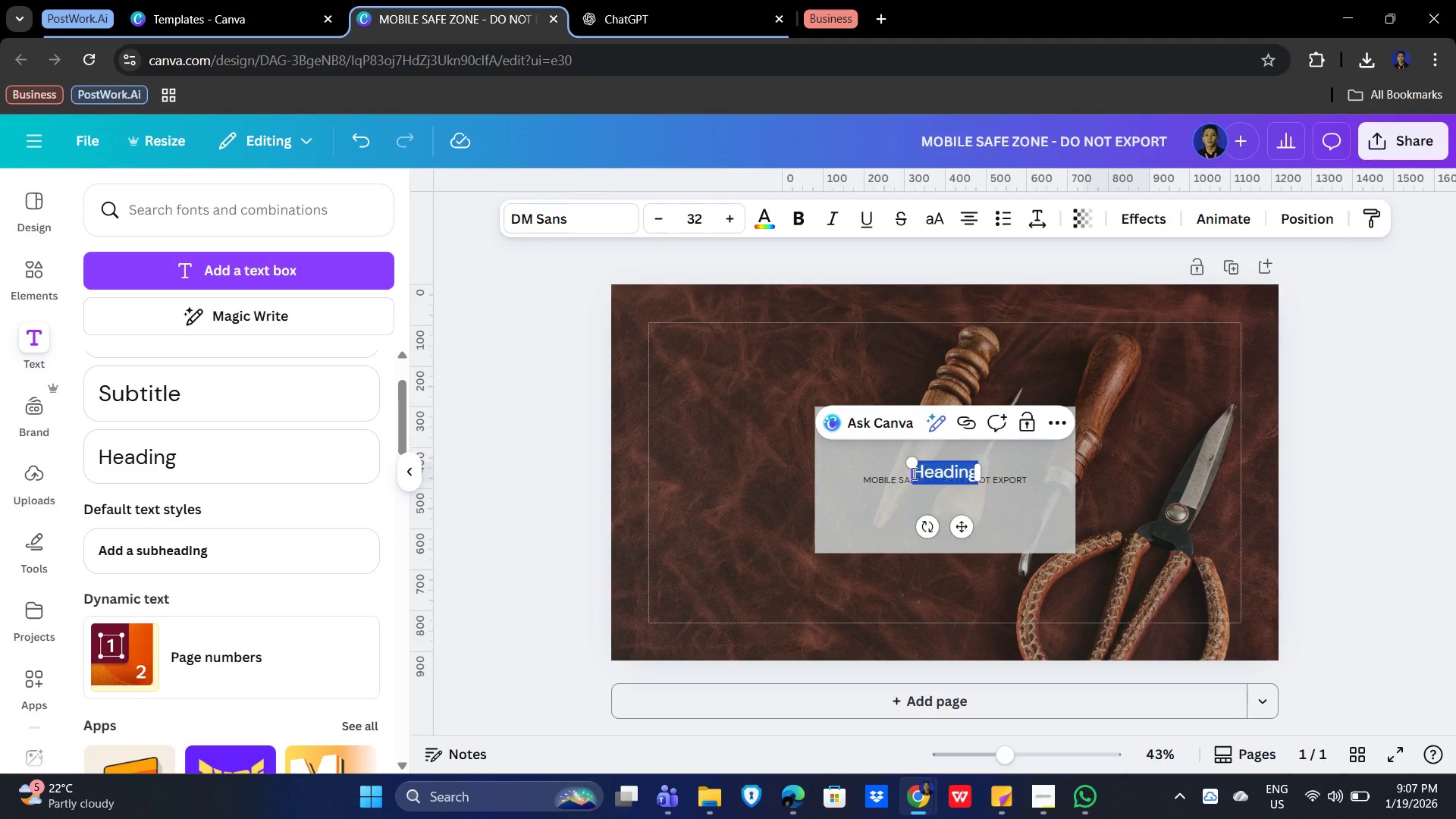 
type(THE HAMMER & HIDE CO.)
 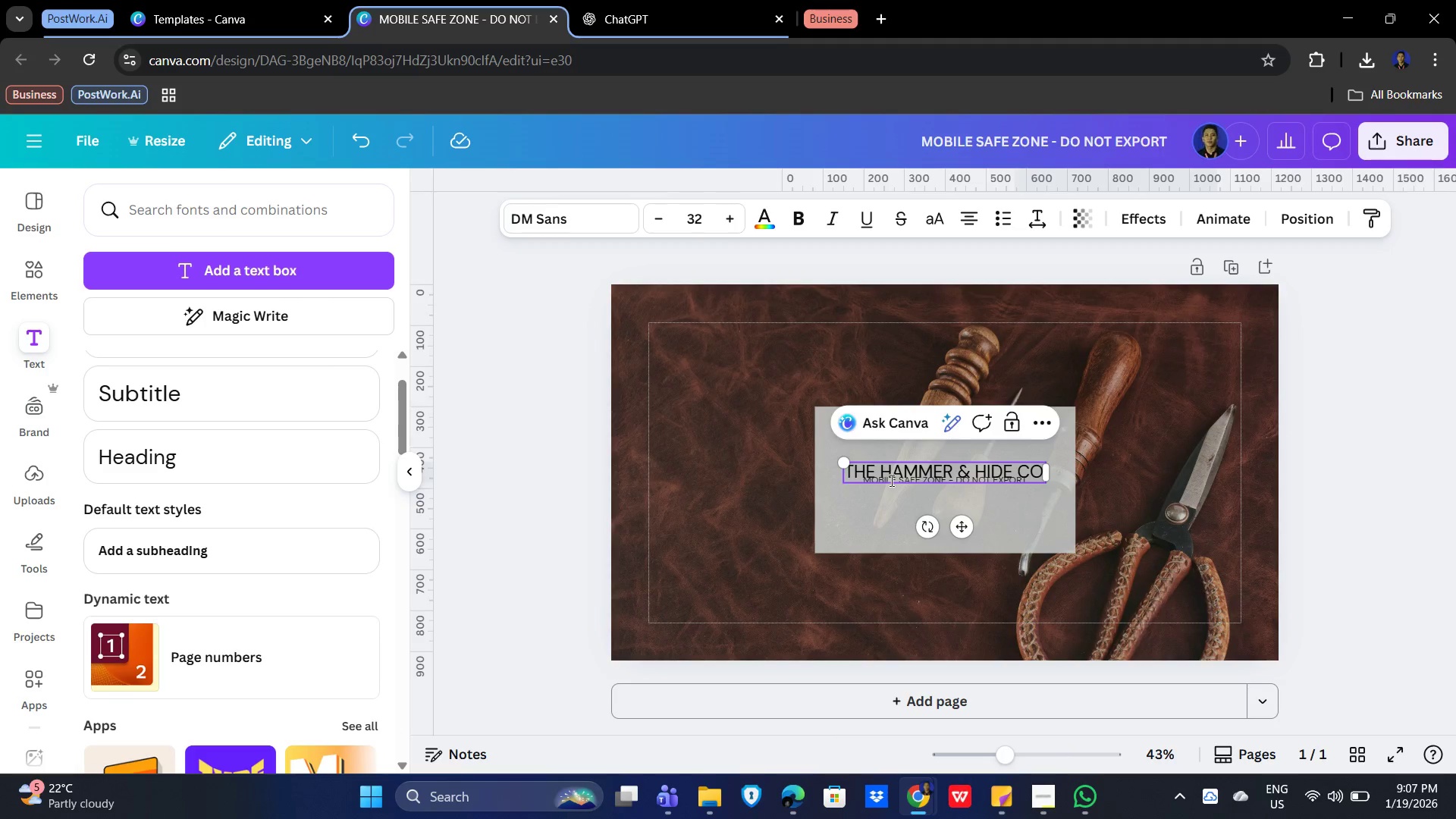 
left_click_drag(start_coordinate=[961, 527], to_coordinate=[965, 423])
 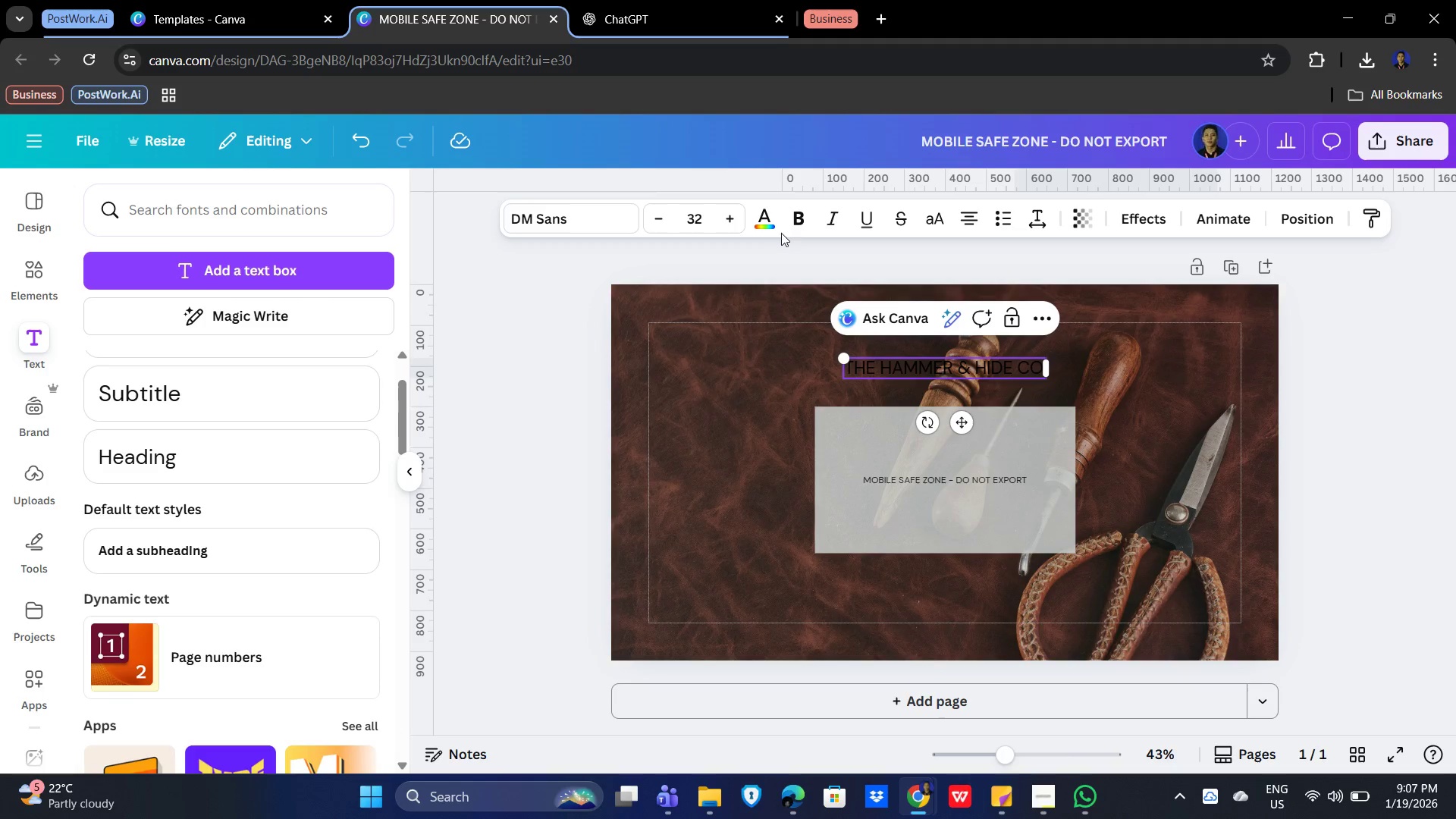 
left_click([764, 216])
 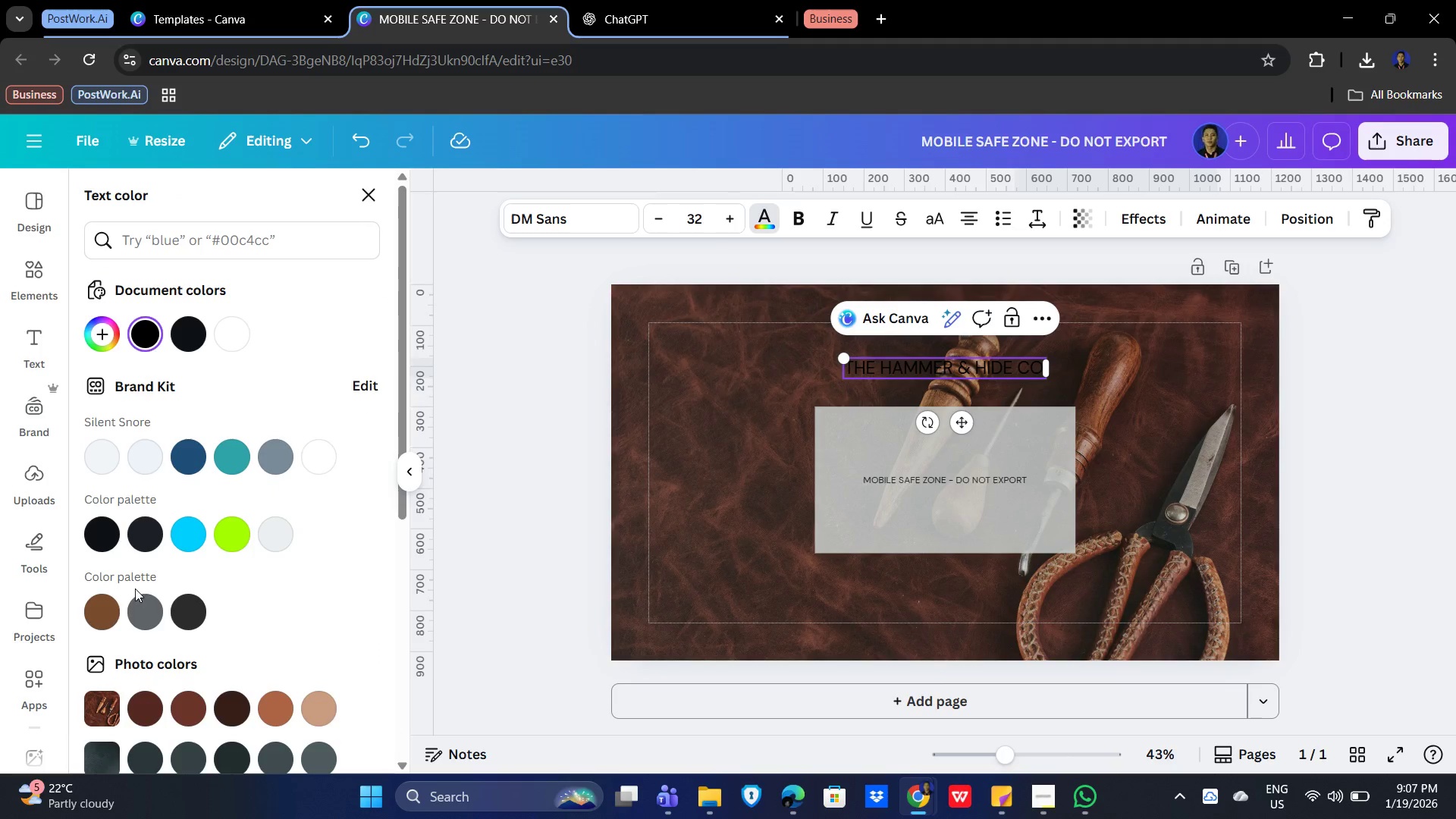 
left_click([89, 607])
 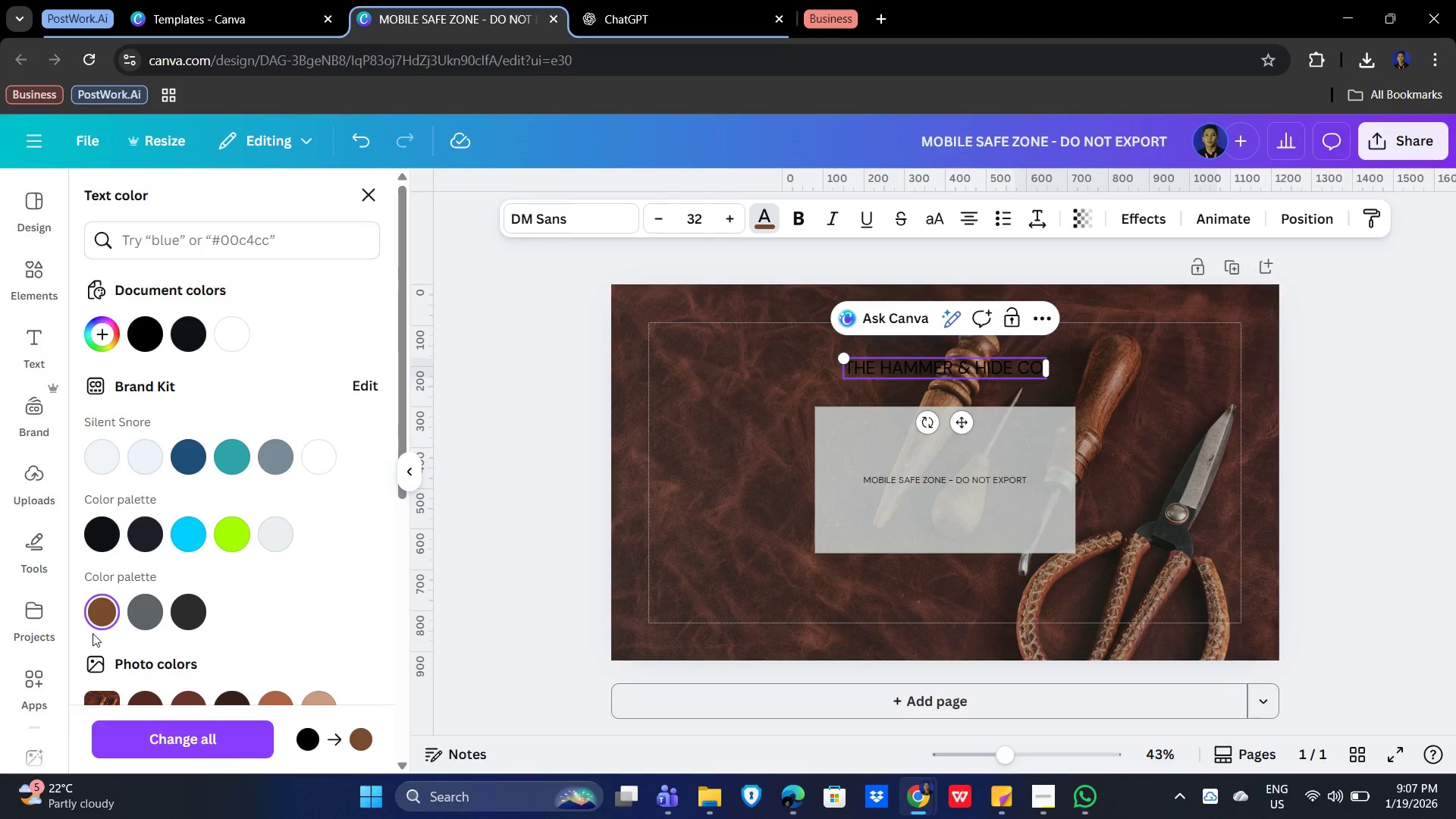 
left_click([105, 614])
 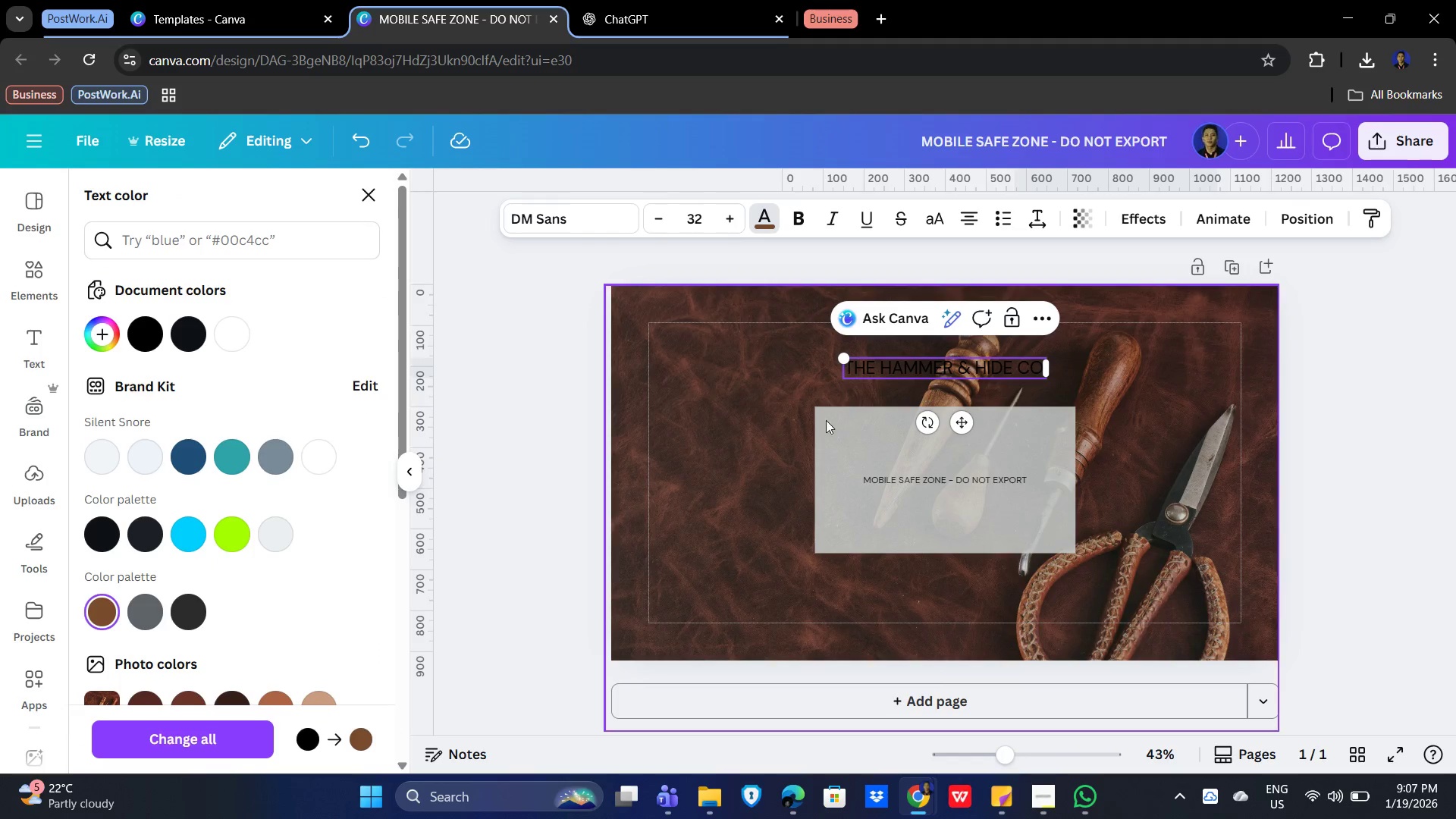 
left_click([728, 405])
 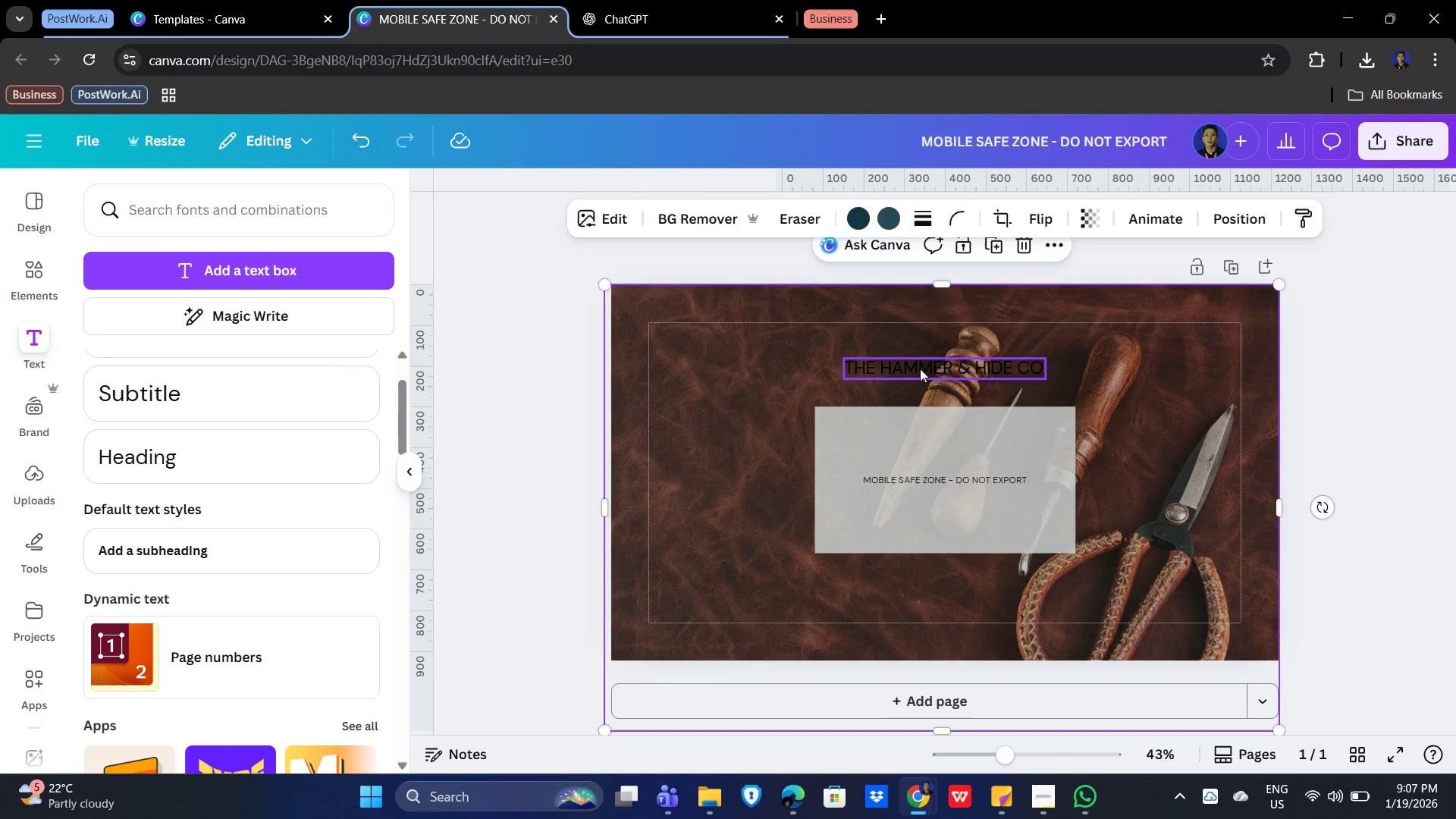 
left_click([924, 365])
 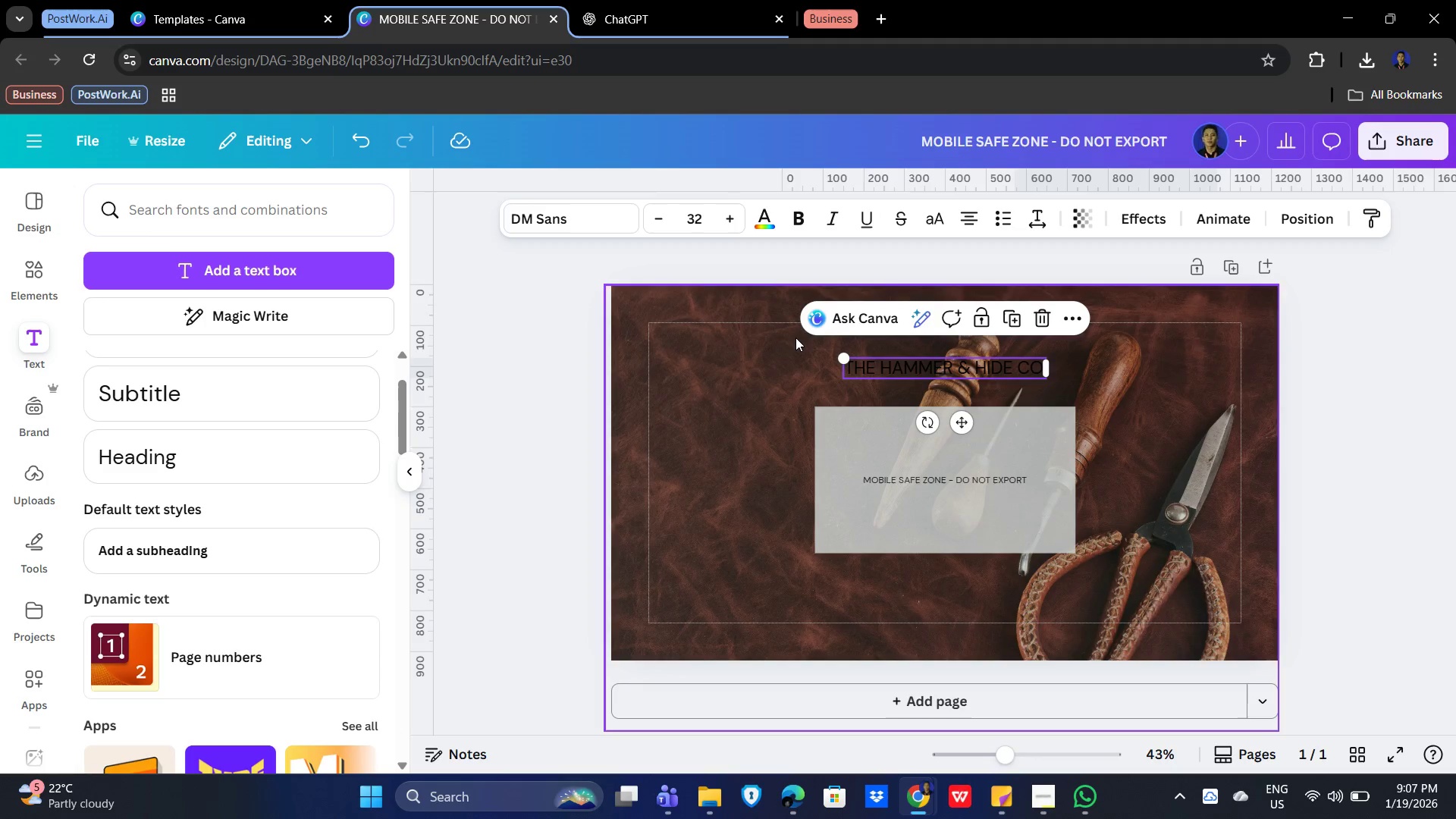 
left_click([761, 207])
 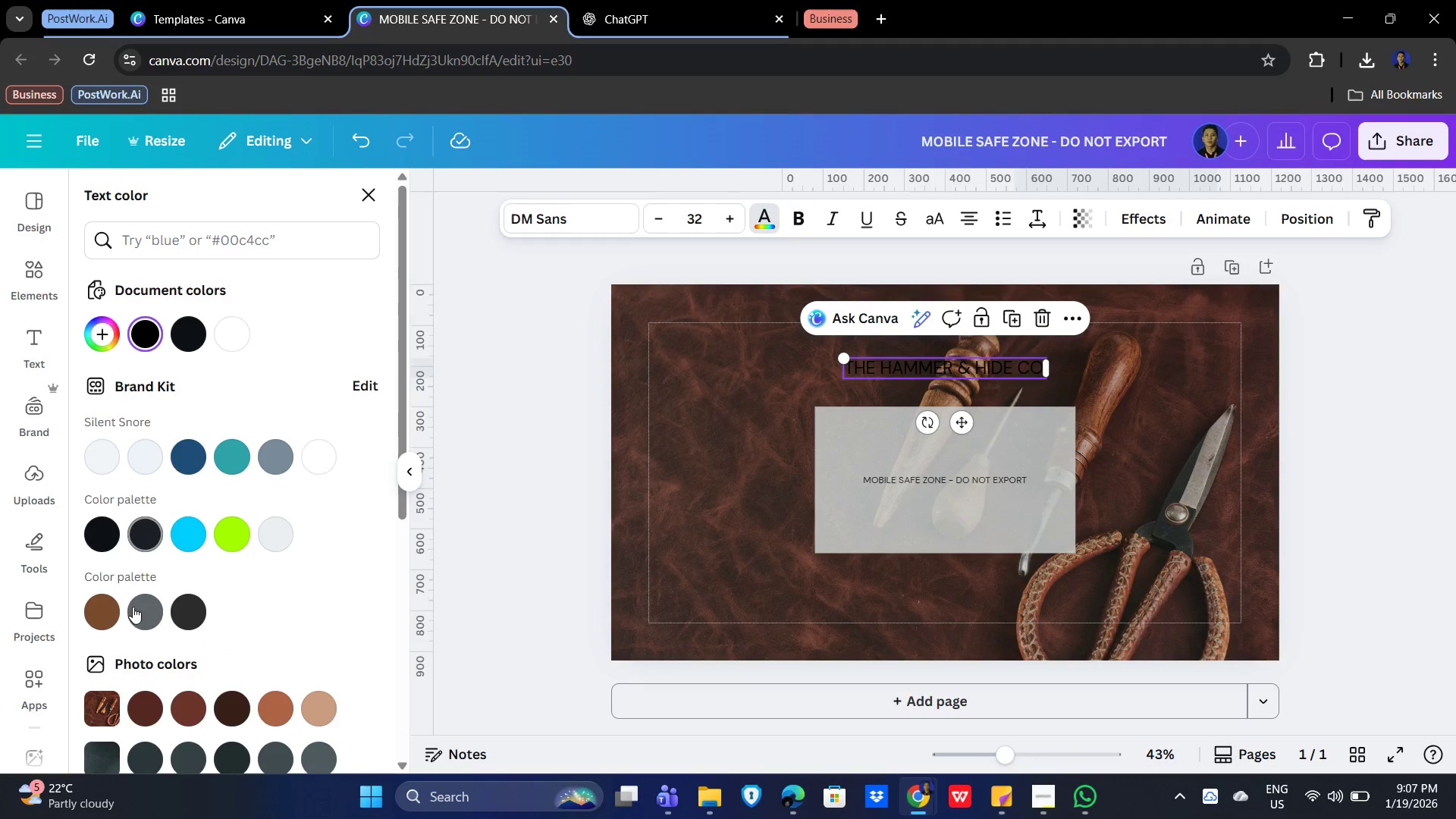 
left_click([139, 612])
 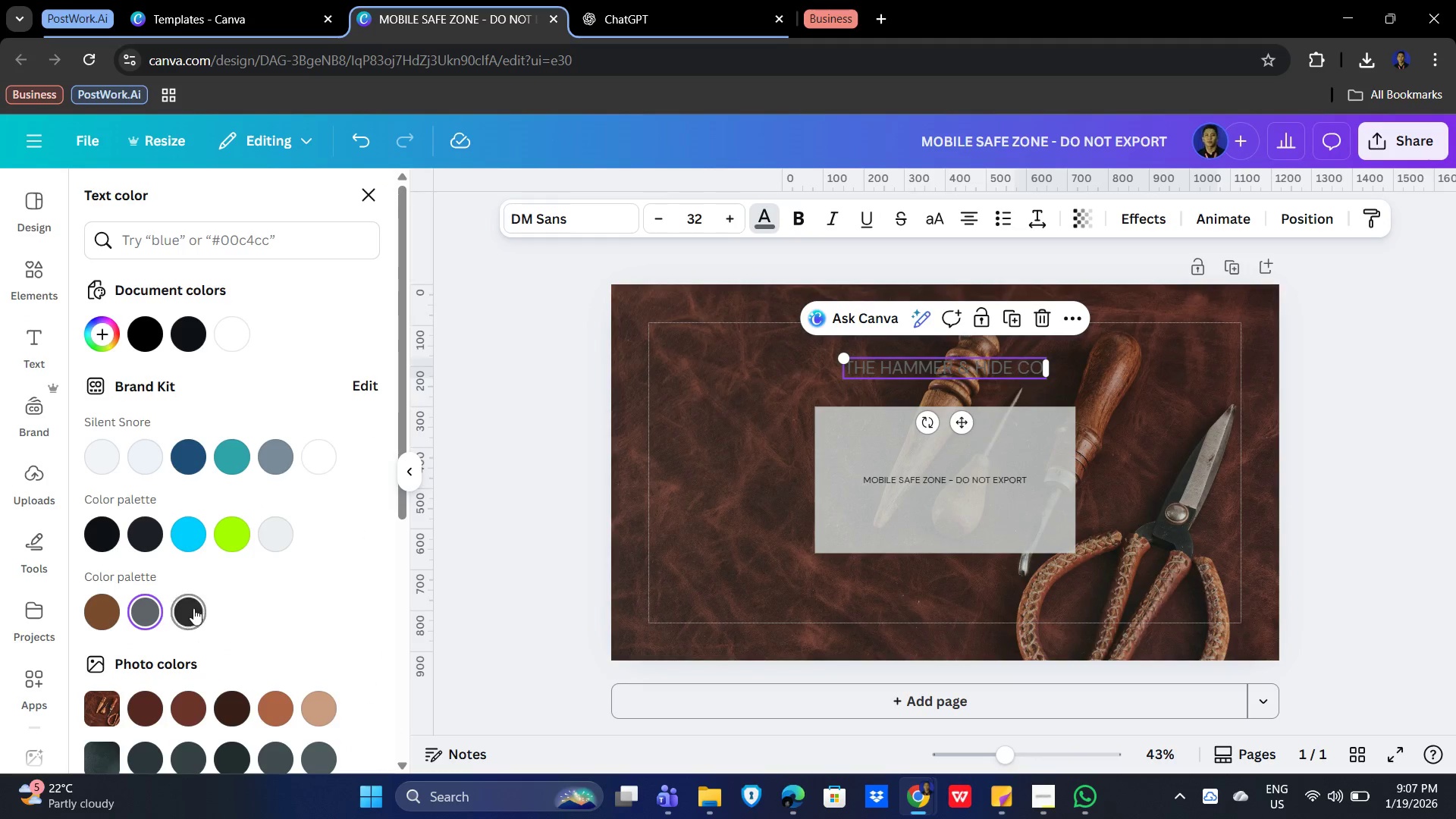 
left_click([186, 613])
 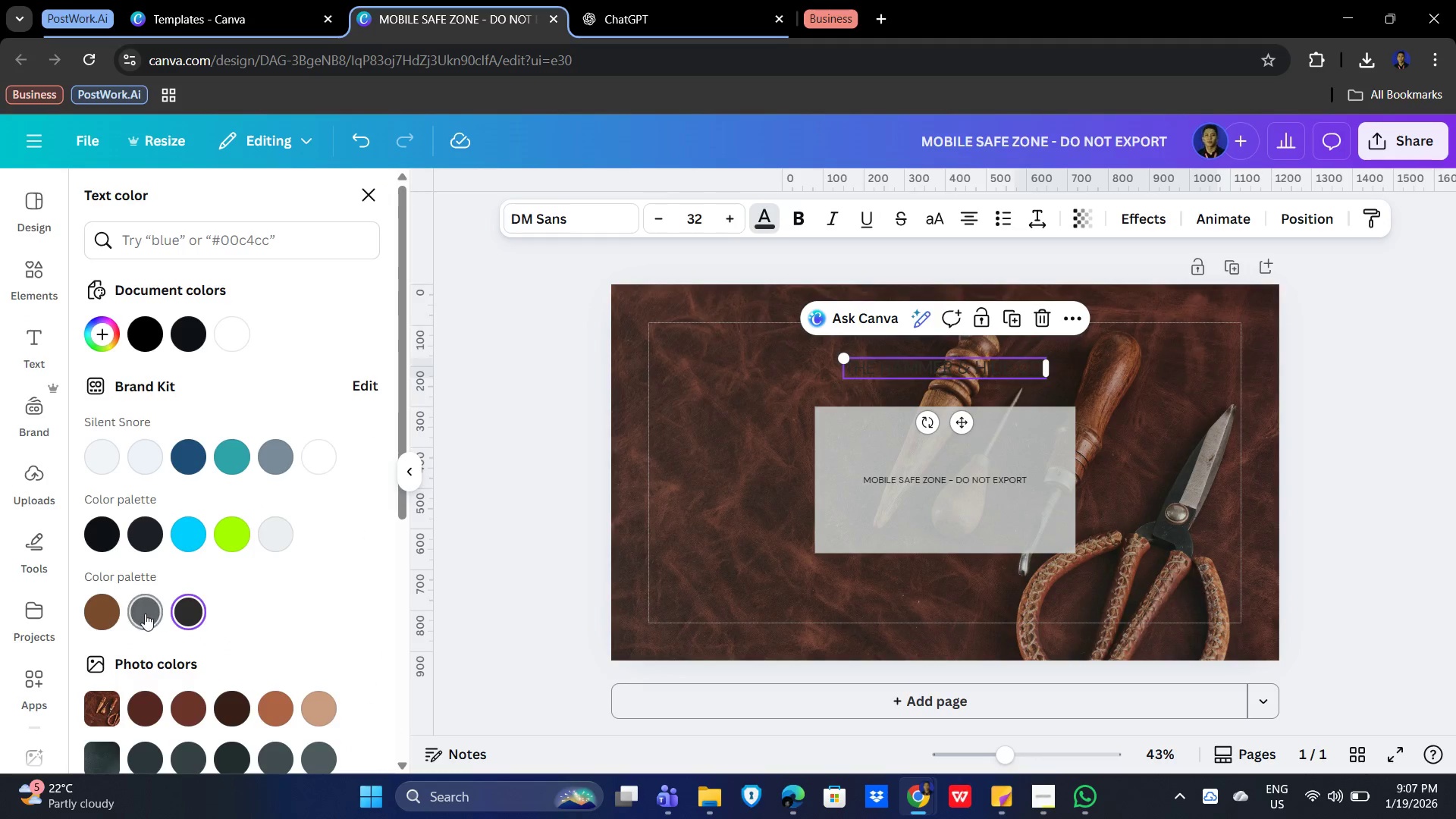 
left_click([140, 613])
 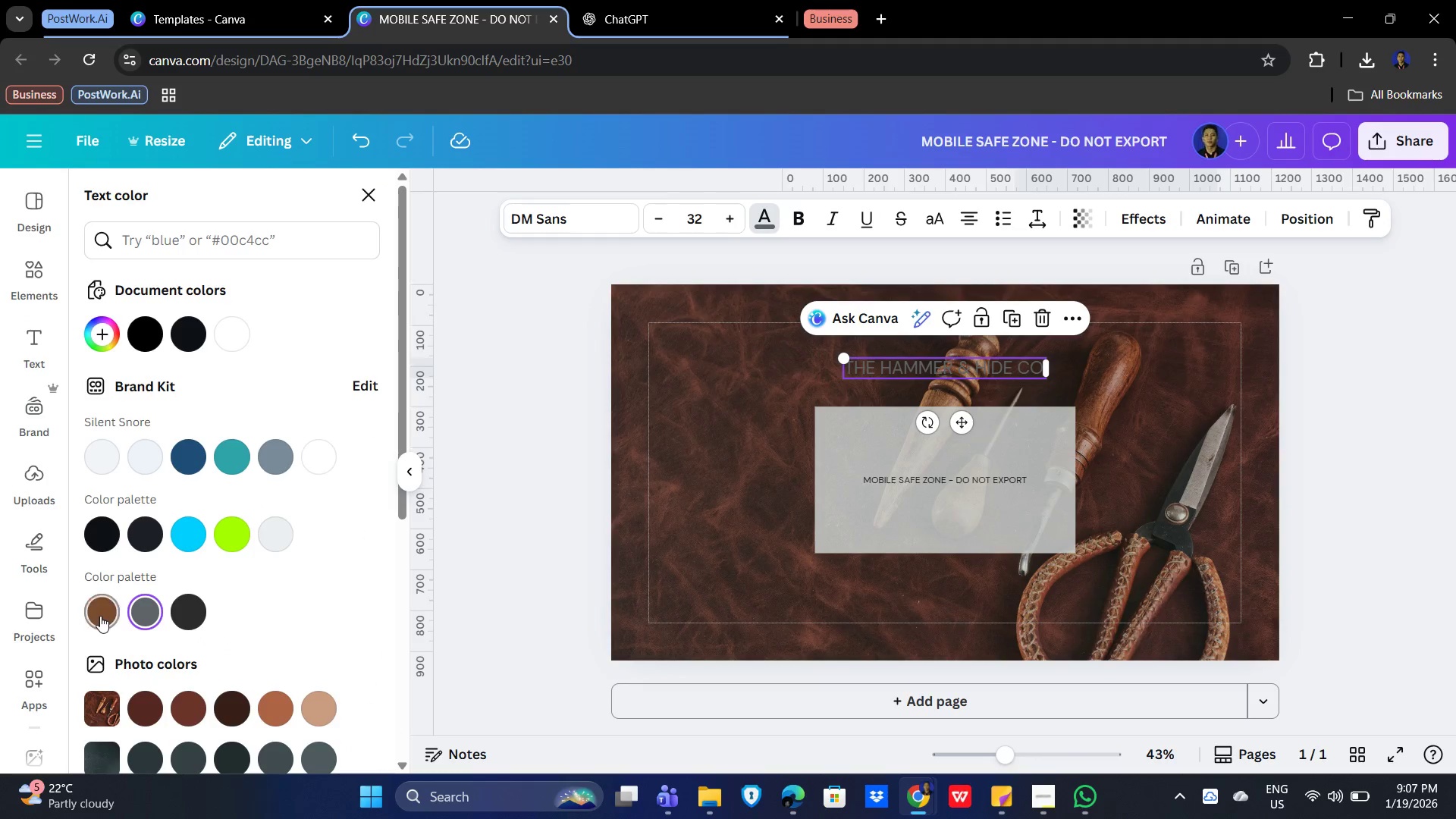 
left_click([98, 616])
 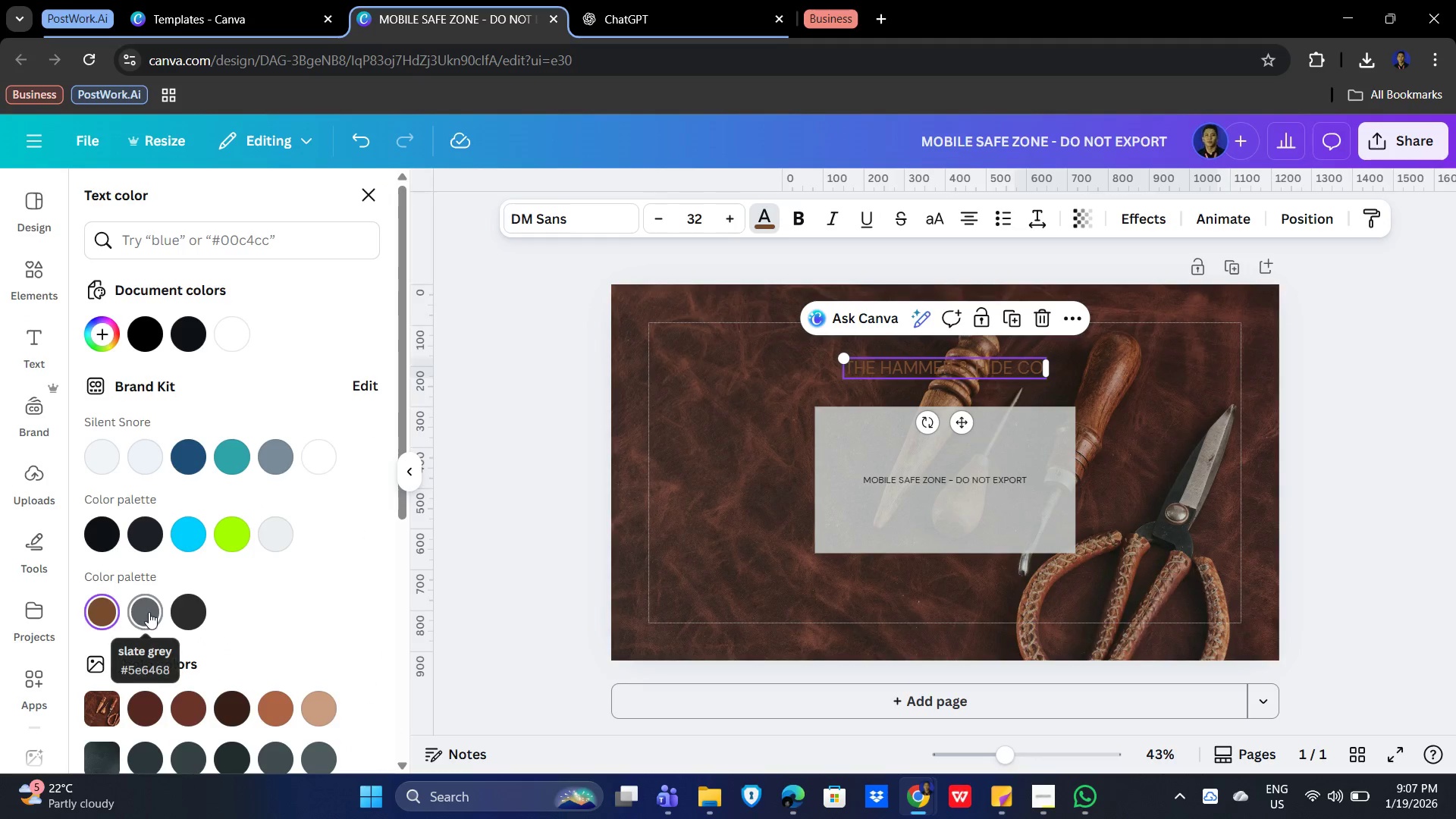 
mouse_move([158, 587])
 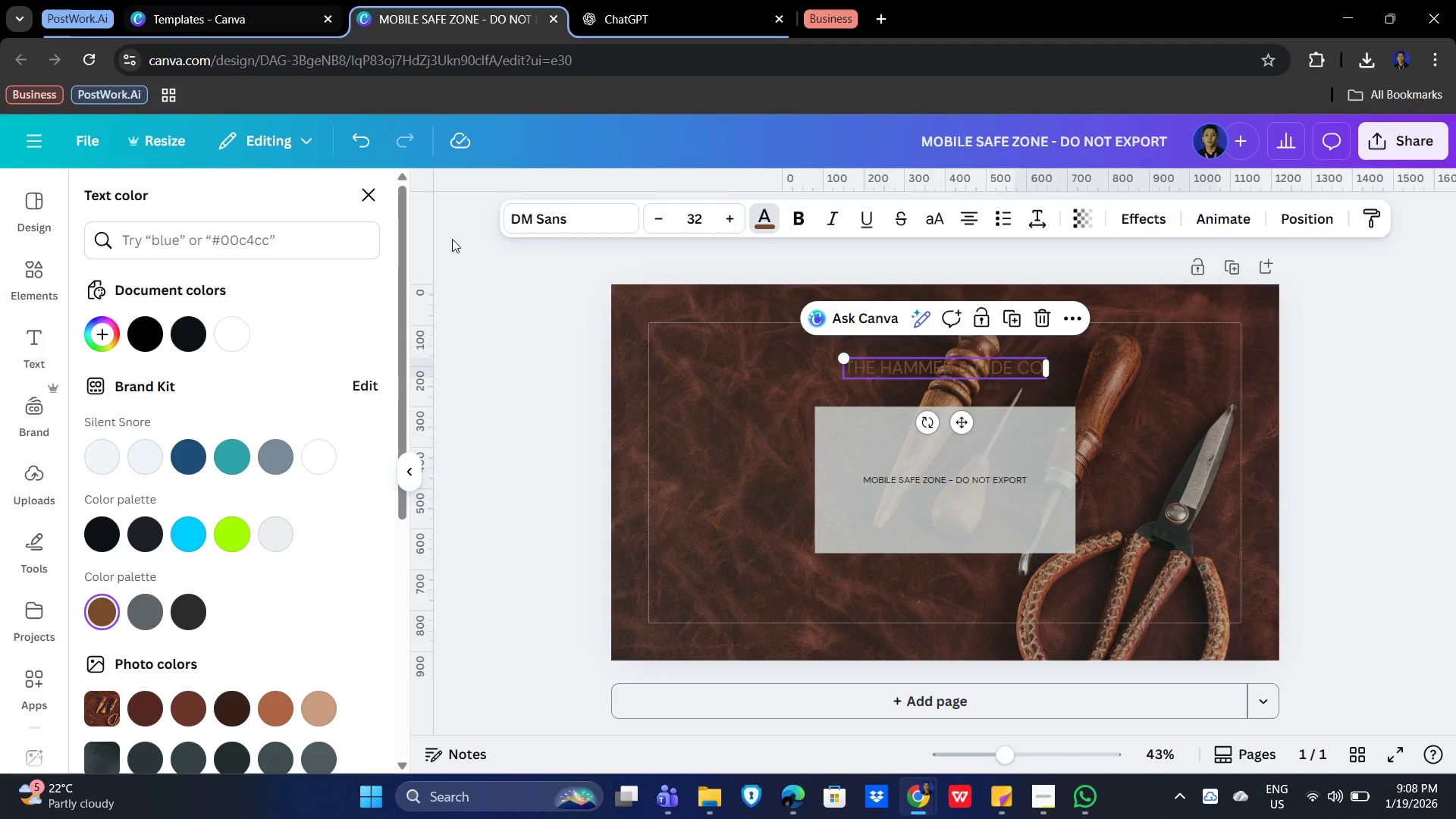 
left_click([569, 219])
 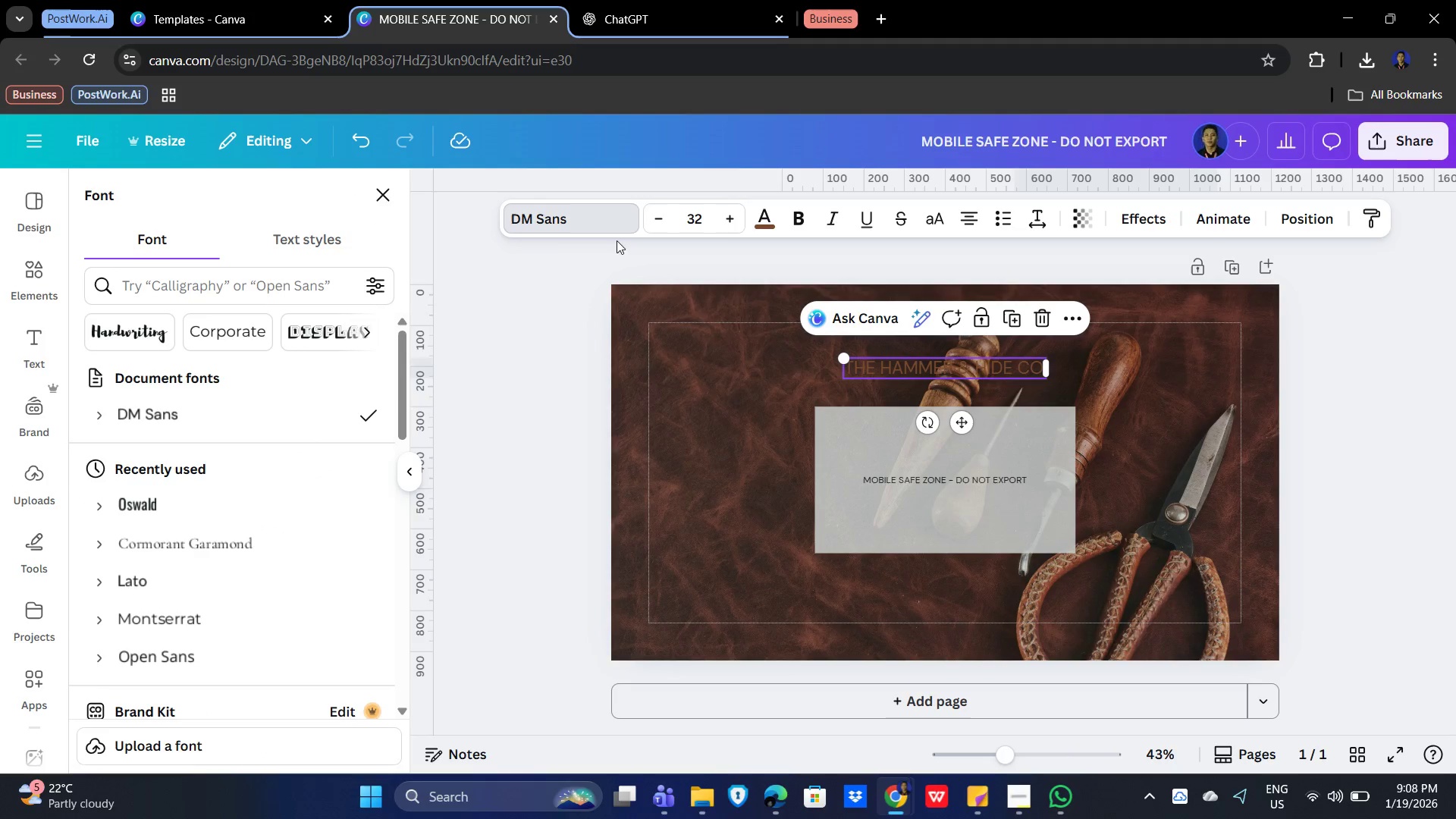 
left_click([211, 300])
 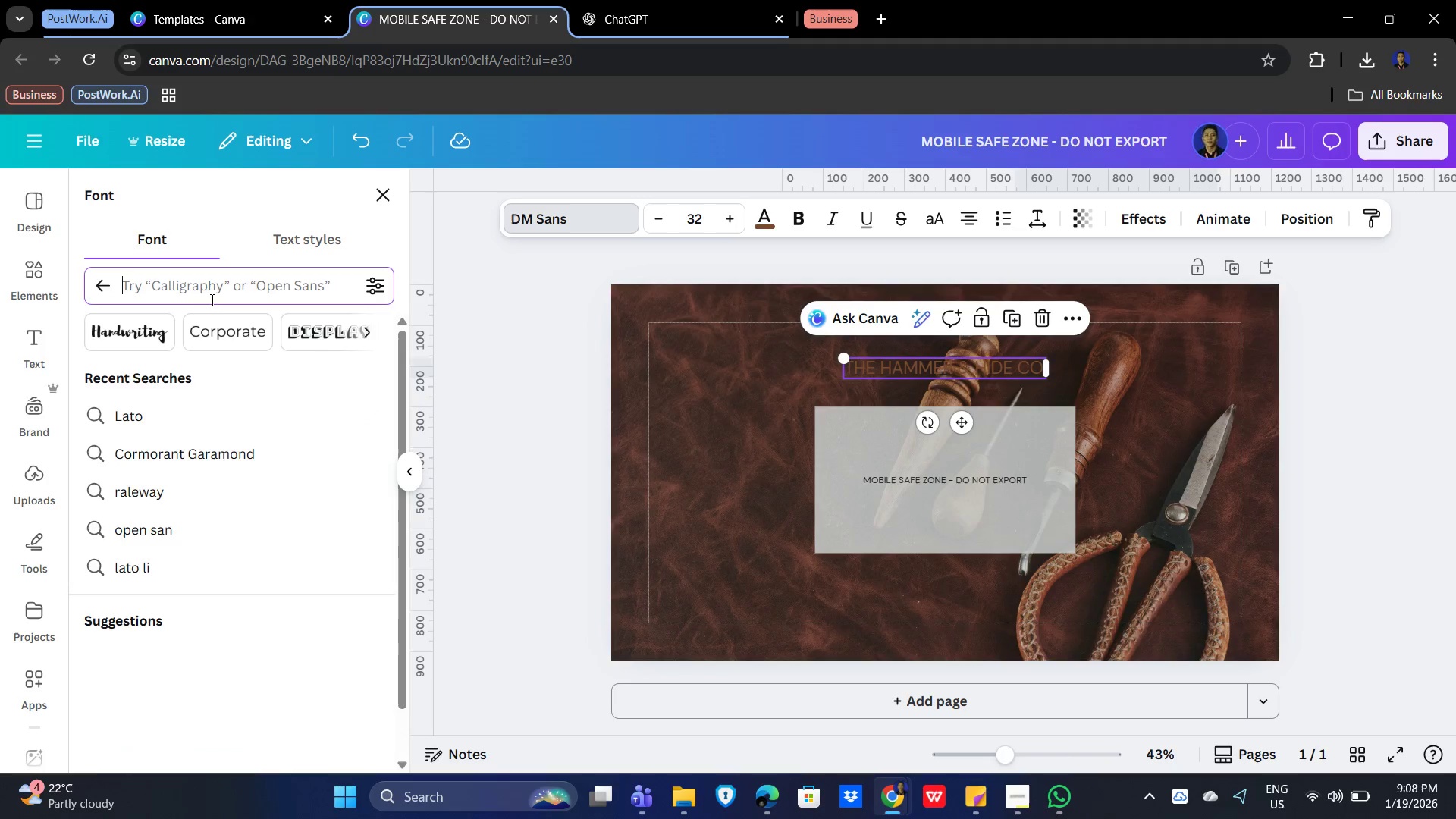 
type(ANTON)
 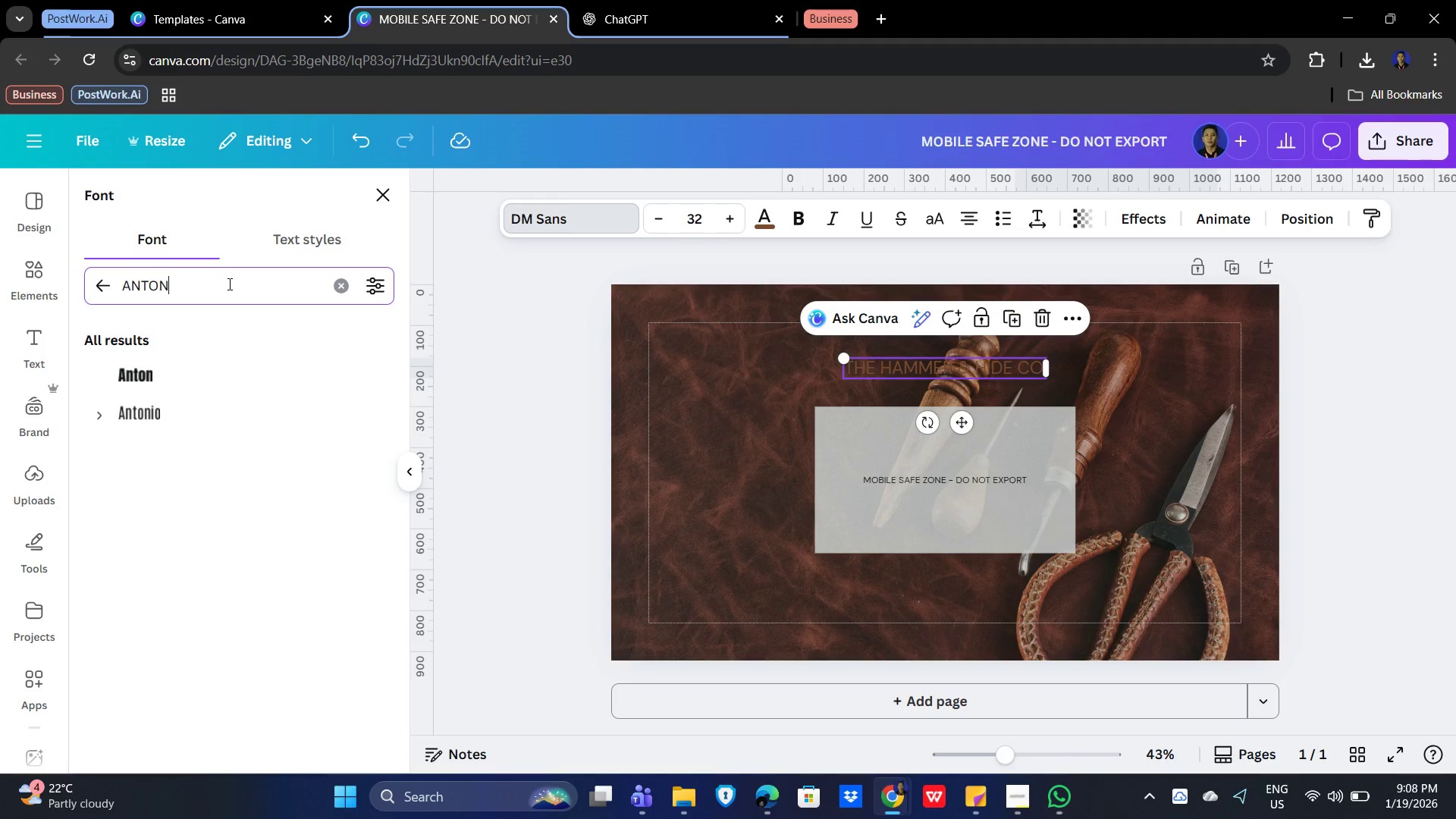 
left_click([168, 370])
 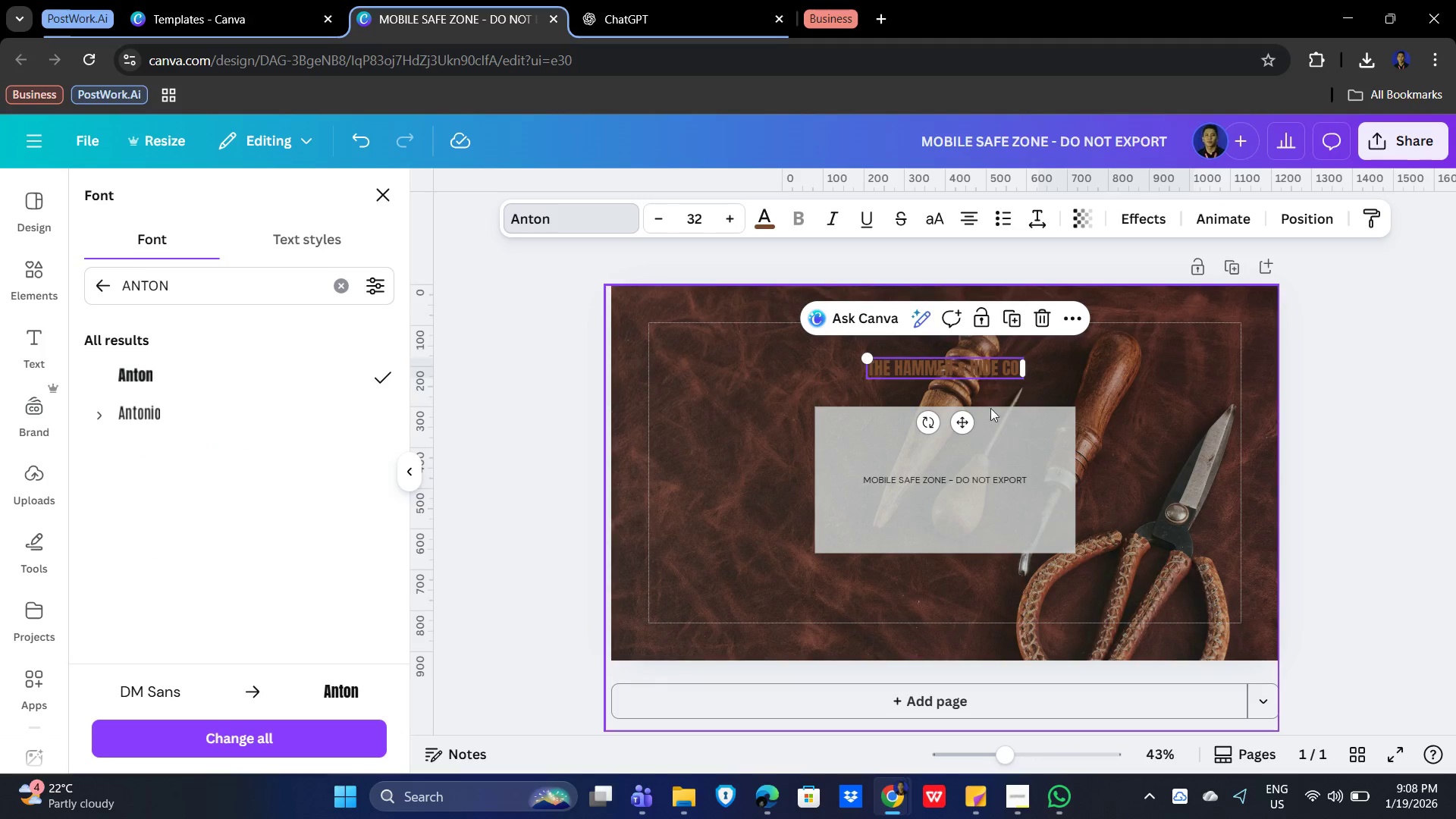 
left_click_drag(start_coordinate=[962, 422], to_coordinate=[968, 484])
 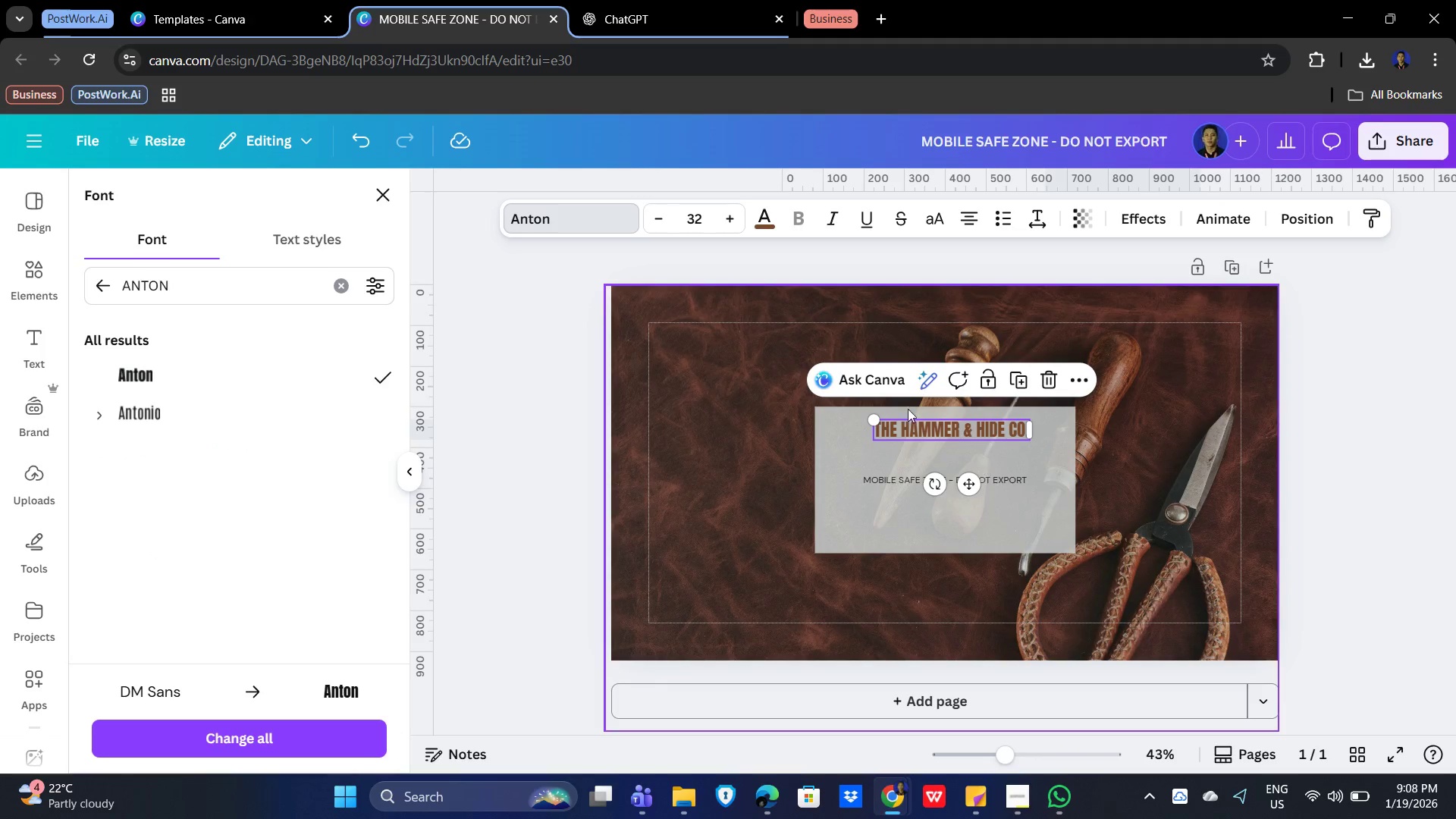 
left_click([555, 221])
 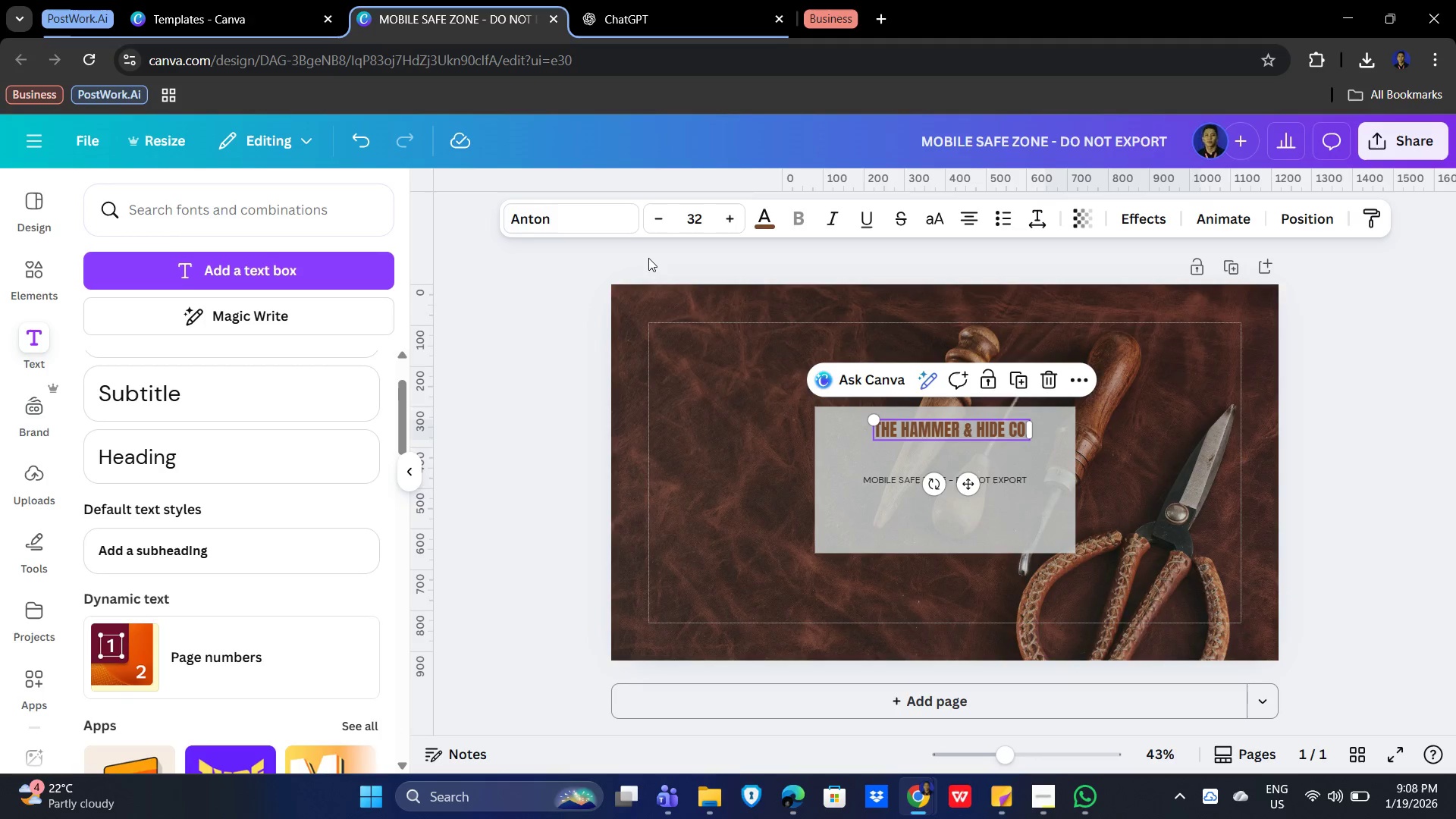 
left_click([542, 224])
 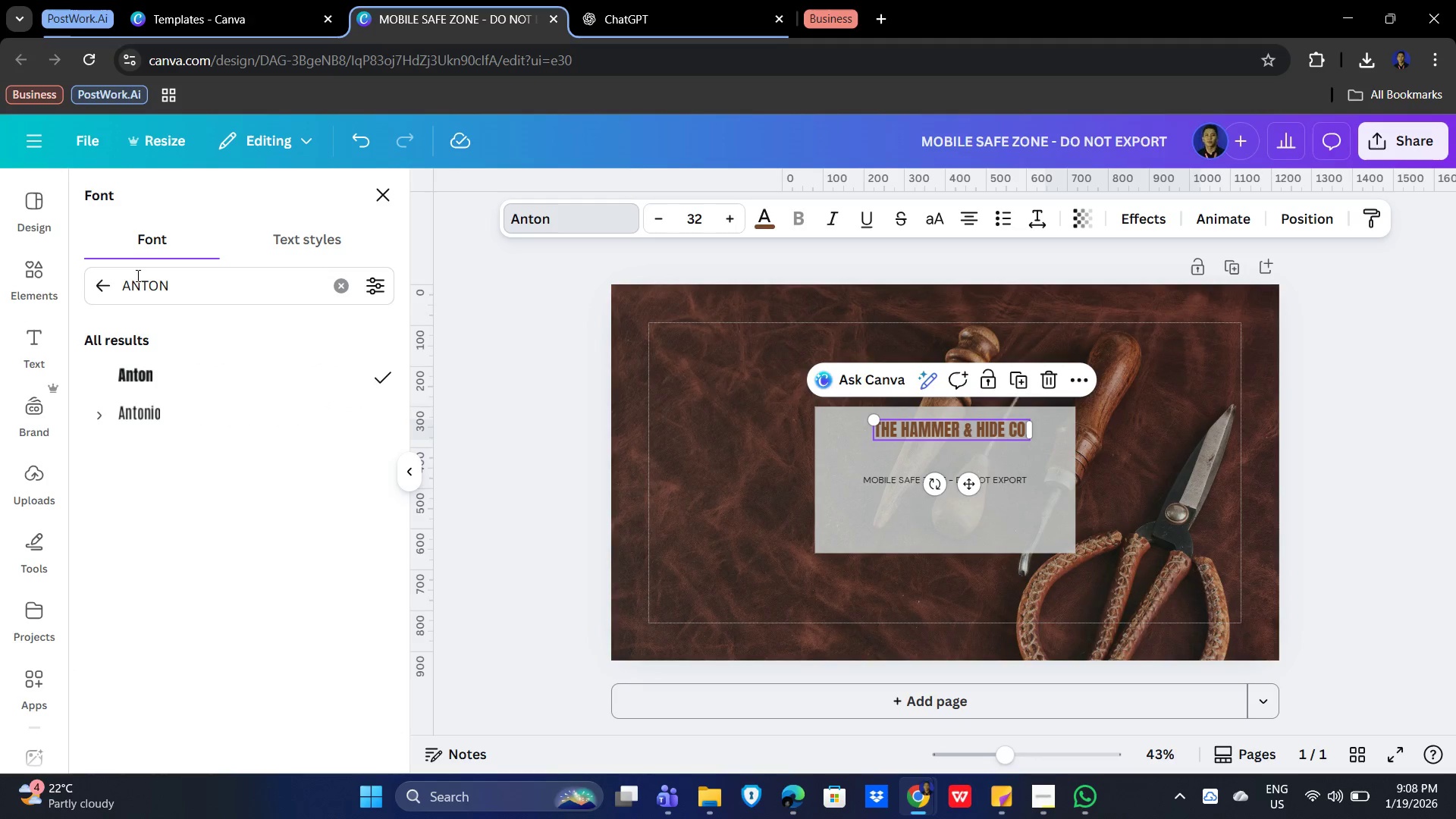 
left_click([140, 293])
 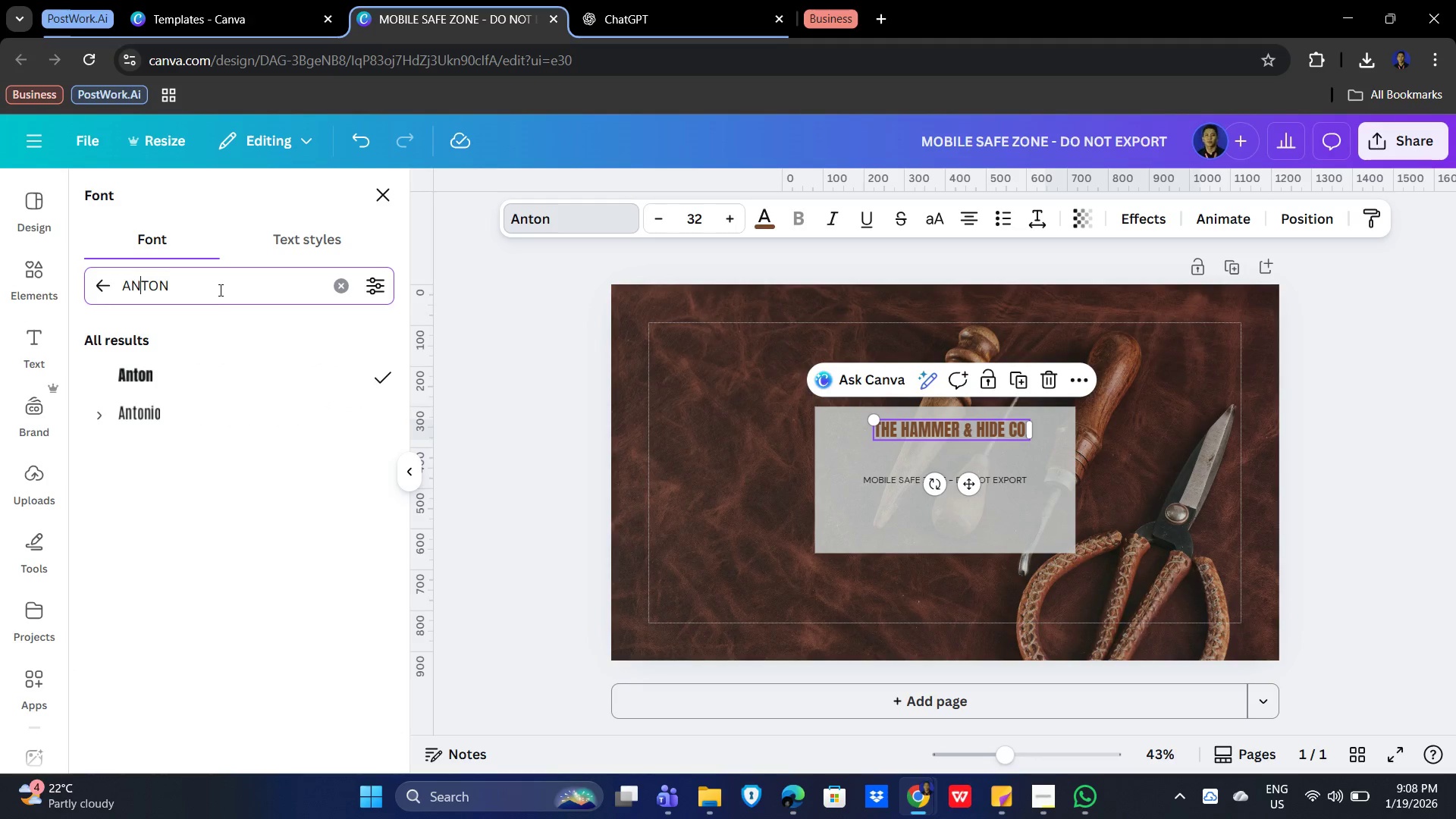 
left_click_drag(start_coordinate=[203, 285], to_coordinate=[99, 283])
 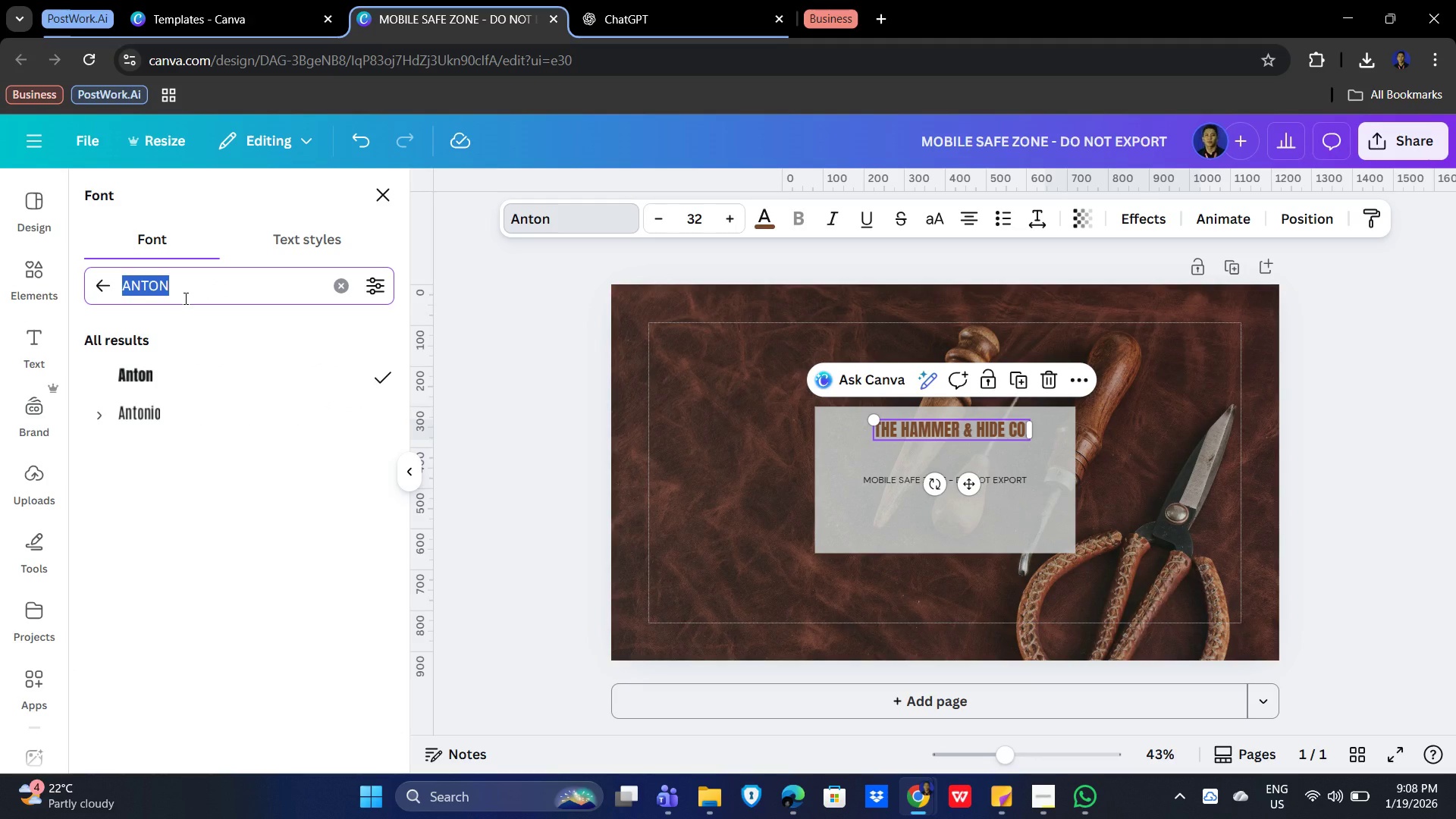 
type(LEAGUE SPARTAN)
 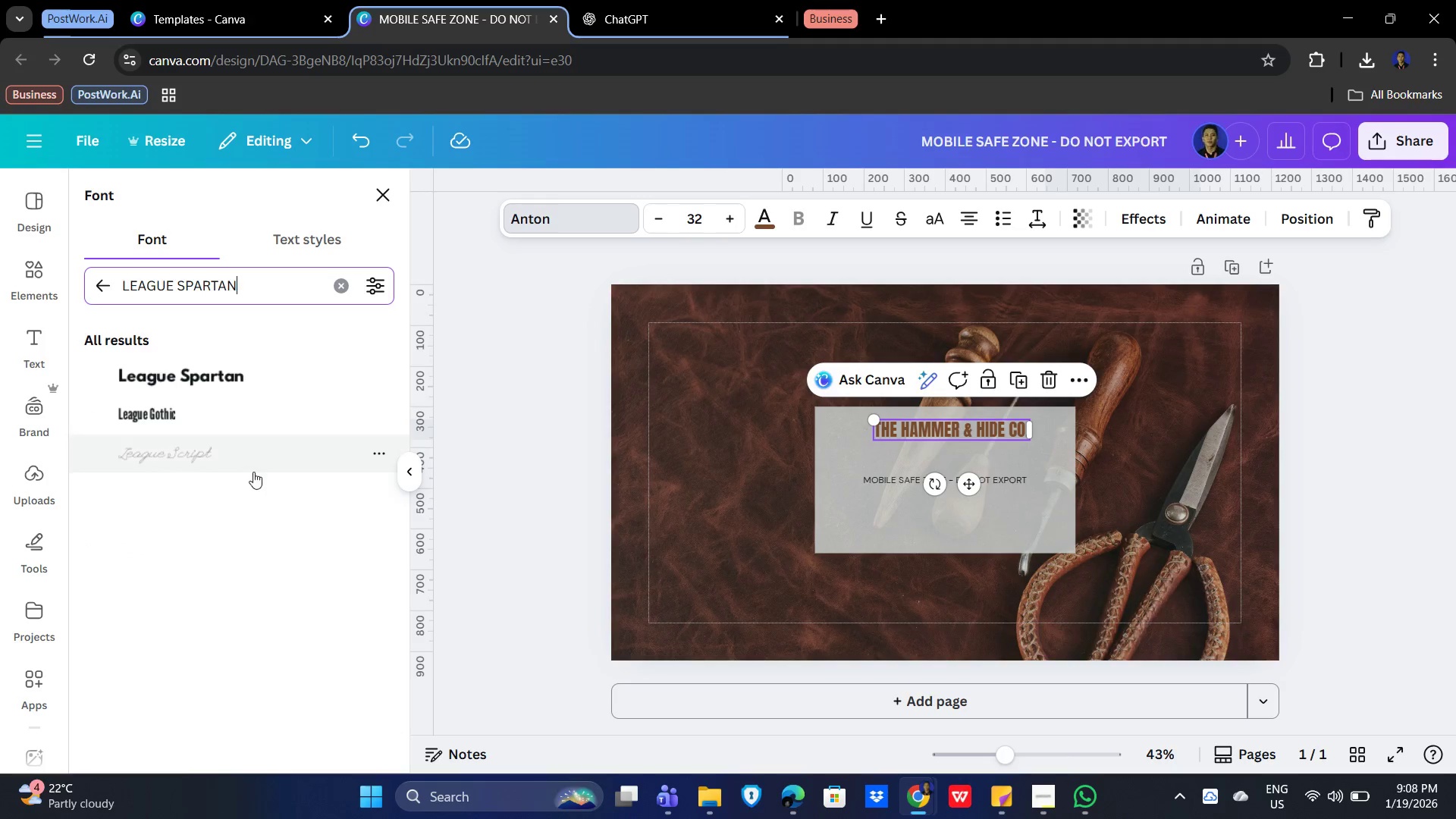 
left_click([256, 381])
 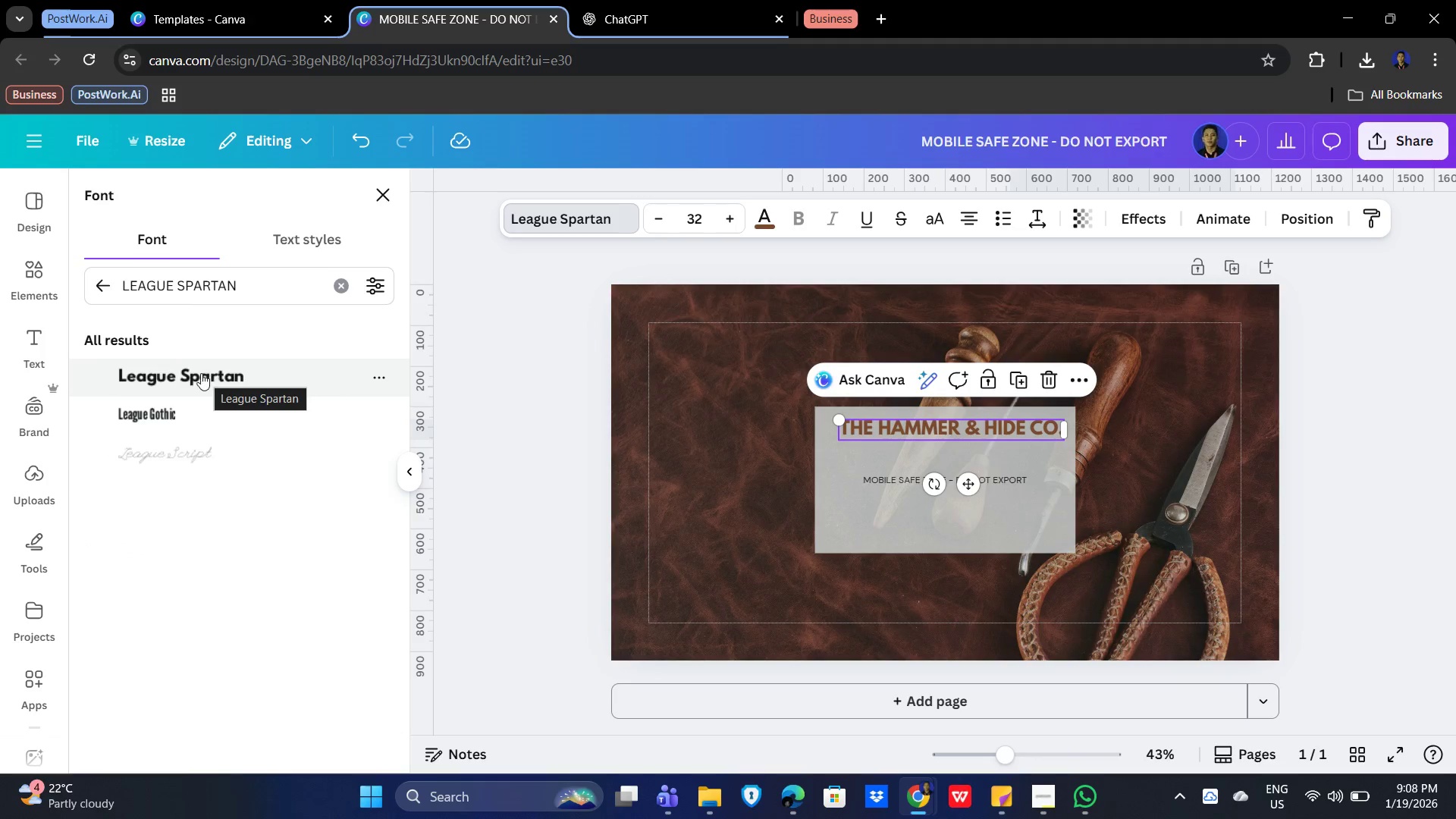 
left_click([162, 370])
 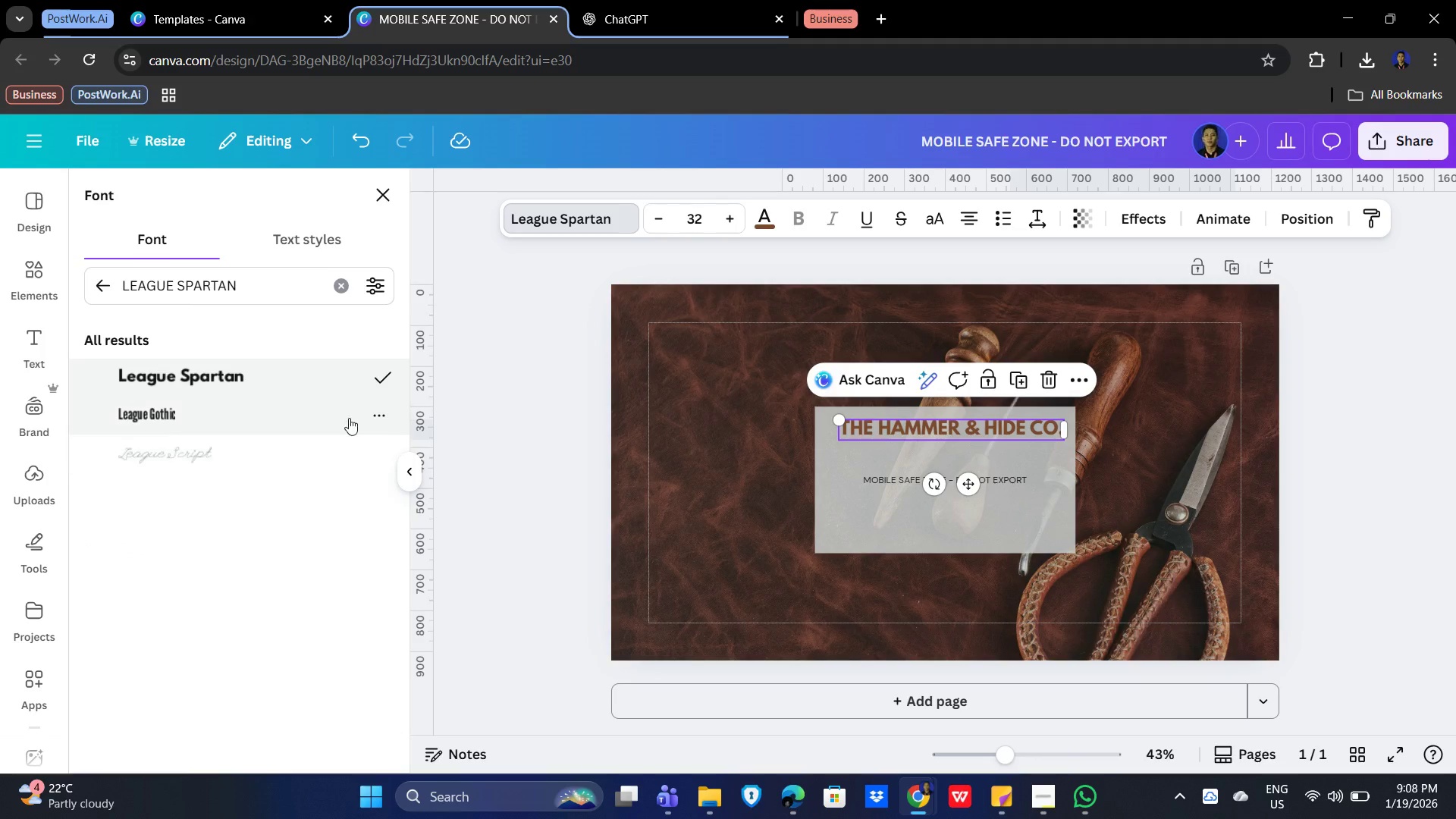 
wait(6.44)
 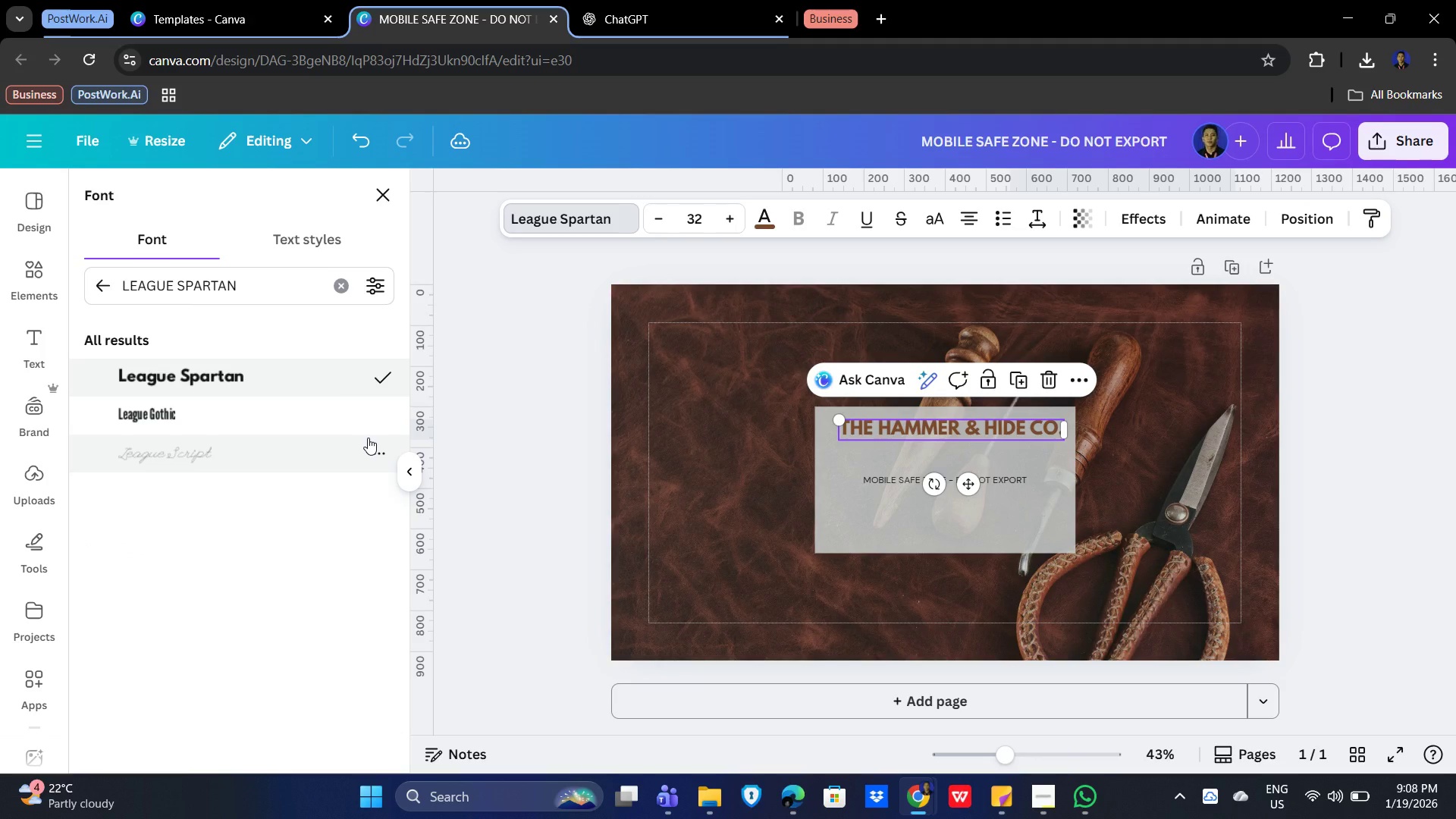 
left_click([340, 289])
 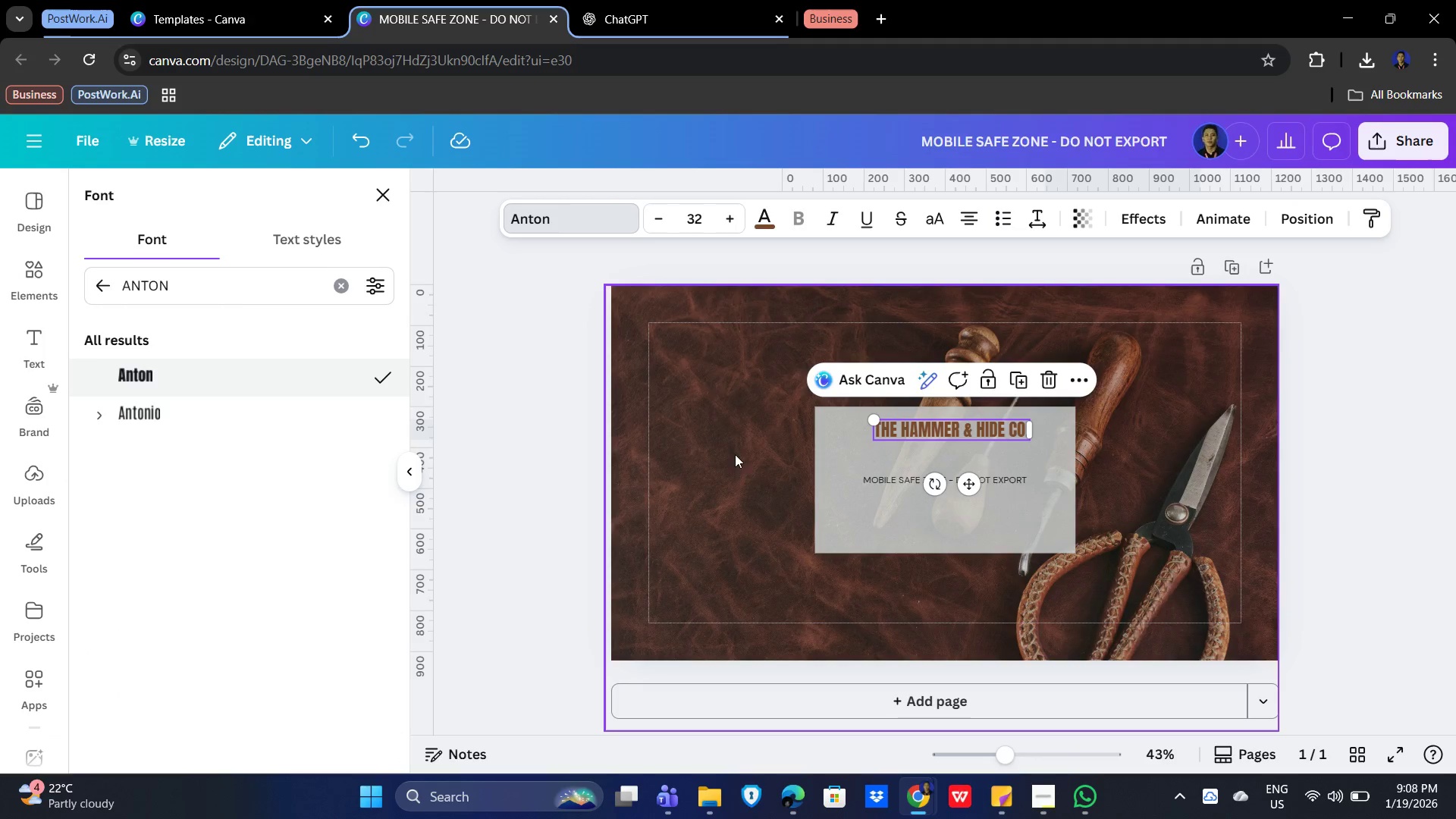 
wait(8.69)
 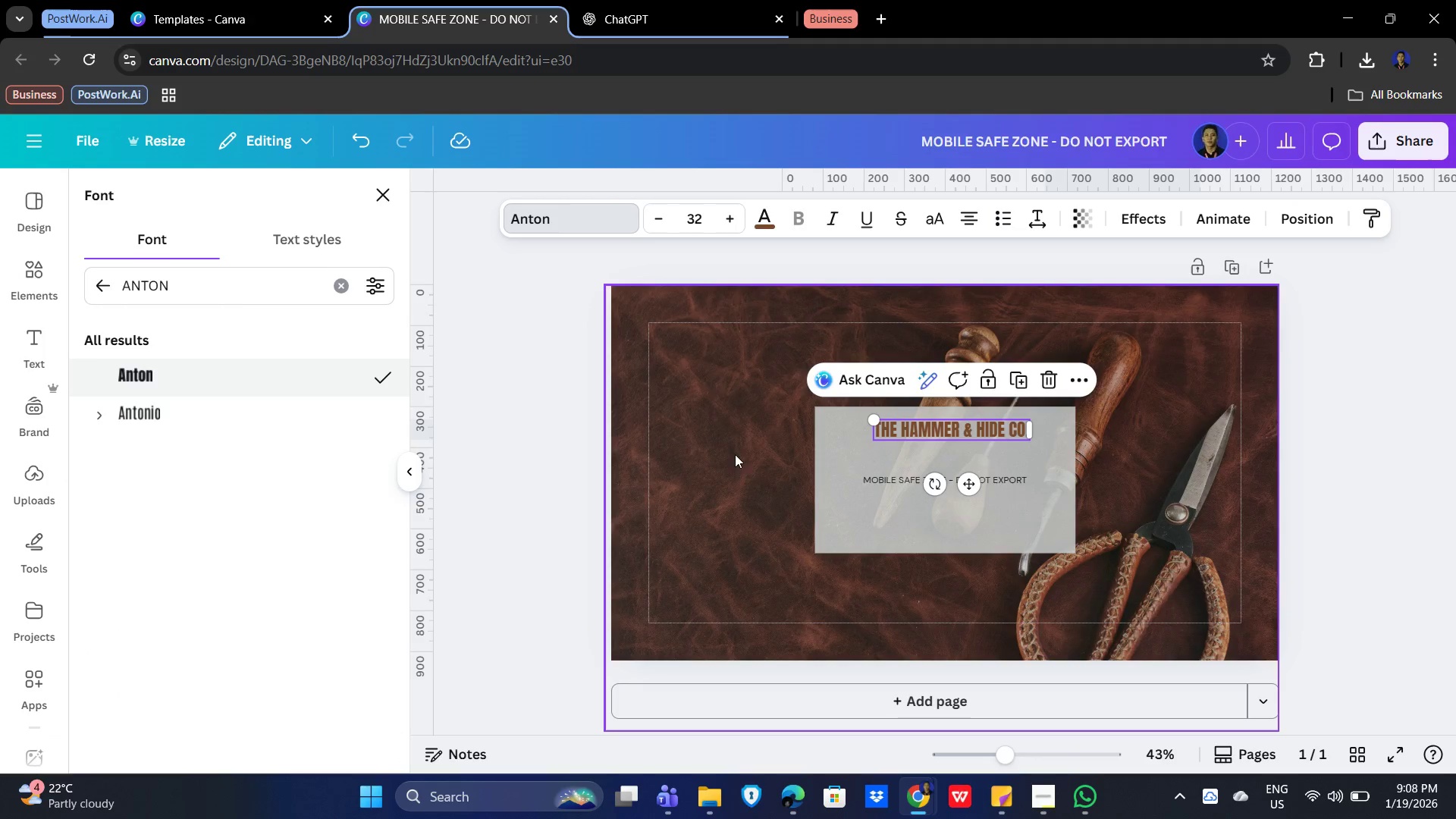 
left_click([763, 220])
 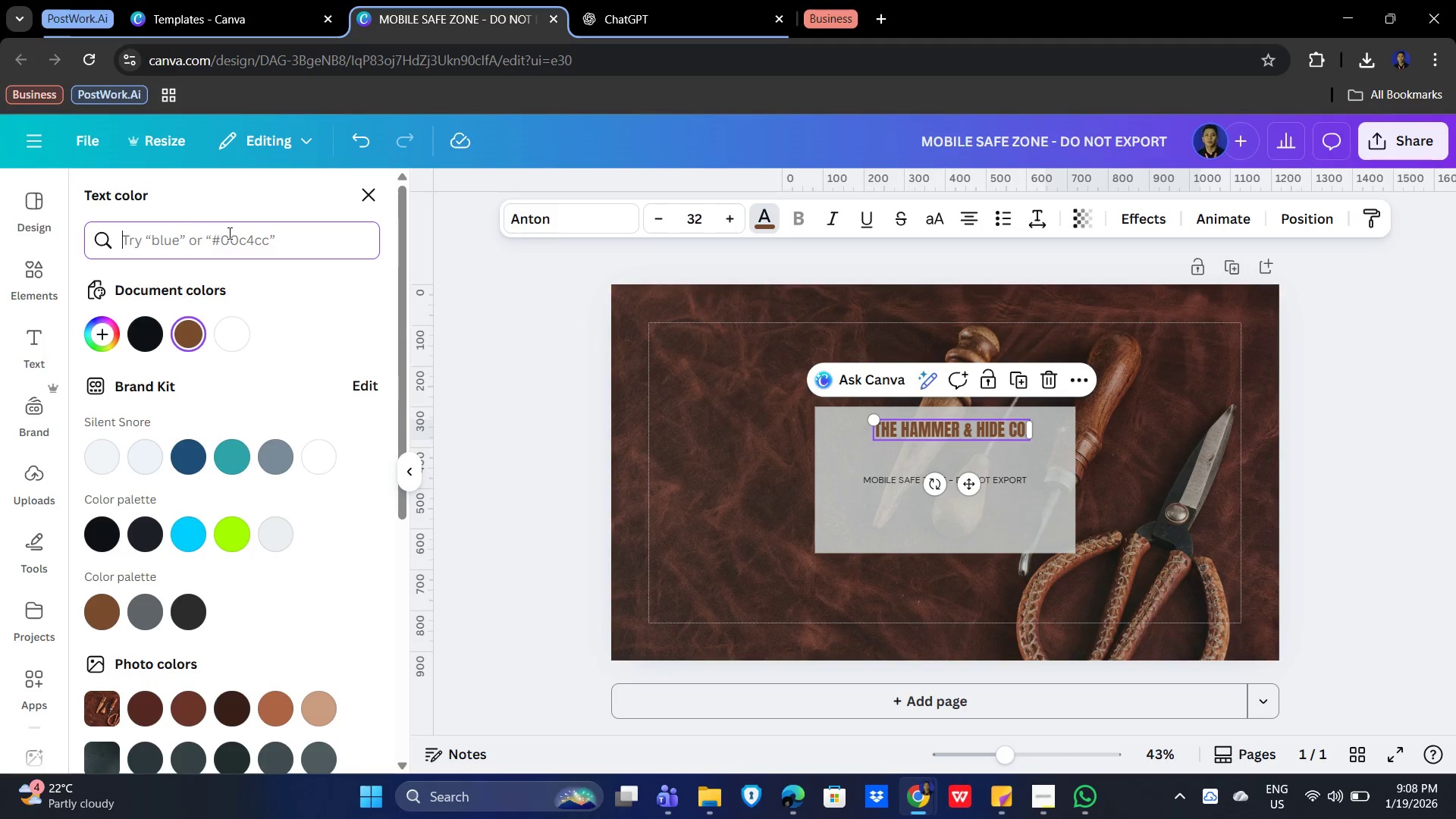 
type(OFF WITW)
 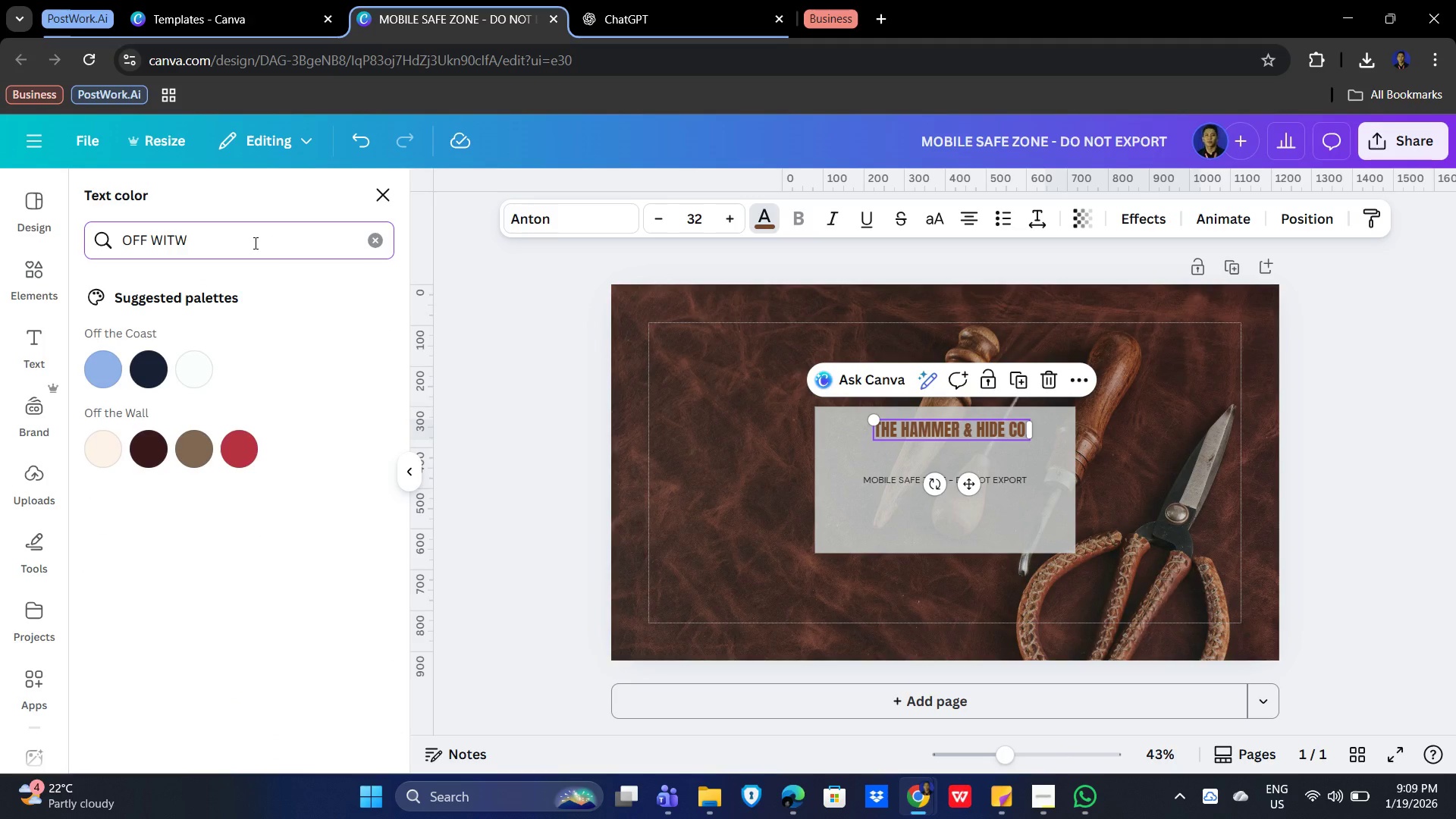 
key(Backspace)
key(Backspace)
key(Backspace)
type(HITE)
 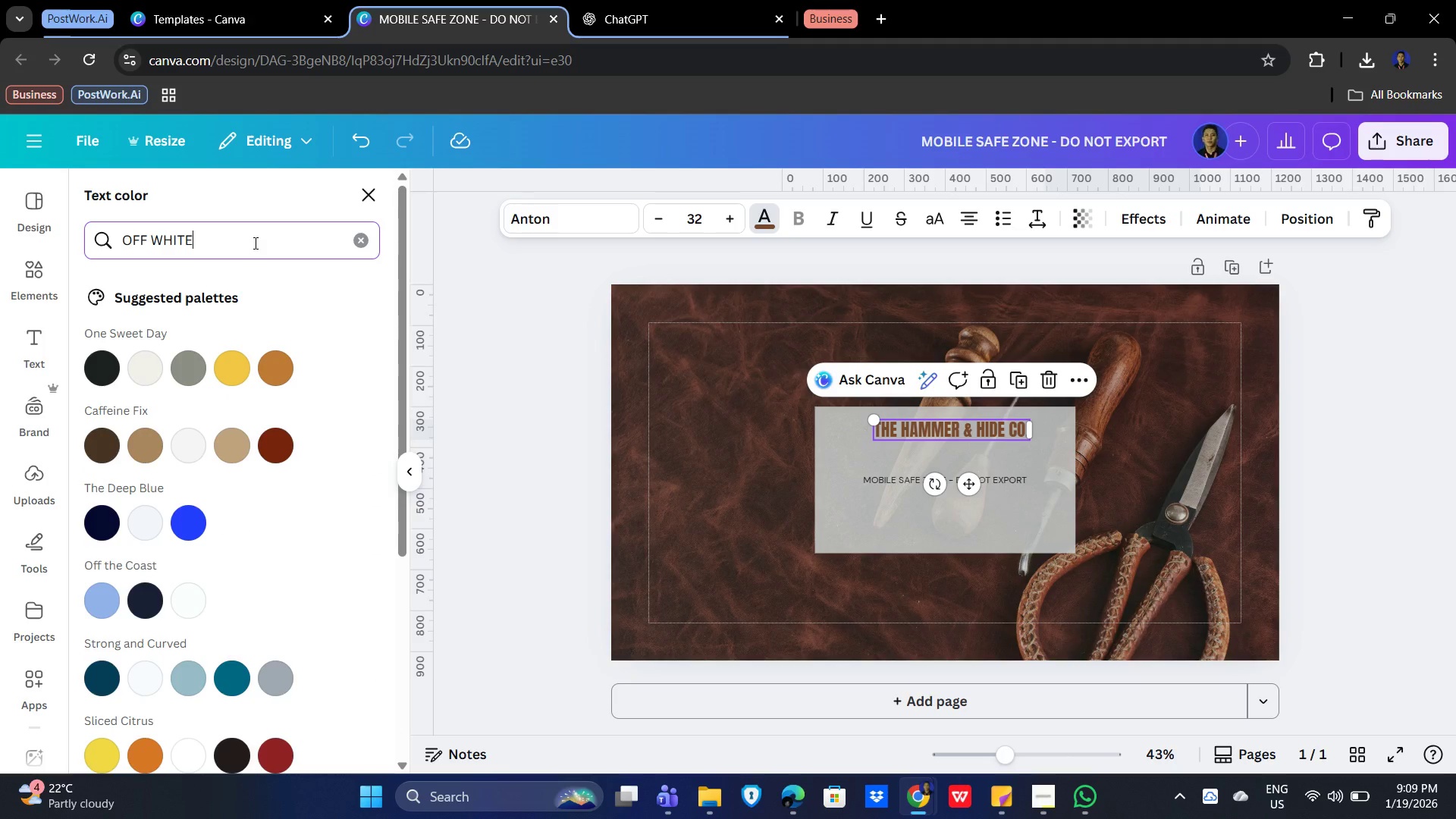 
key(Enter)
 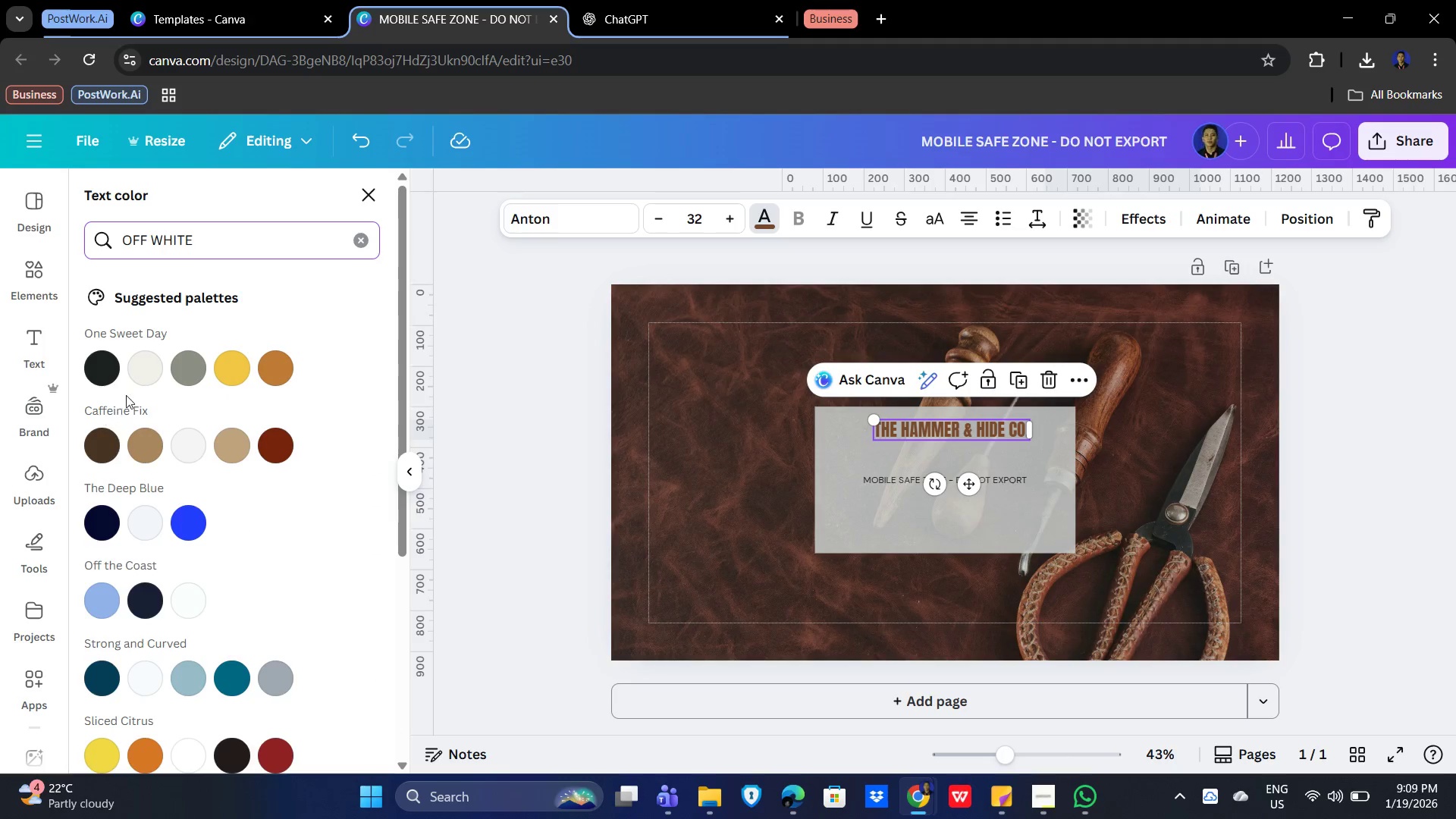 
left_click([141, 366])
 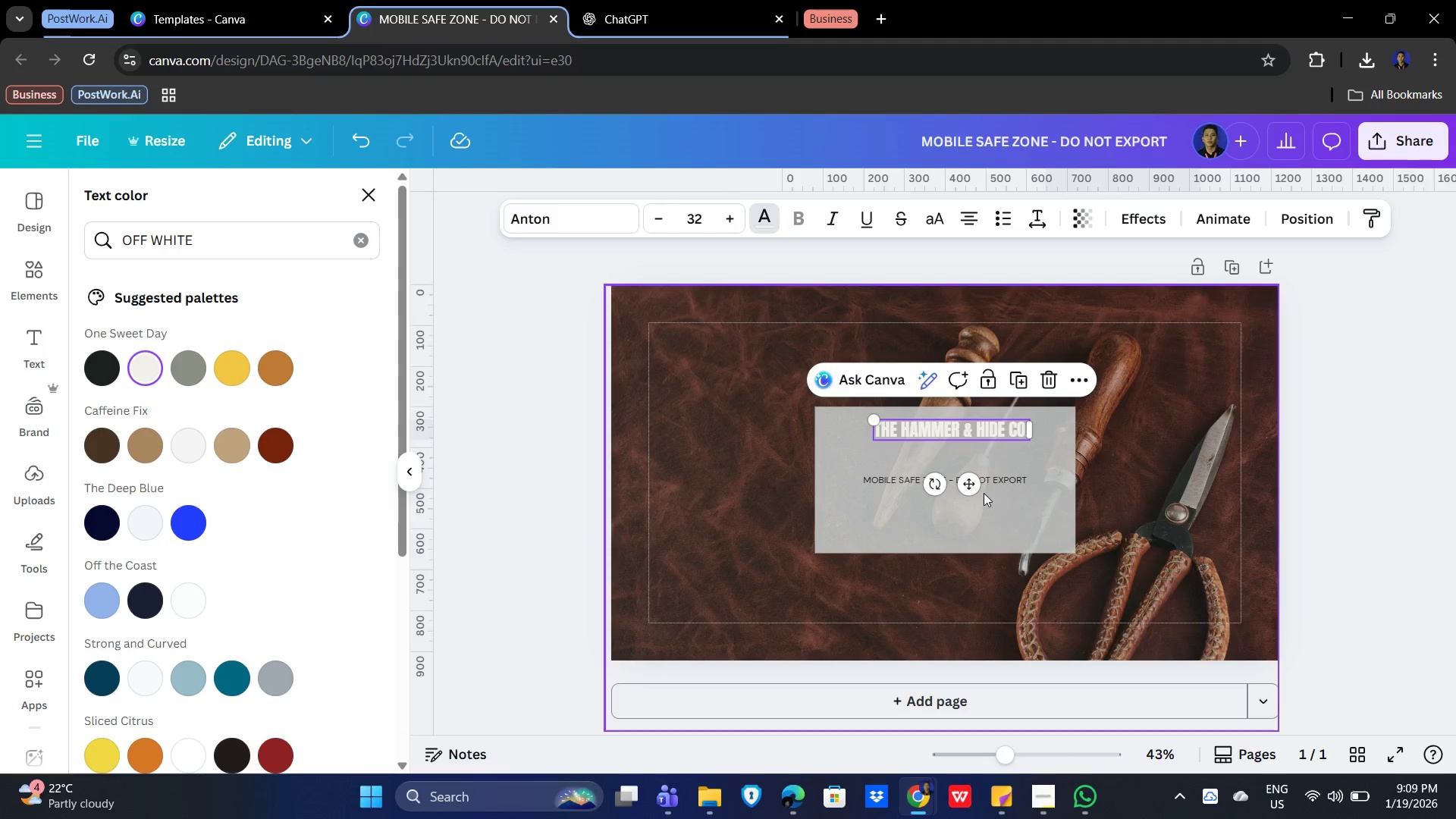 
left_click_drag(start_coordinate=[977, 486], to_coordinate=[971, 416])
 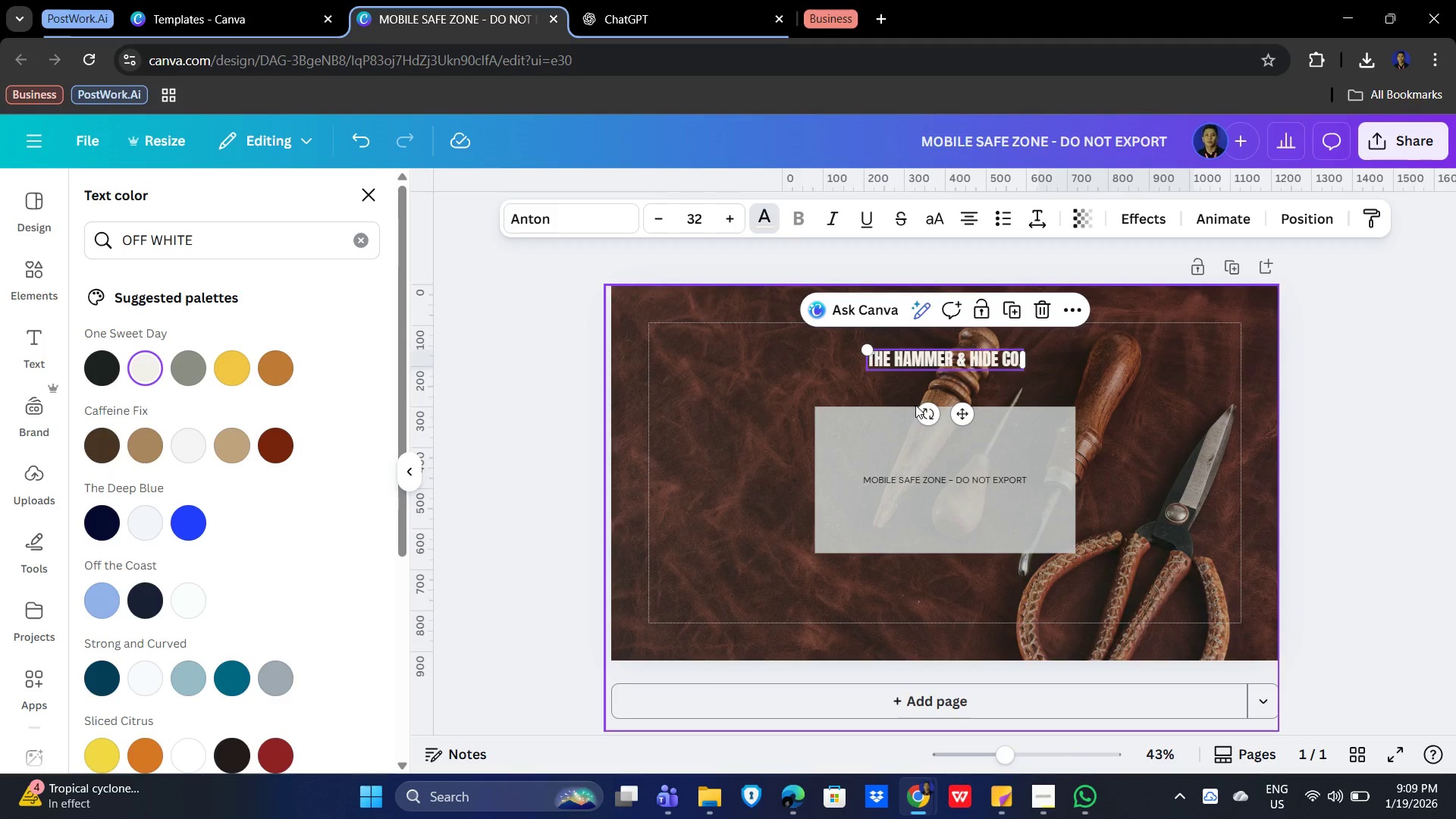 
wait(9.05)
 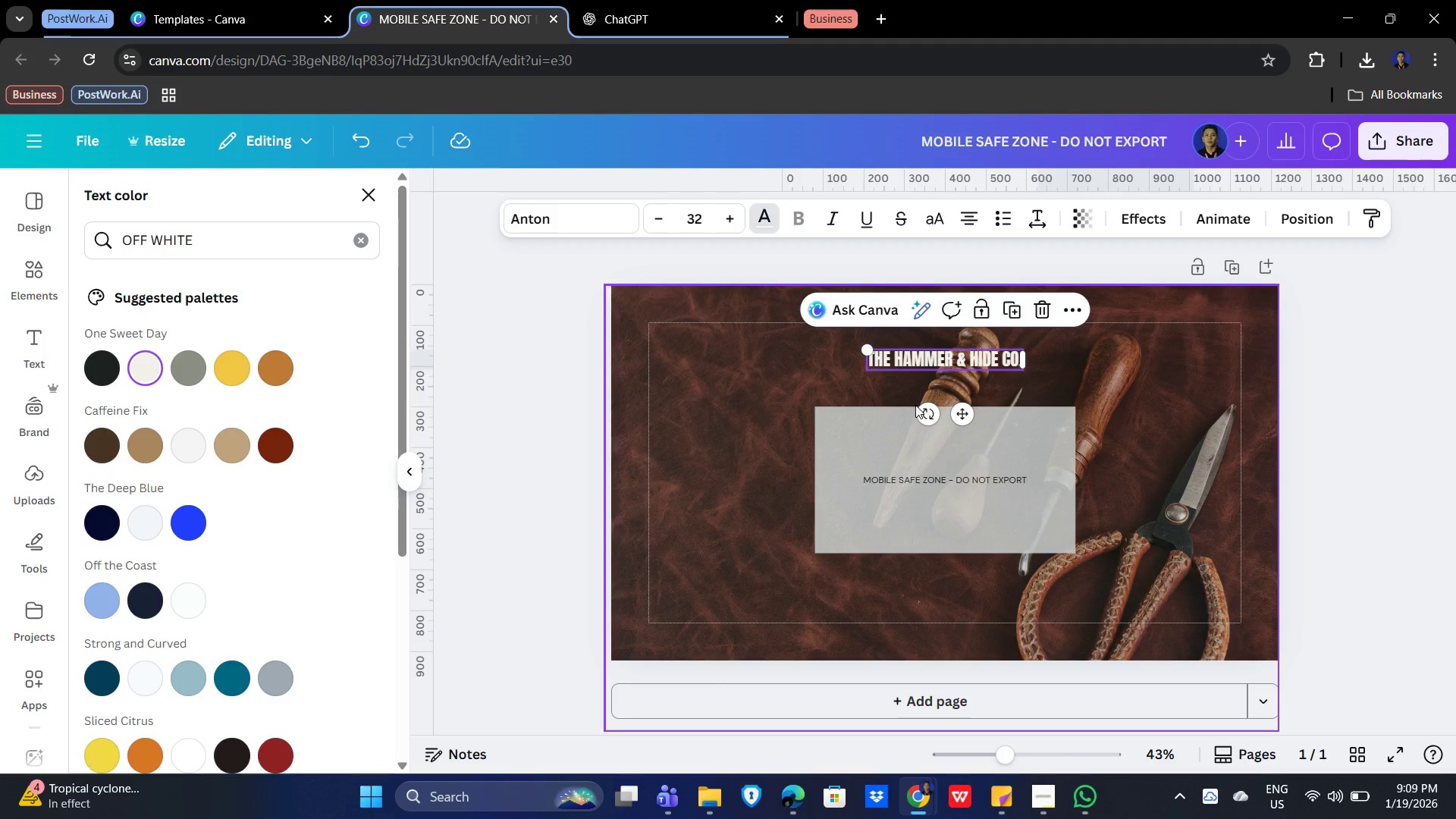 
left_click_drag(start_coordinate=[1124, 291], to_coordinate=[1128, 293])
 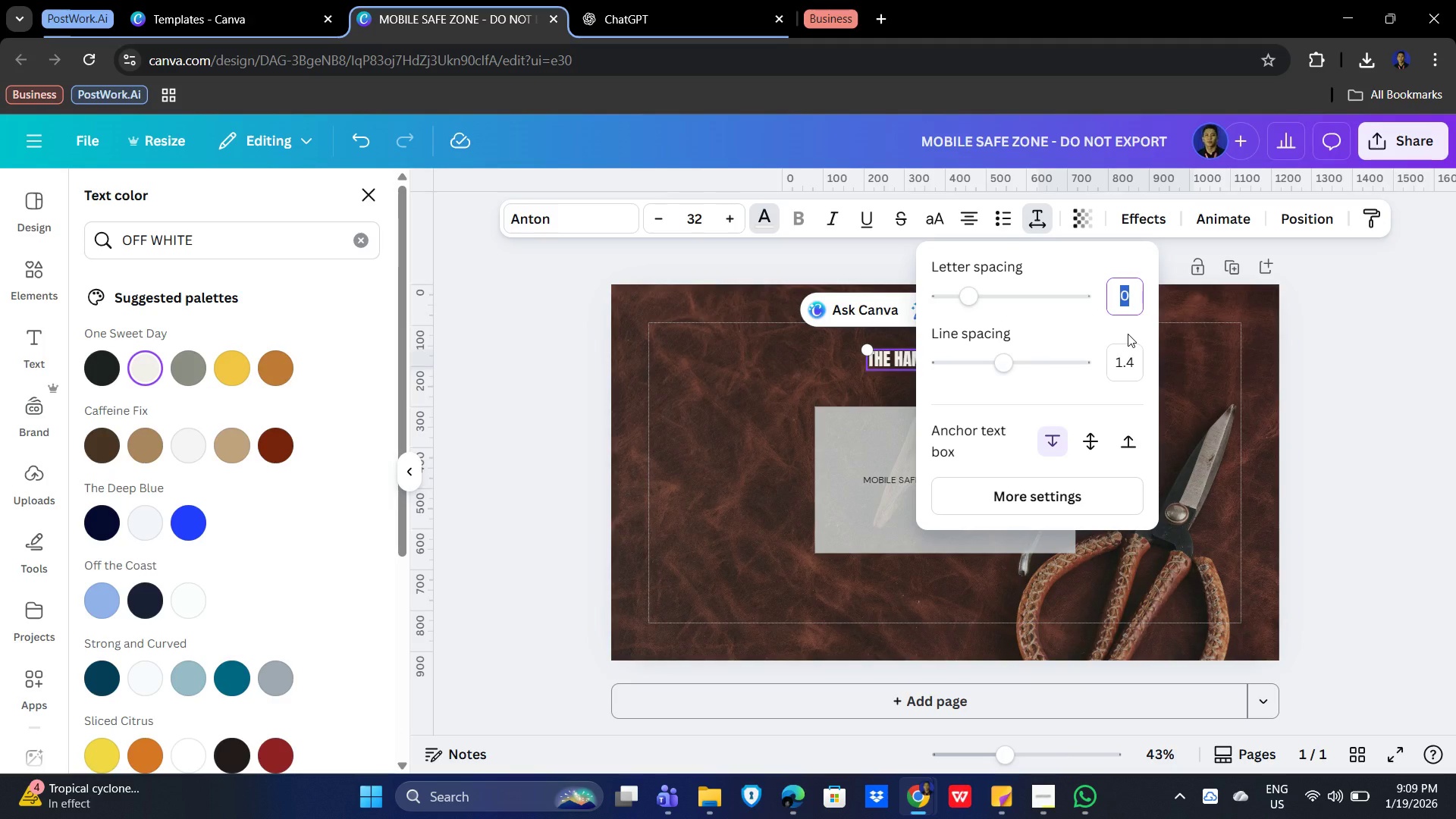 
key(Numpad5)
 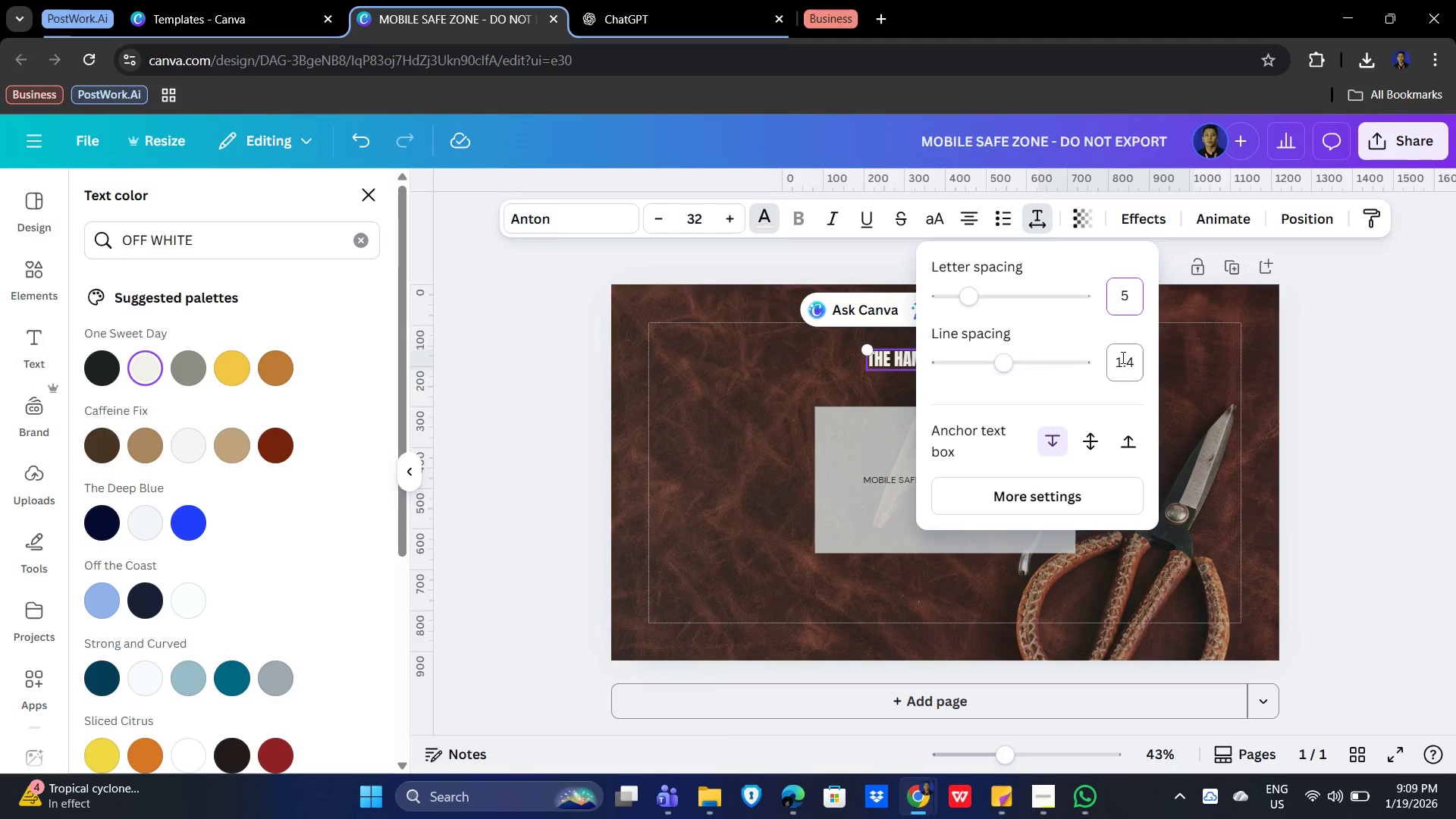 
wait(5.39)
 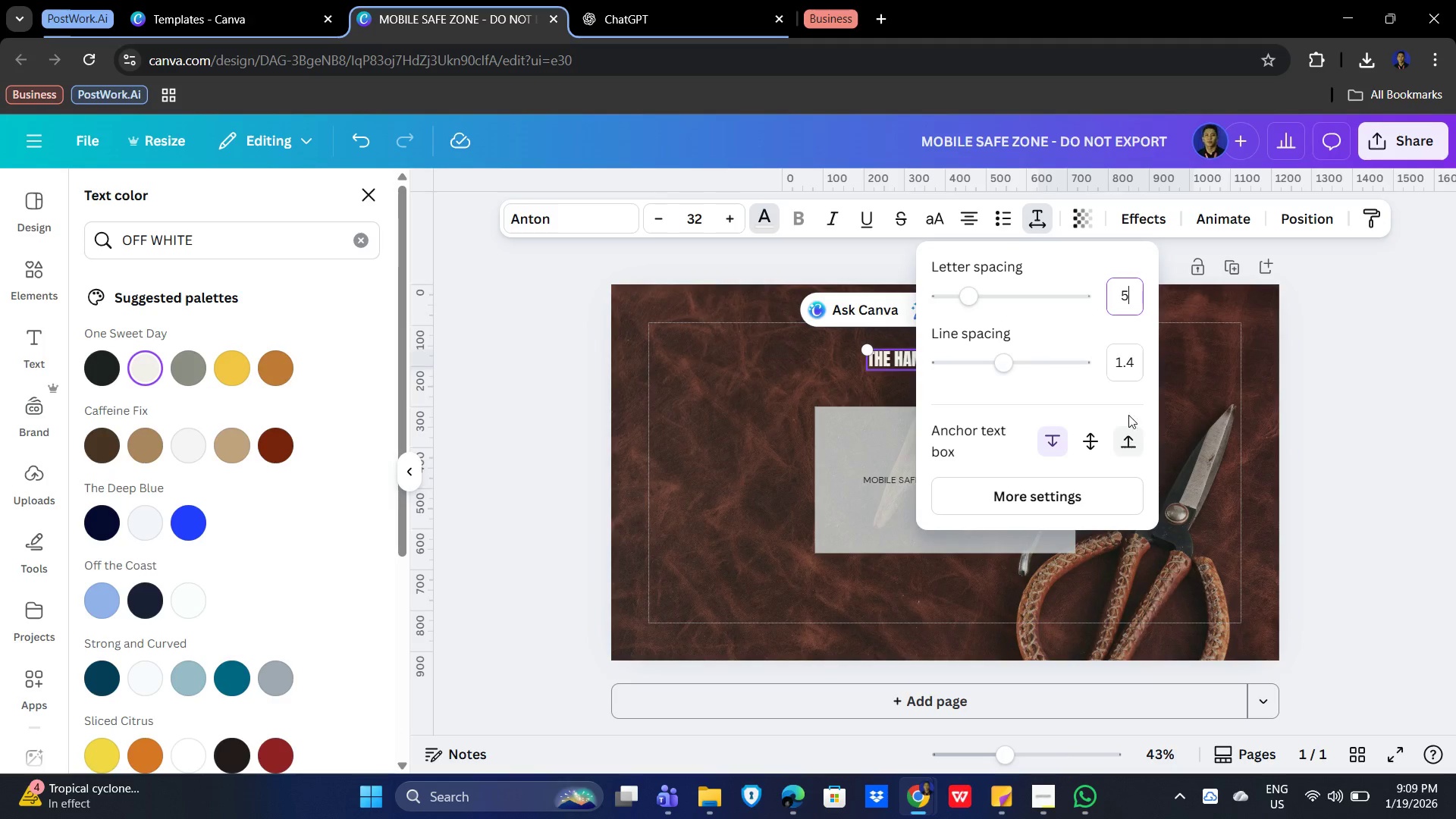 
key(Backspace)
 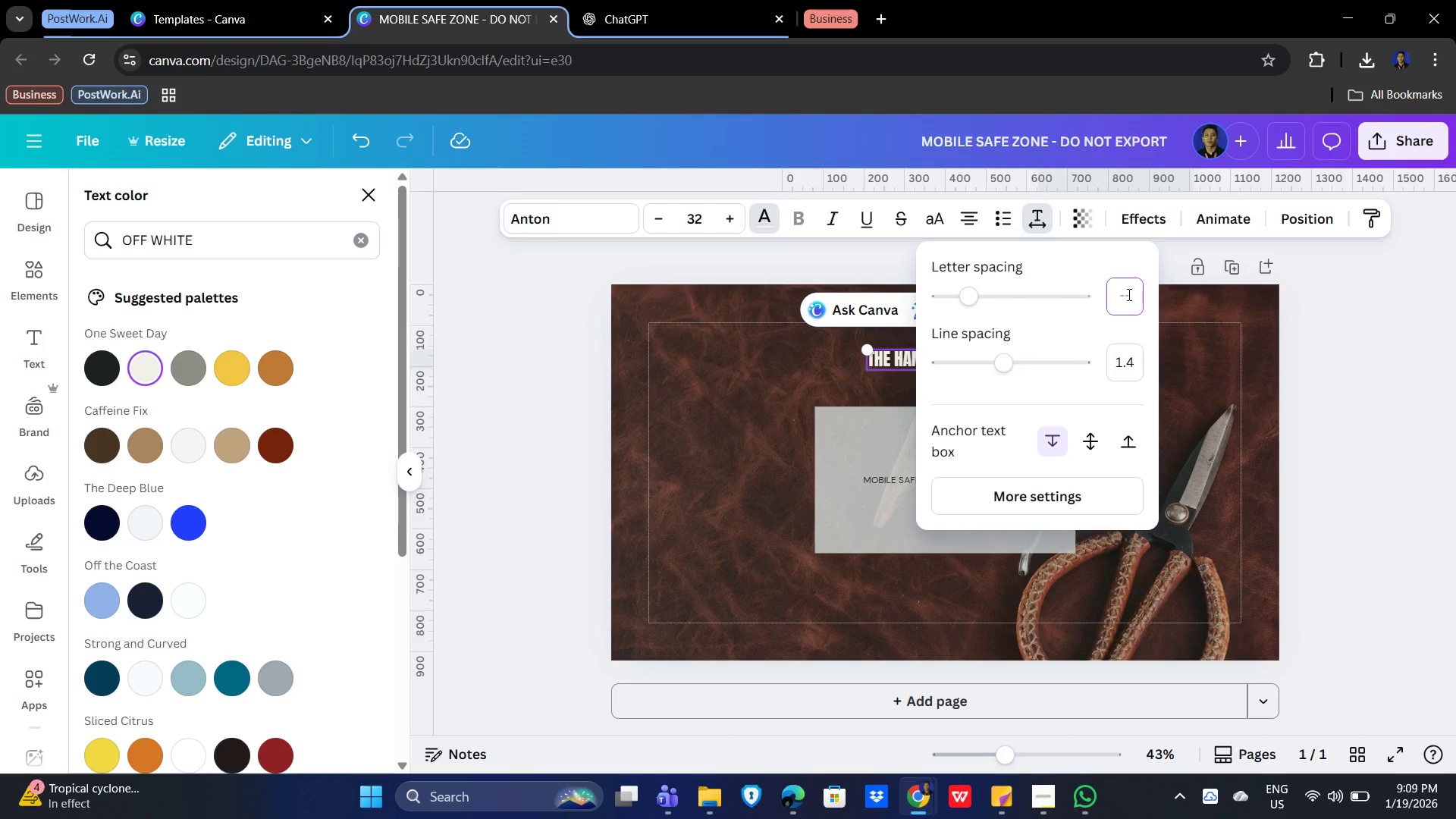 
key(Numpad1)
 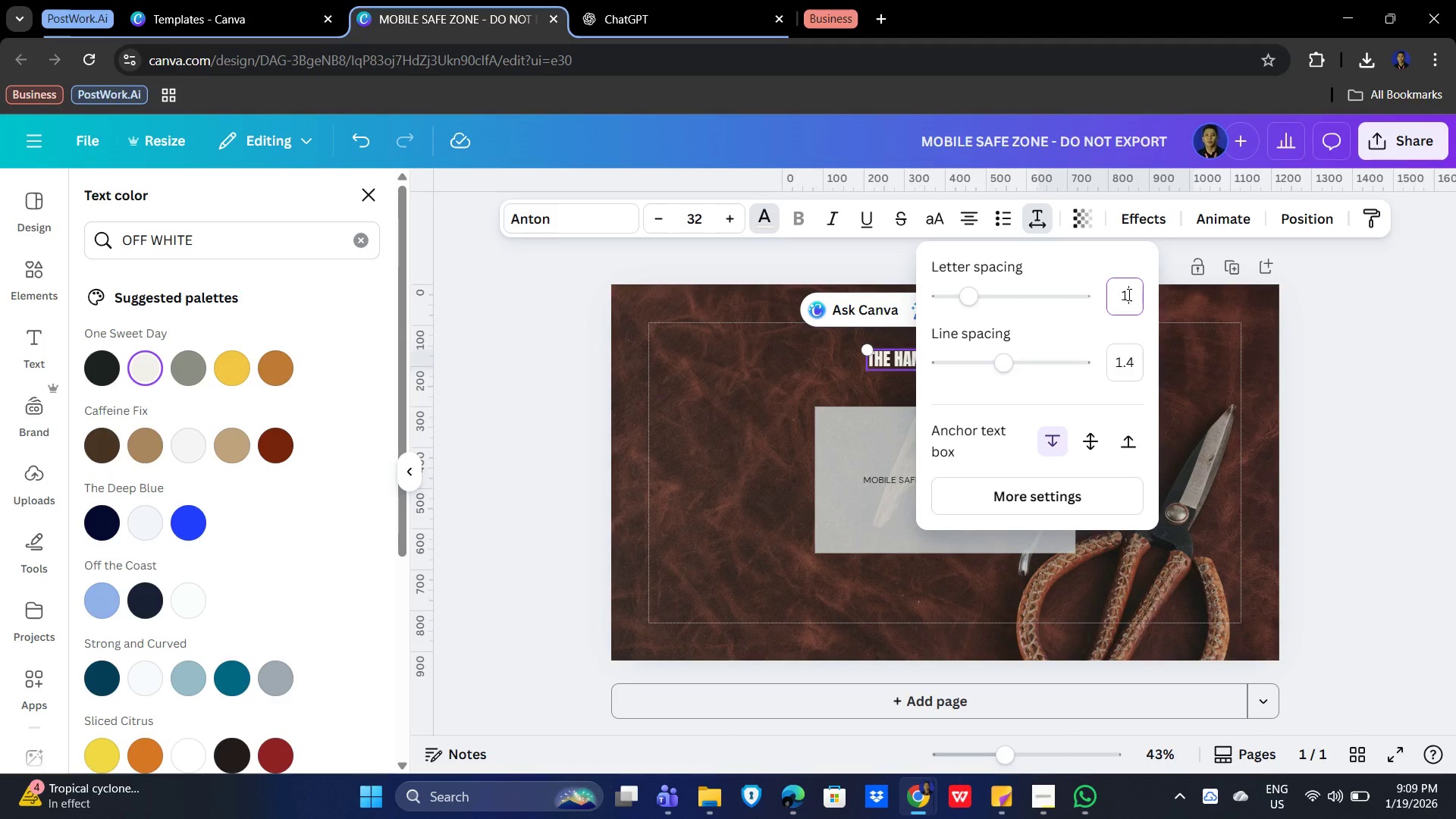 
key(Numpad0)
 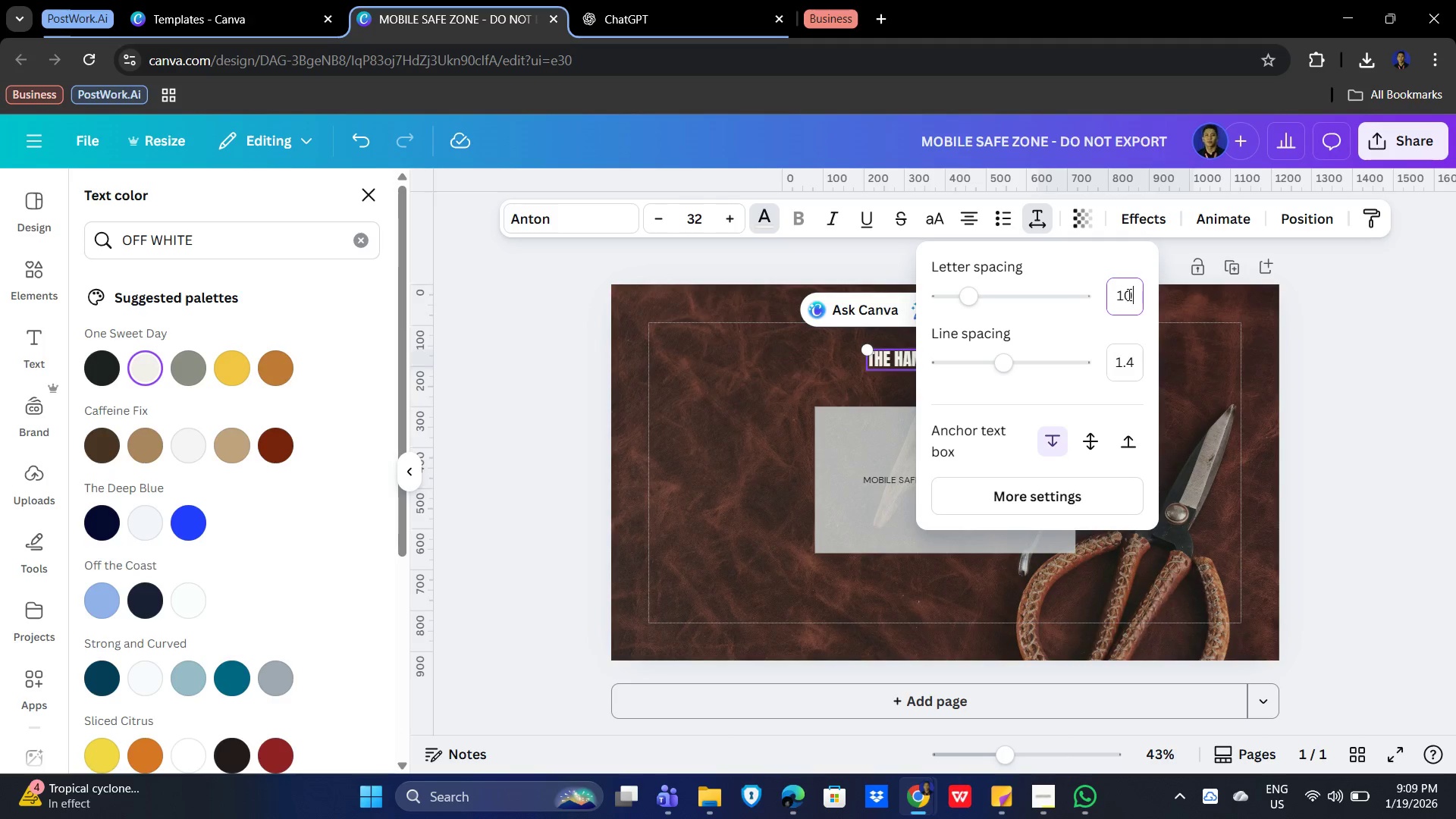 
key(NumpadEnter)
 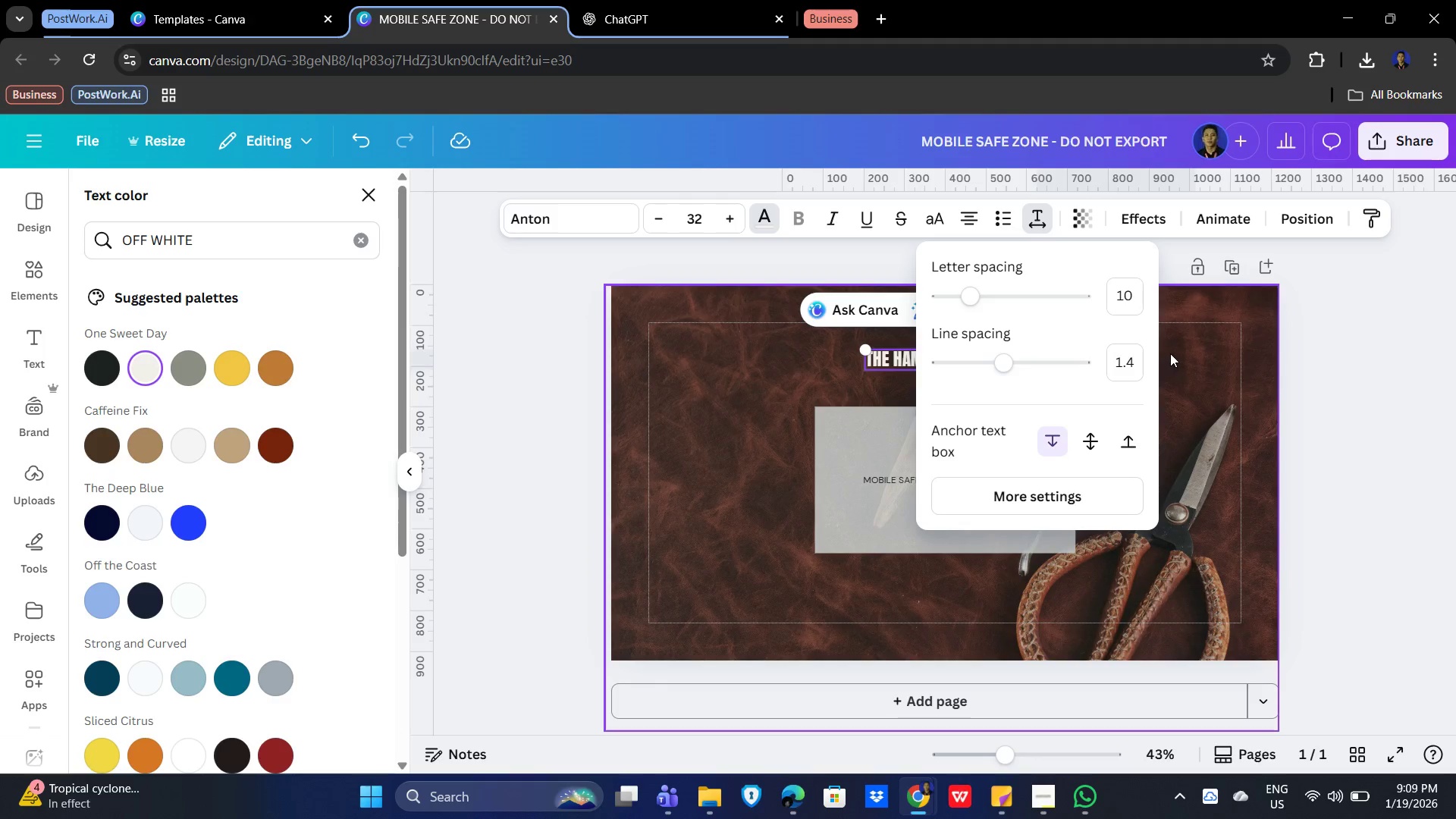 
left_click([1174, 352])
 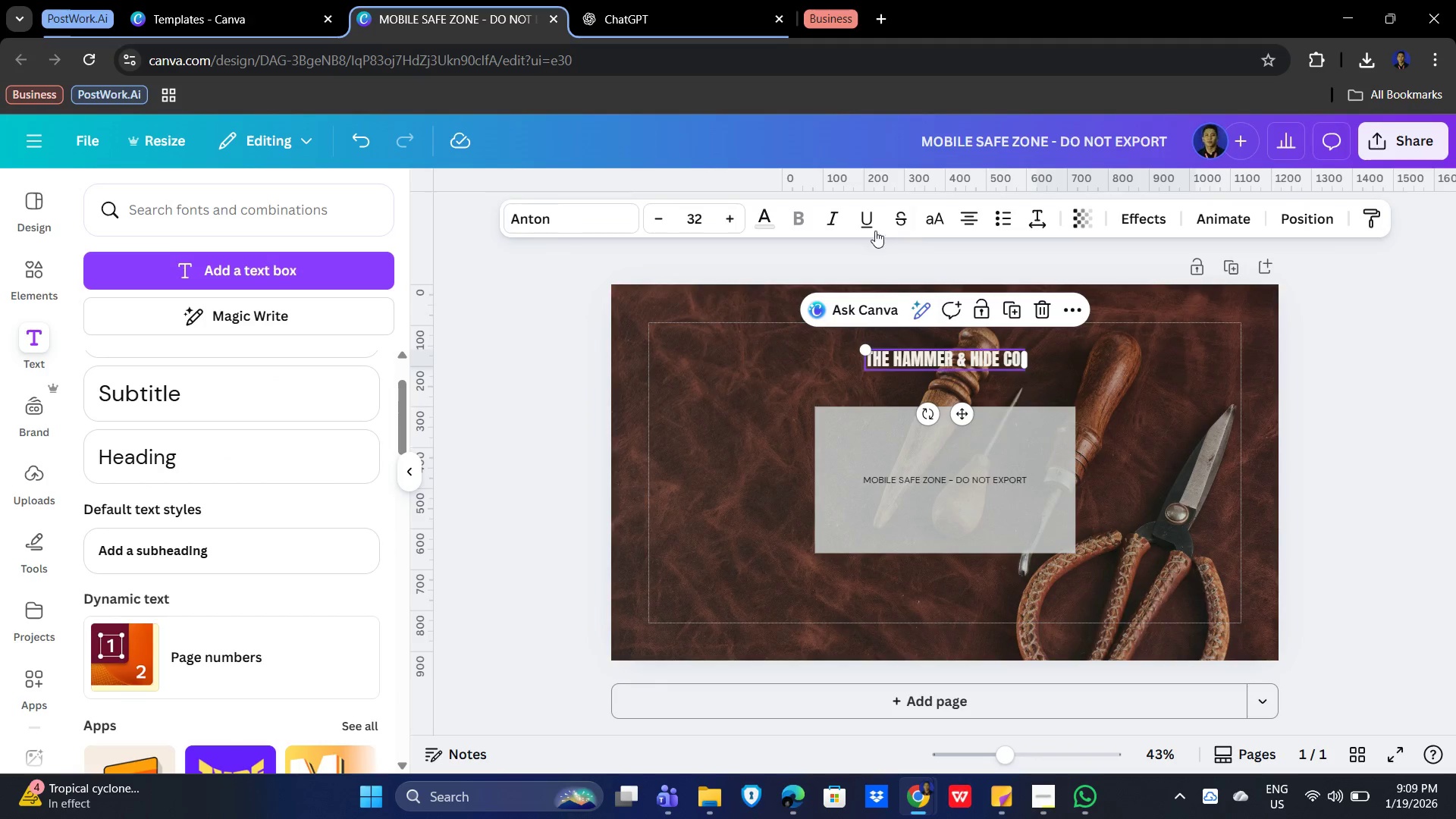 
left_click([1038, 219])
 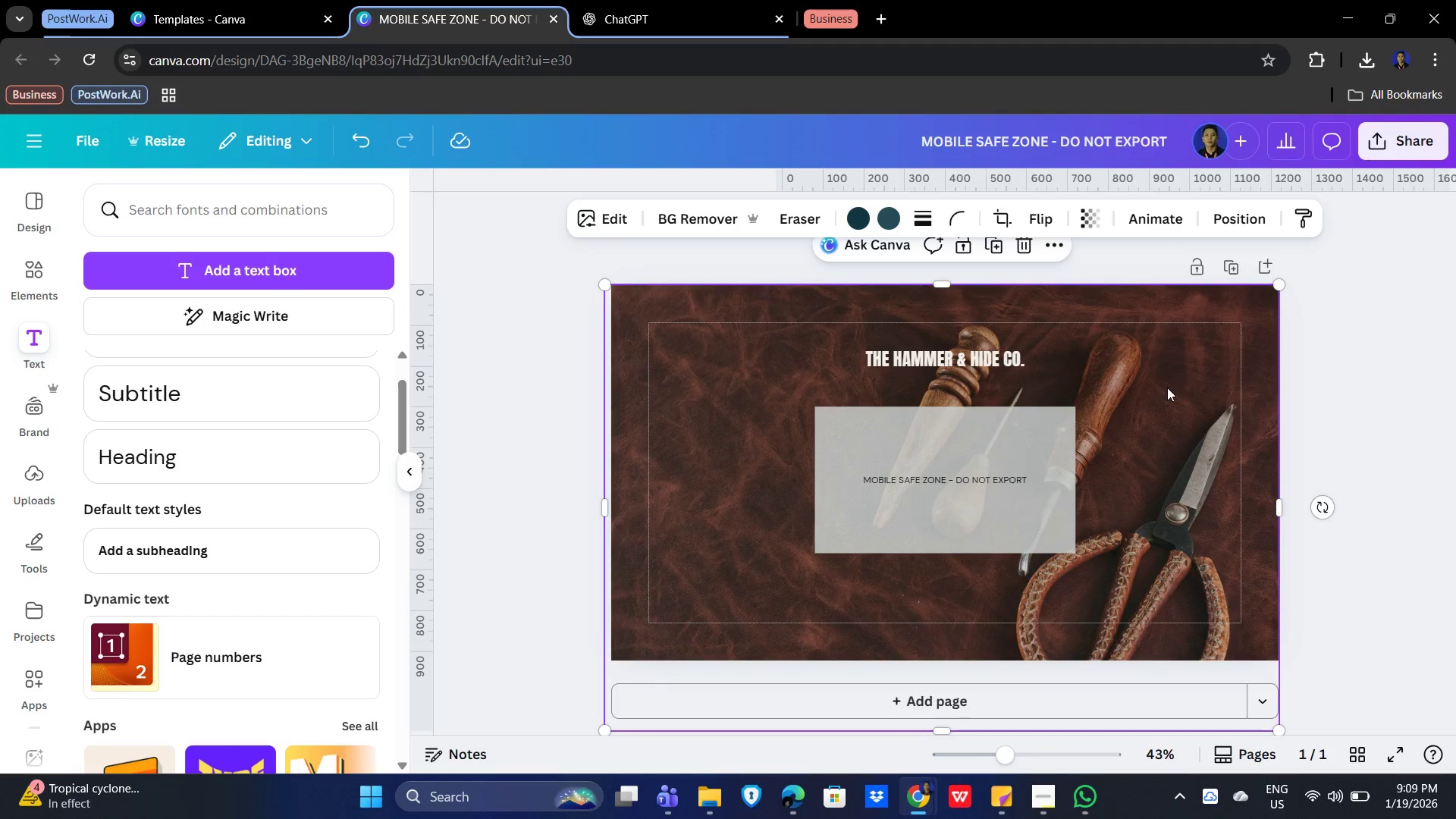 
left_click([974, 359])
 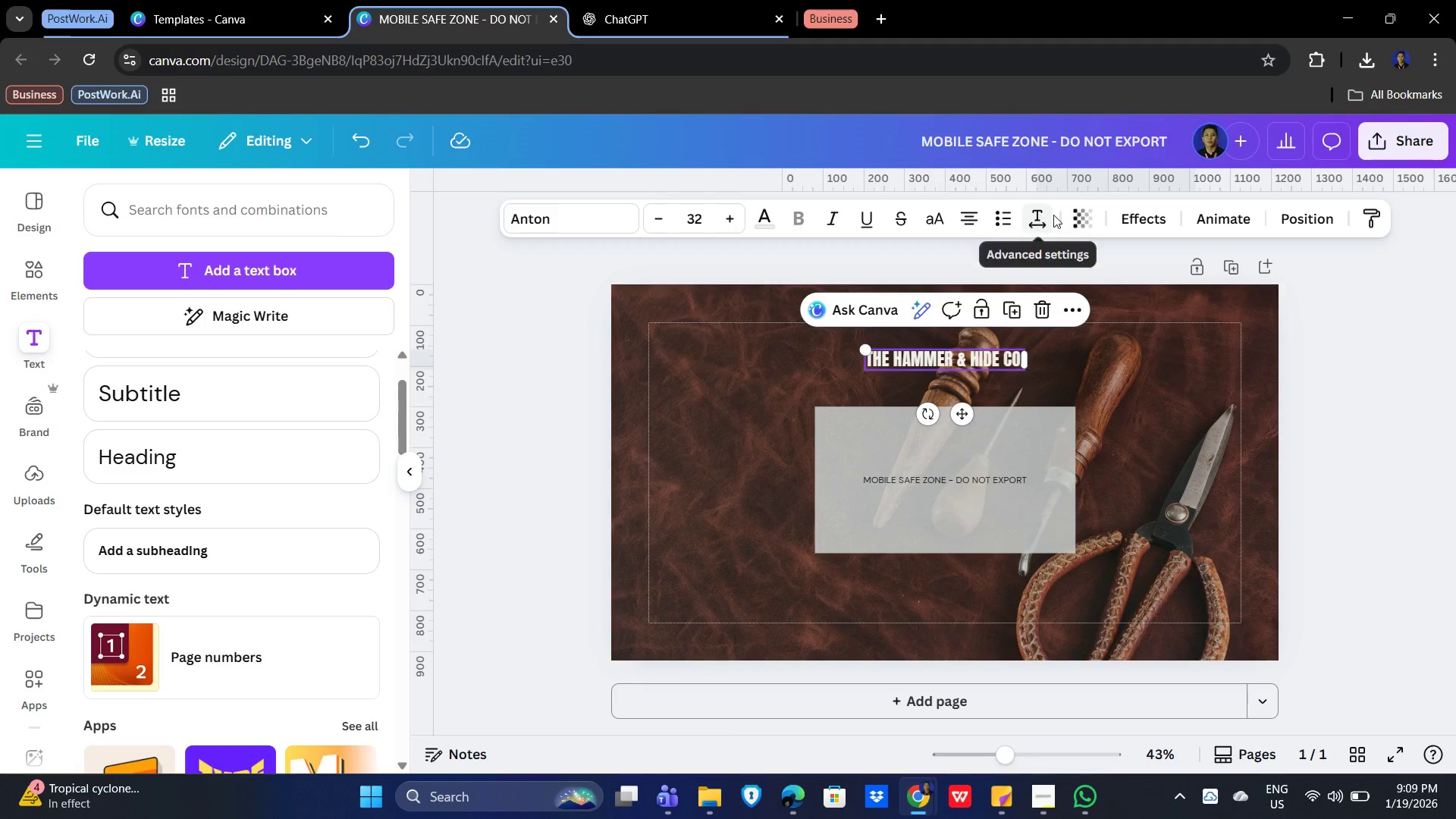 
left_click([1041, 220])
 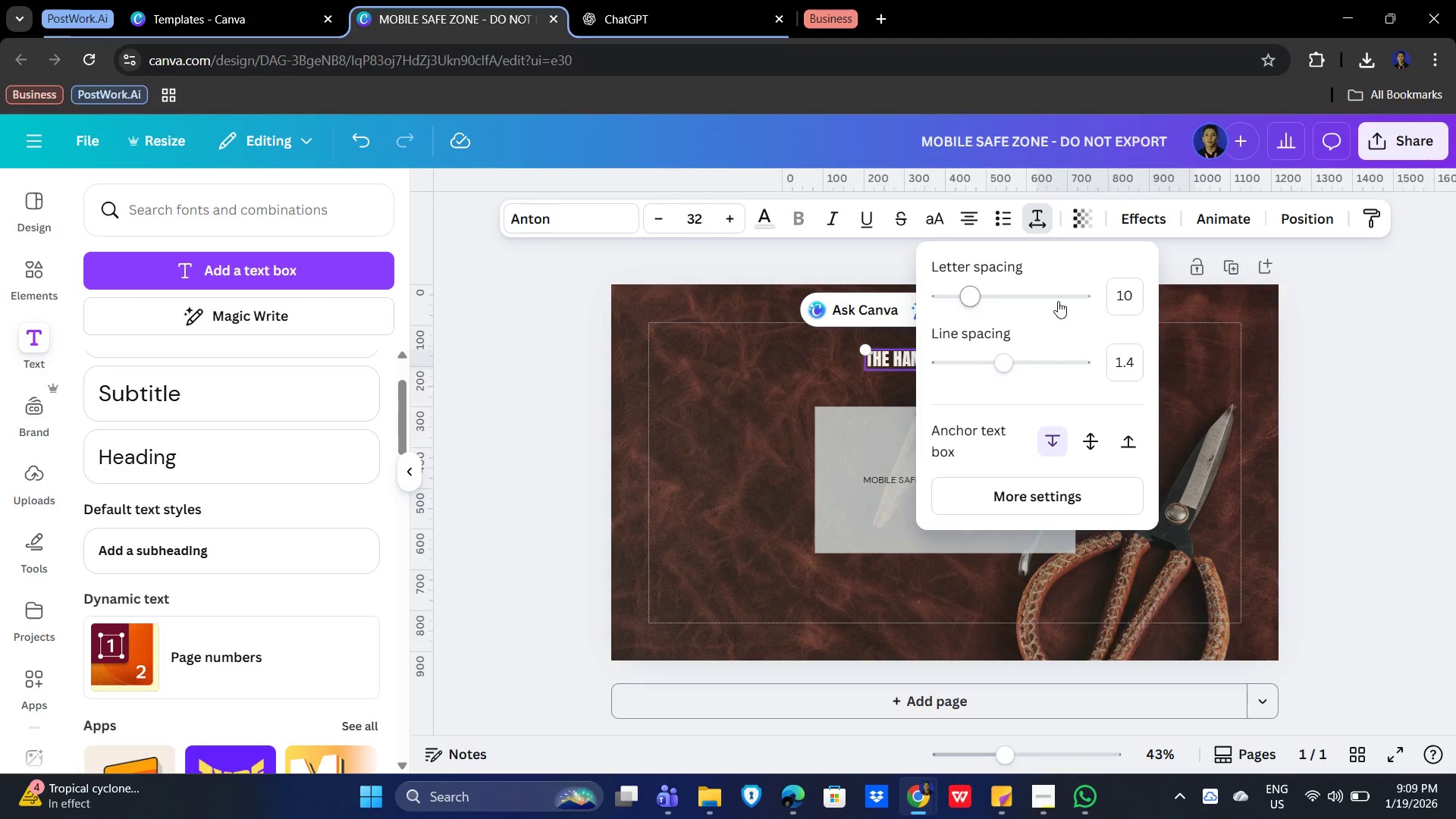 
left_click([1119, 293])
 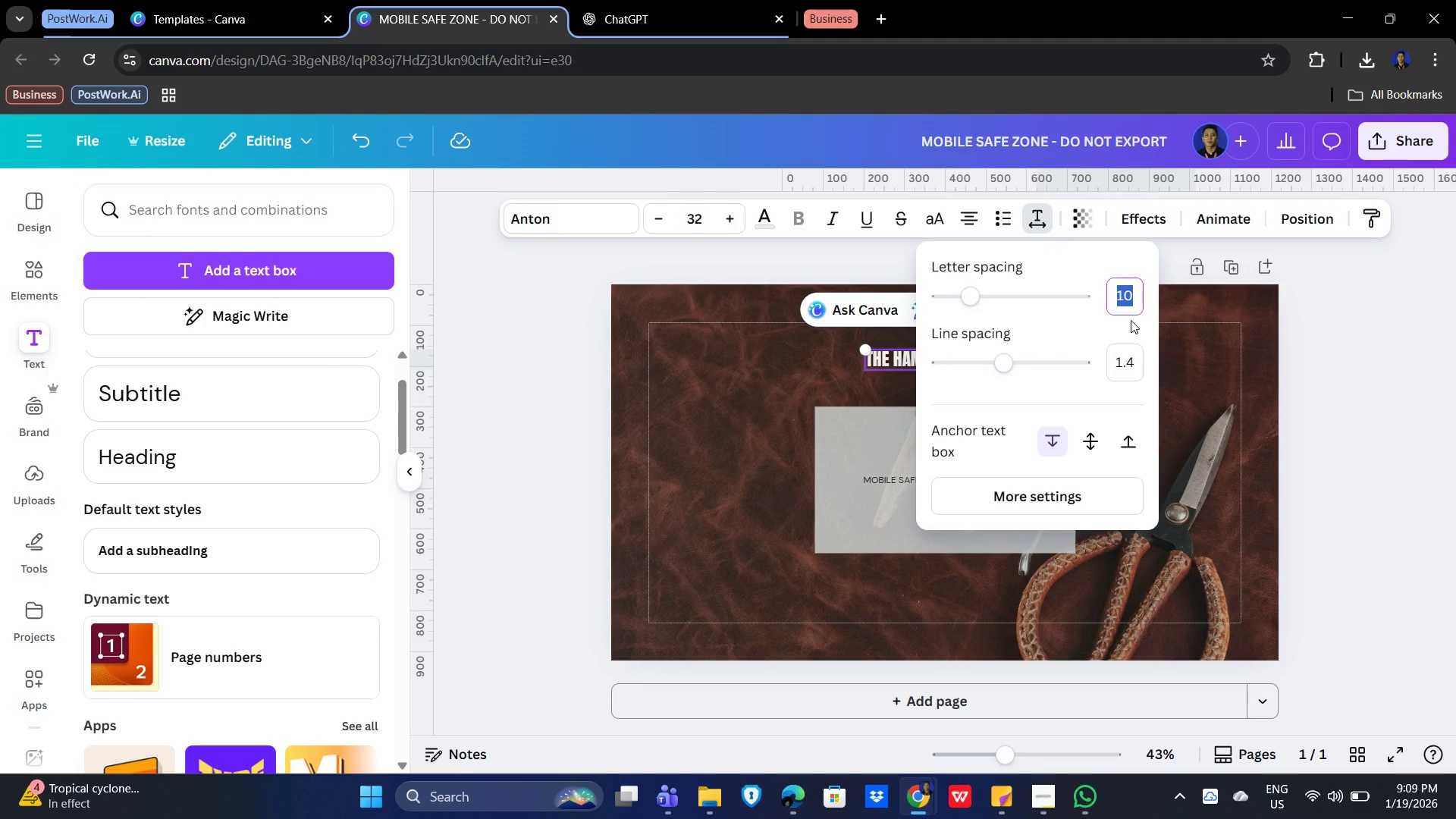 
key(Numpad1)
 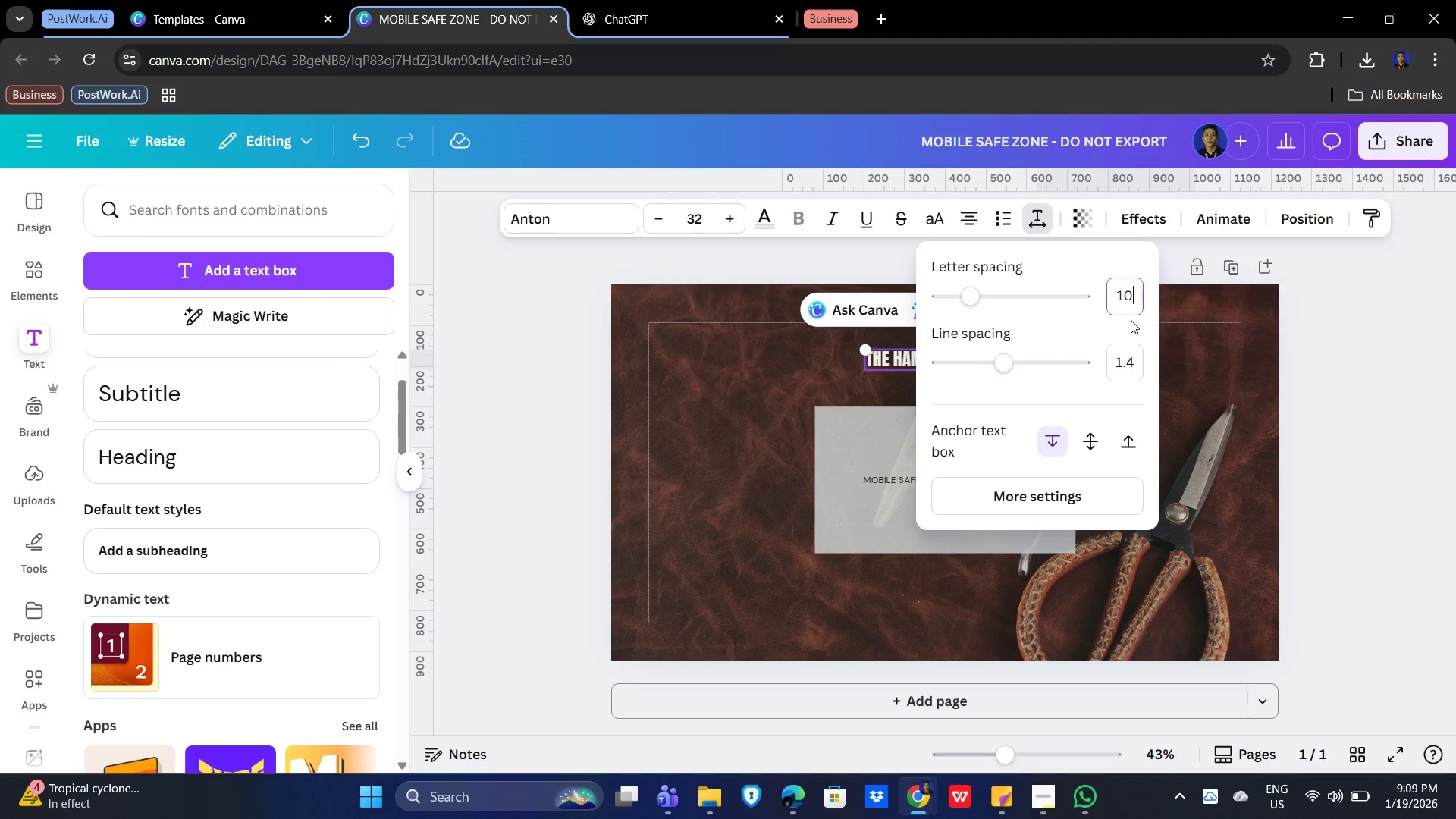 
key(Numpad0)
 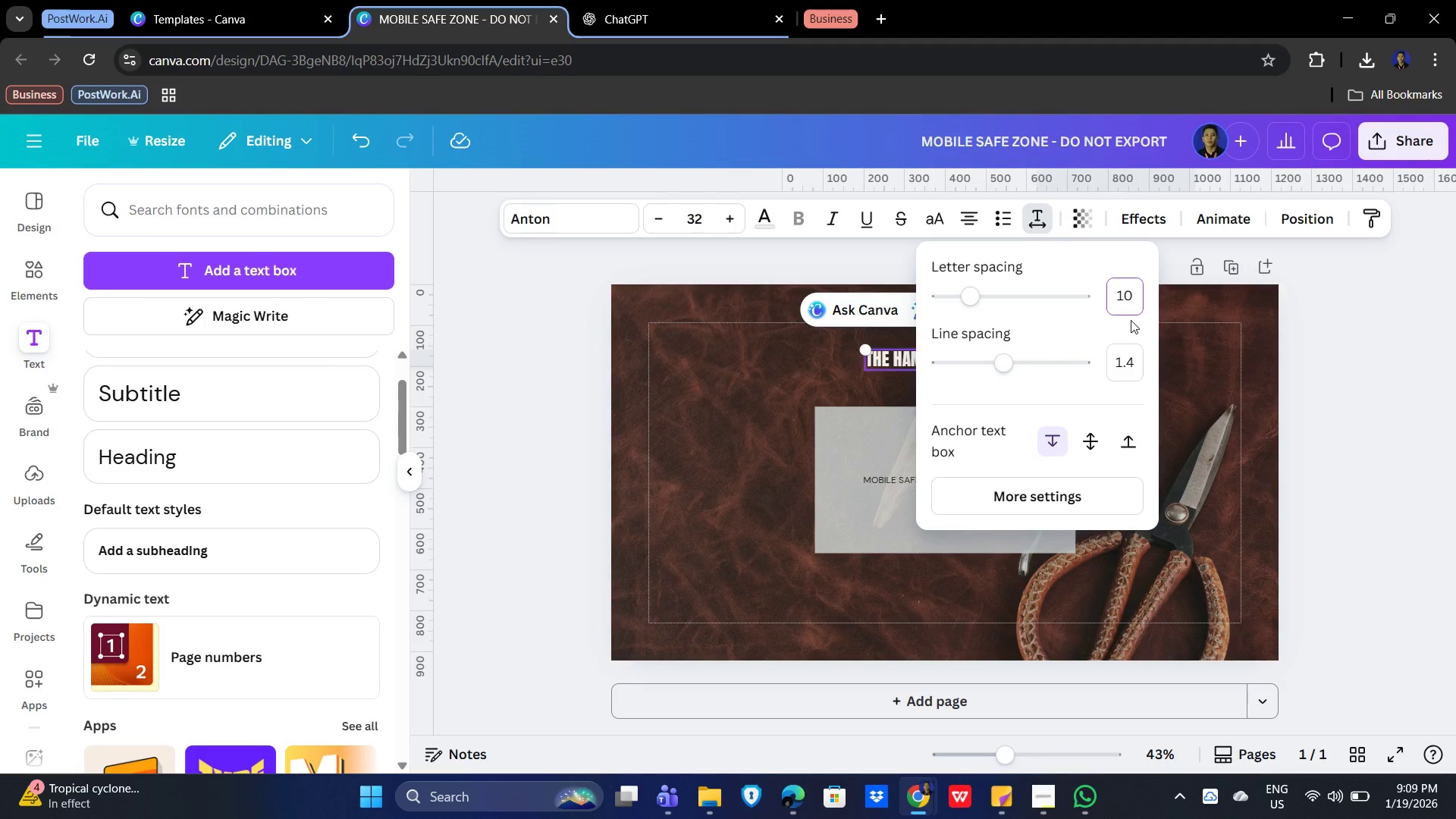 
key(NumpadEnter)
 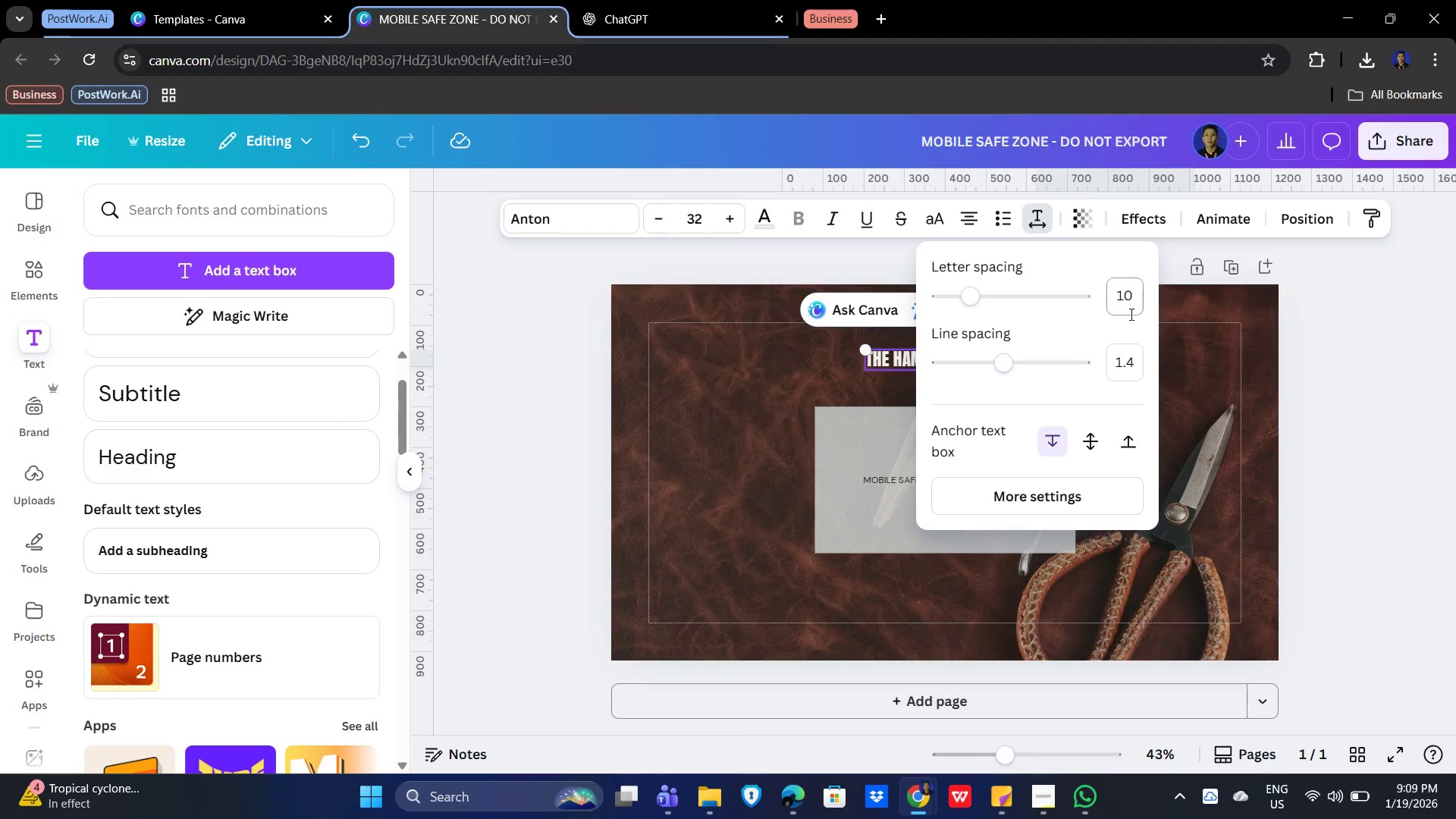 
wait(6.66)
 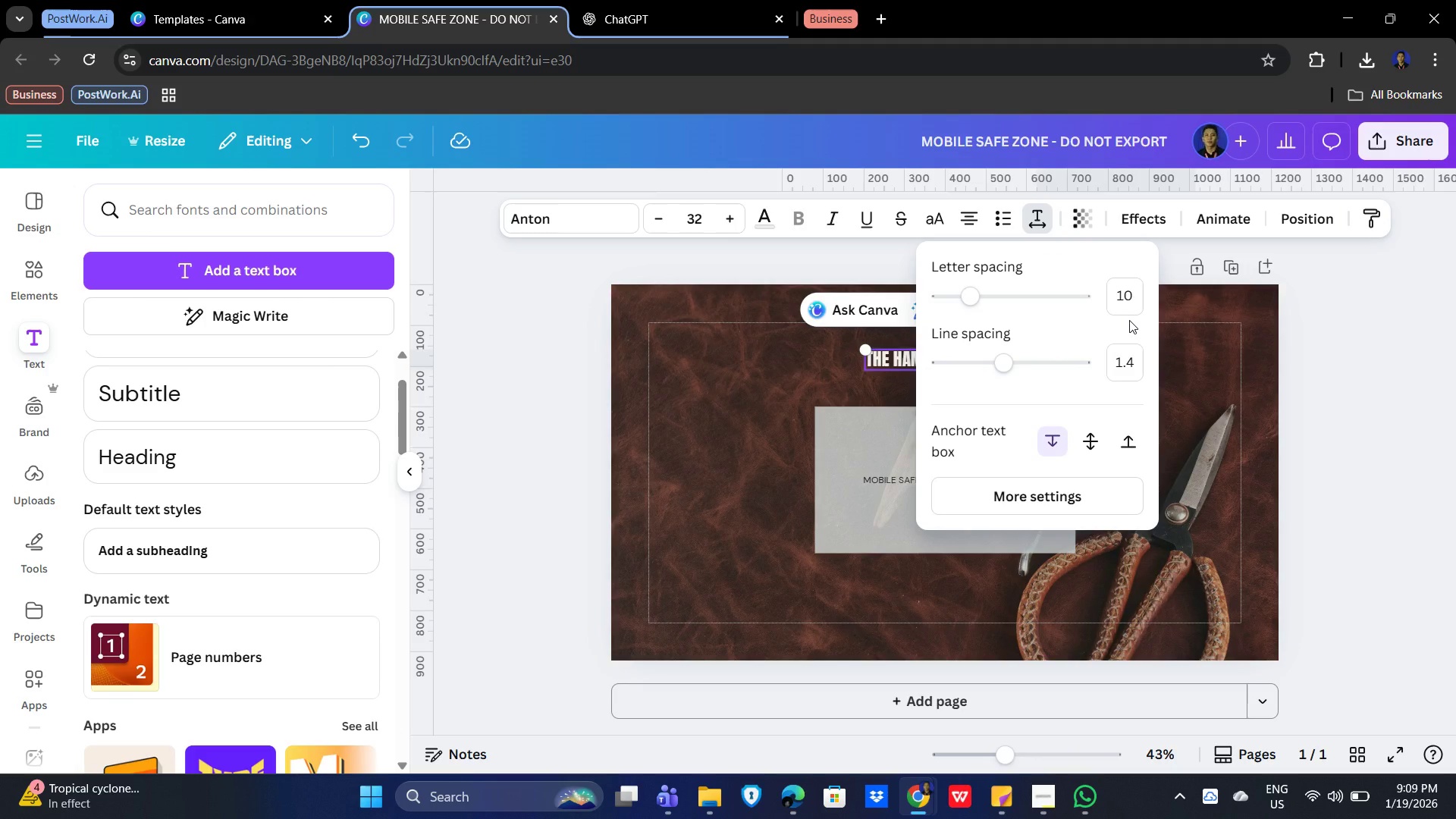 
left_click([1207, 451])
 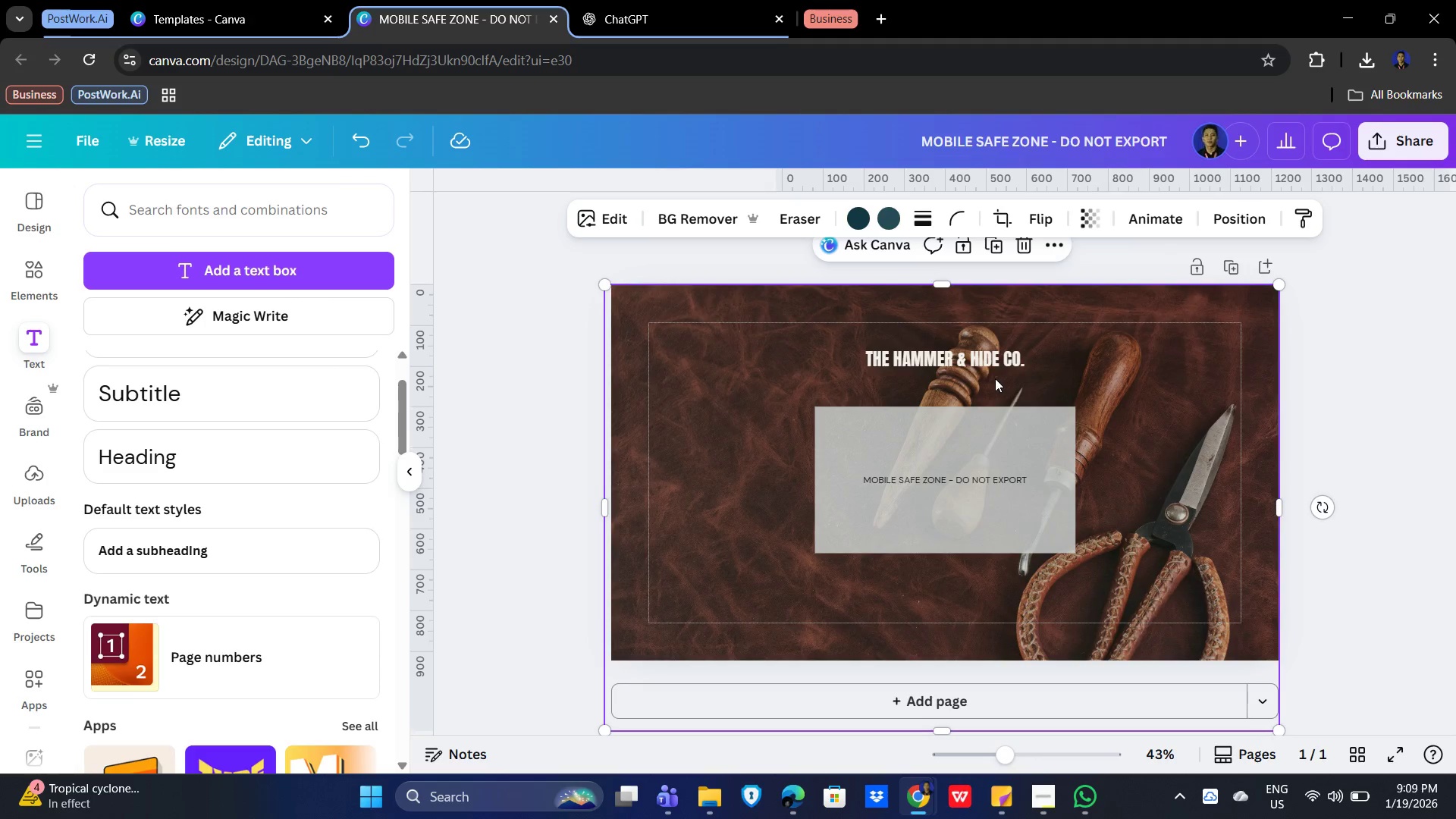 
left_click([974, 358])
 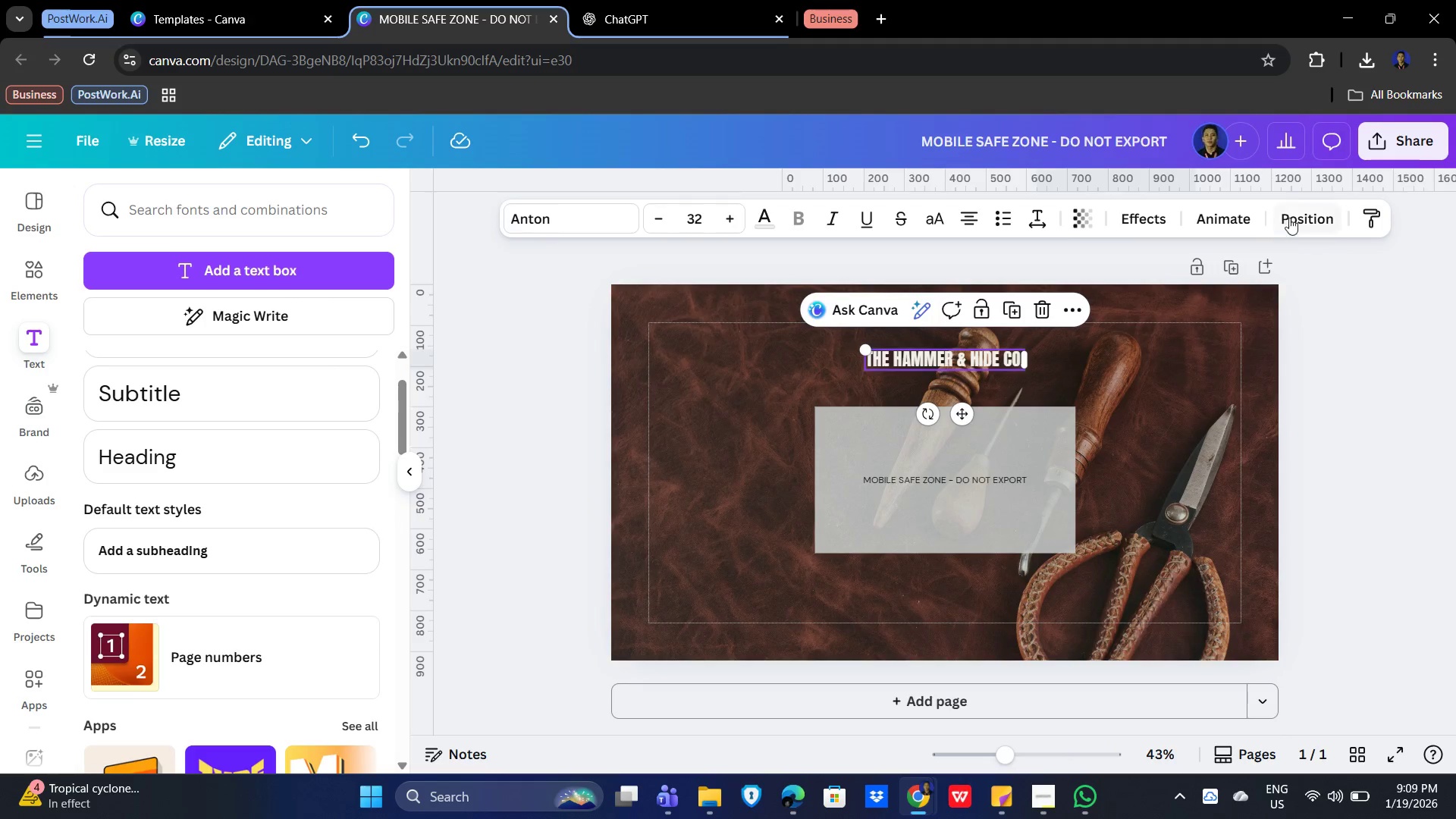 
left_click([1301, 215])
 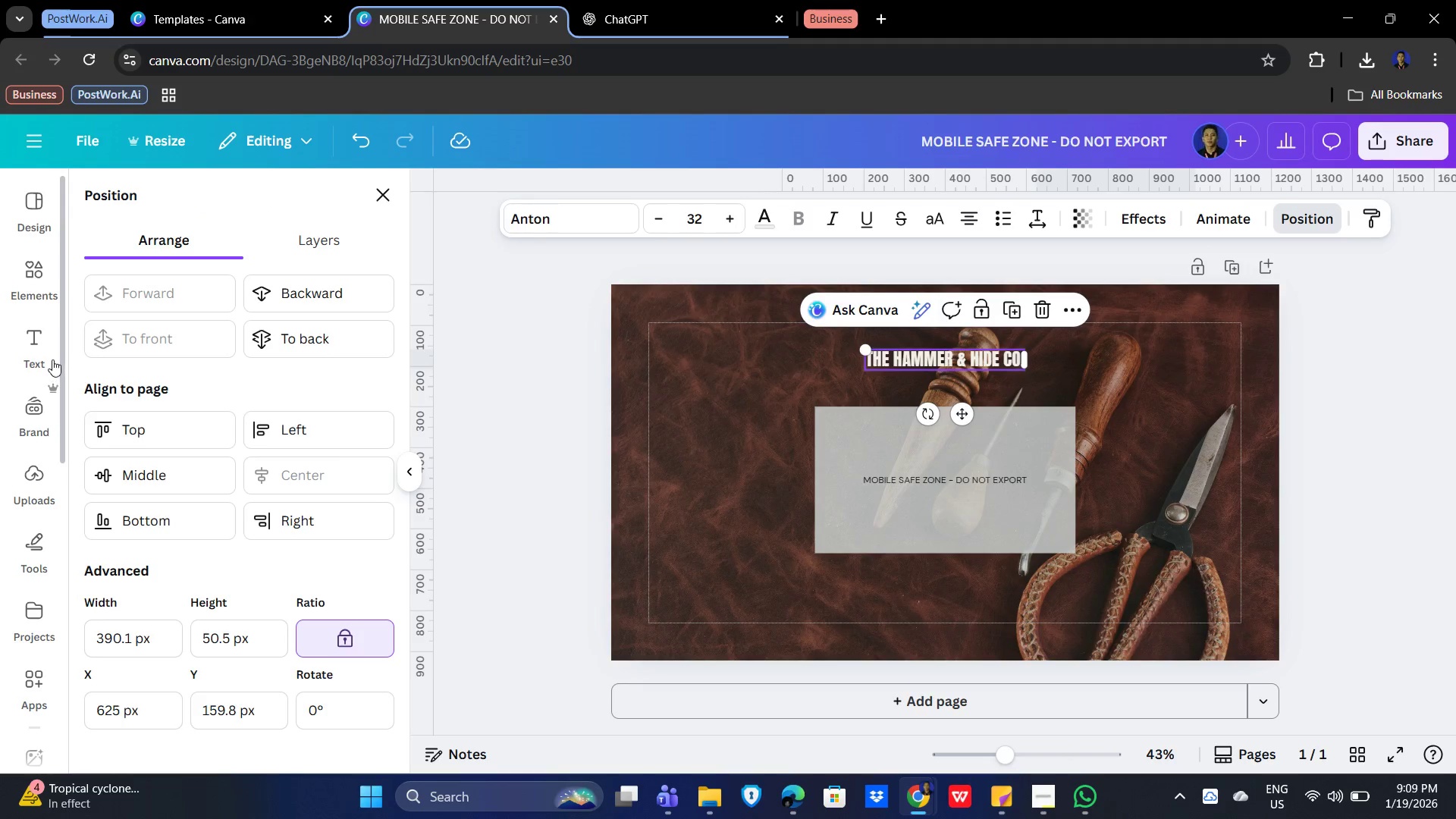 
wait(6.41)
 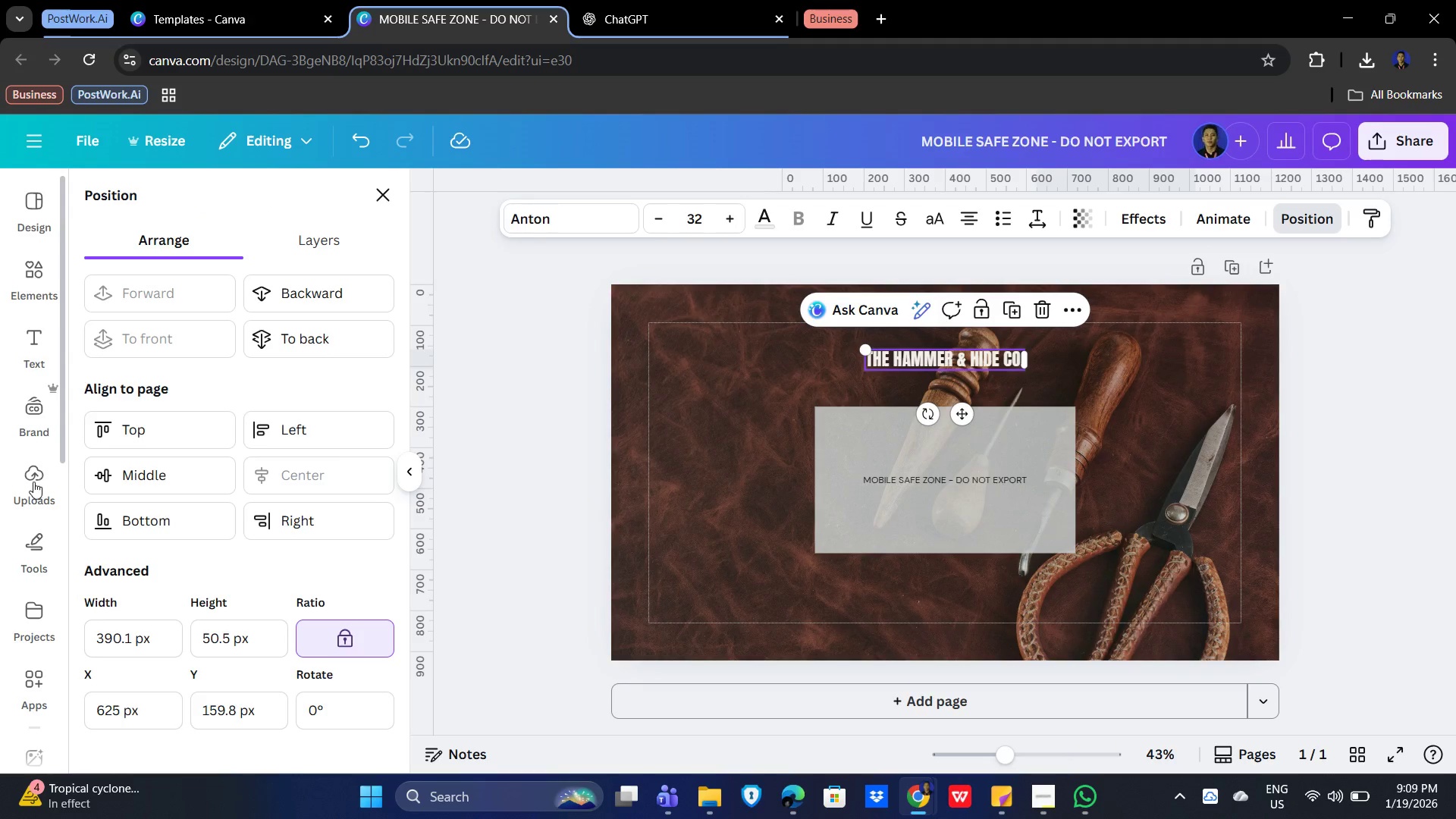 
scroll: coordinate [228, 585], scroll_direction: down, amount: 4.0
 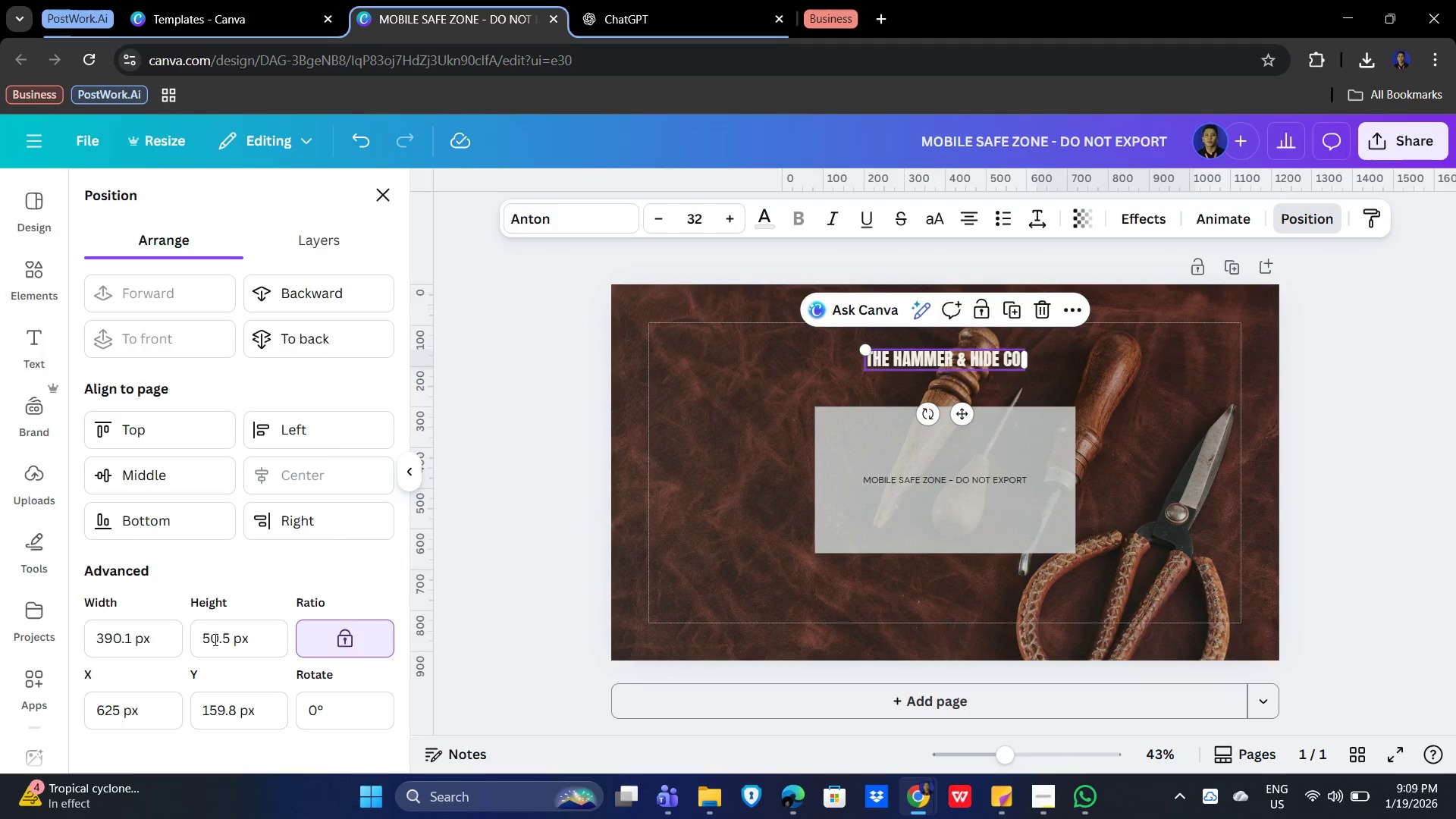 
scroll: coordinate [262, 525], scroll_direction: up, amount: 2.0
 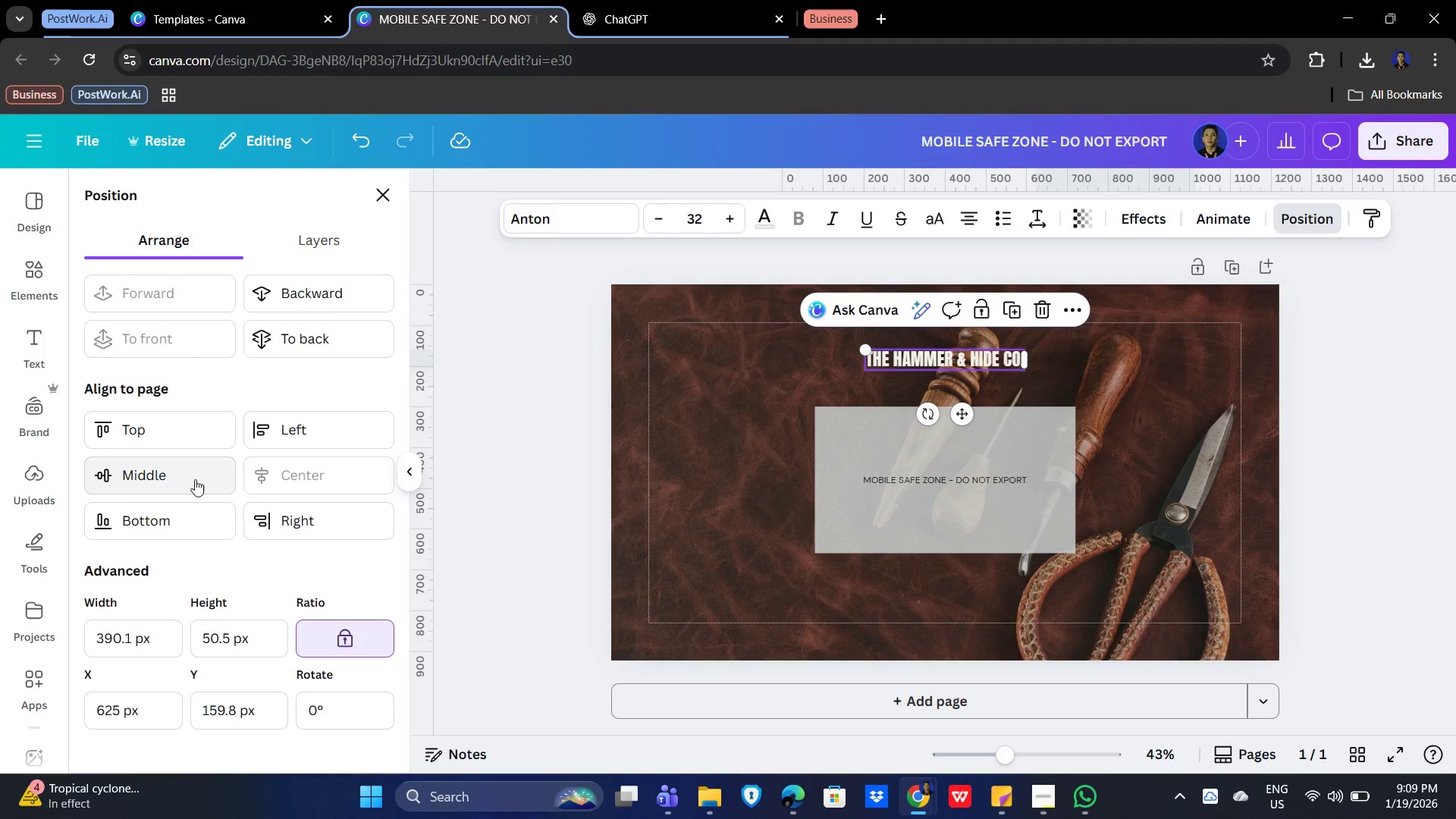 
left_click([317, 476])
 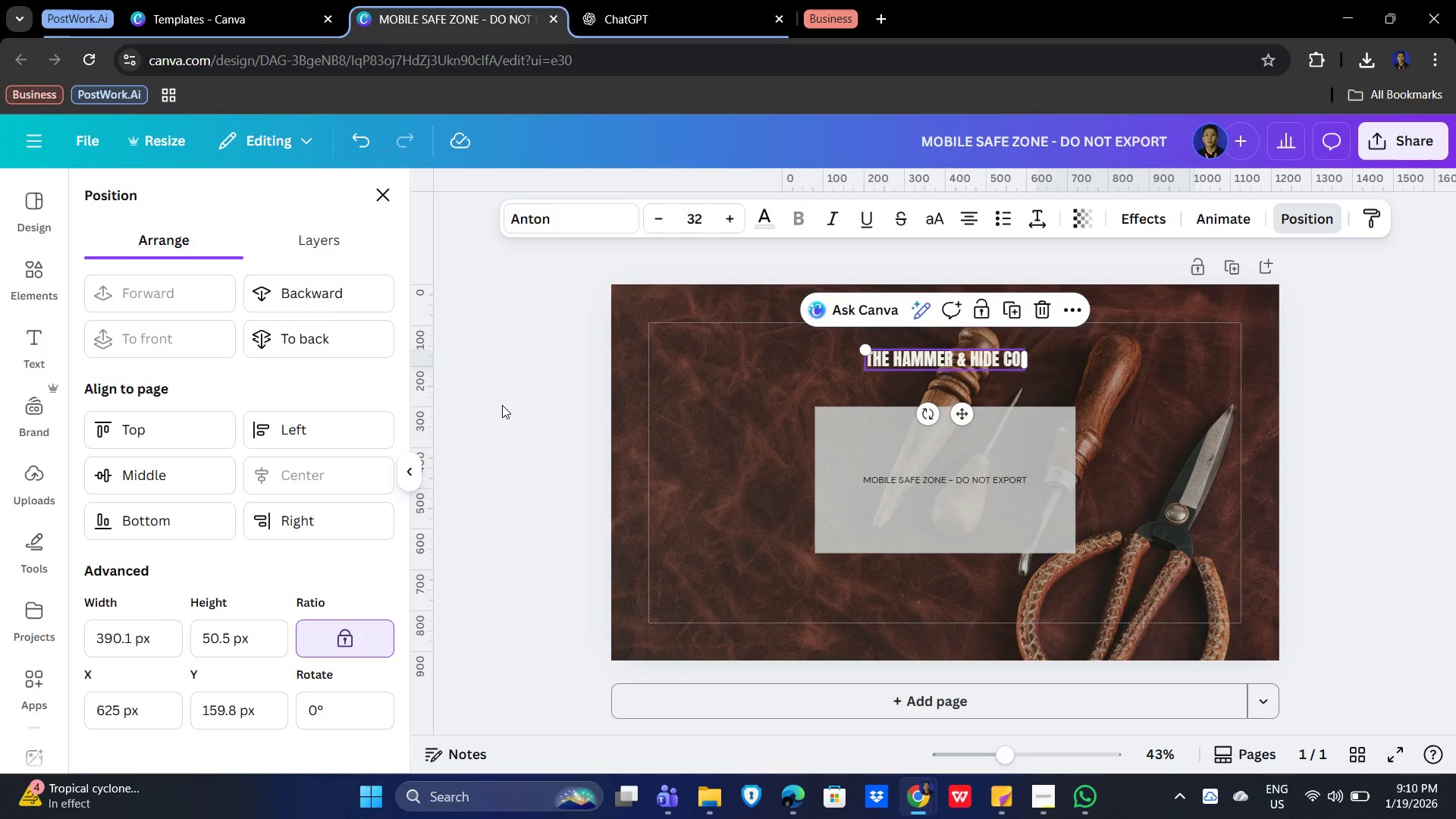 
wait(8.69)
 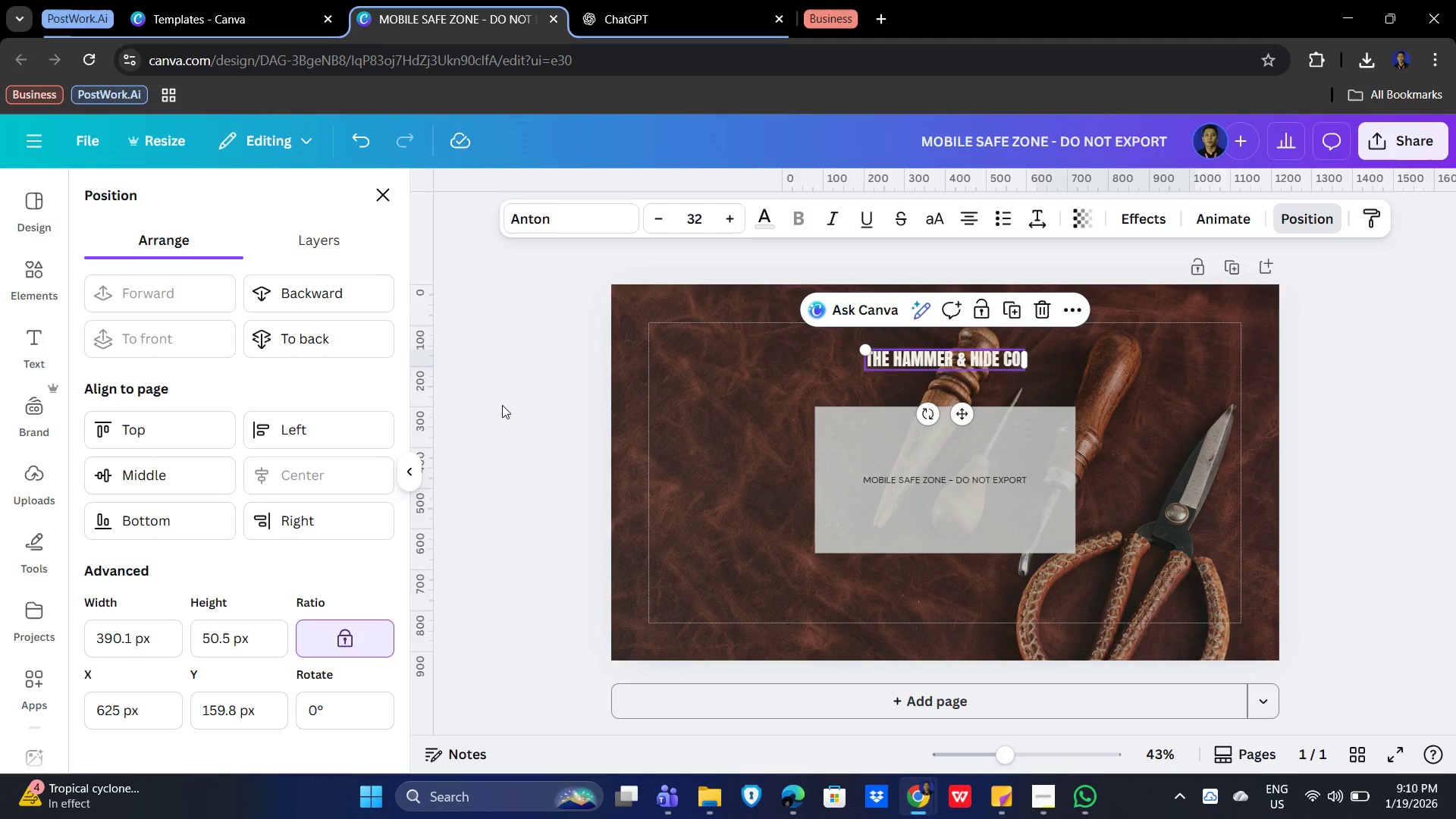 
left_click([505, 436])
 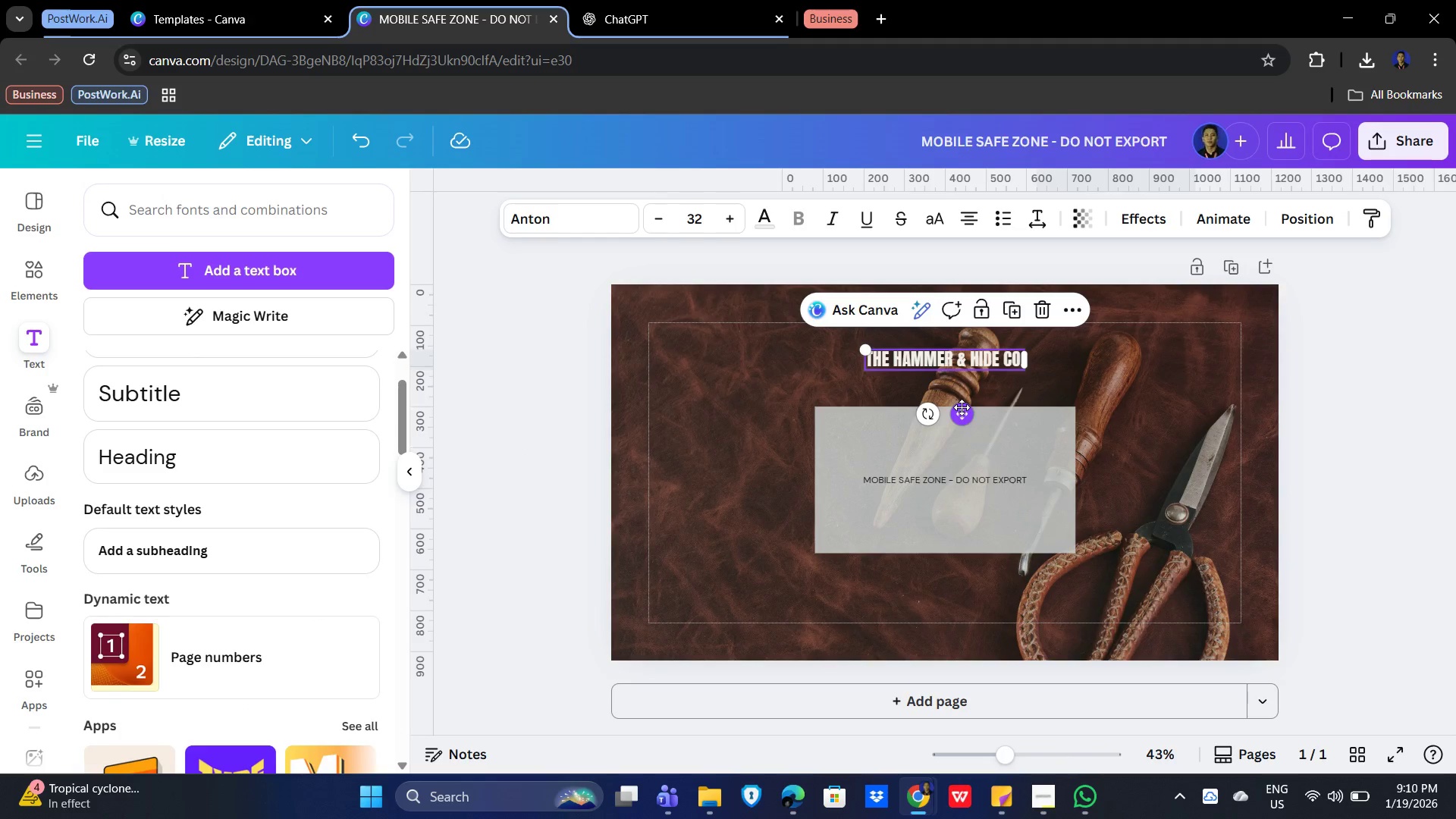 
left_click_drag(start_coordinate=[963, 414], to_coordinate=[963, 419])
 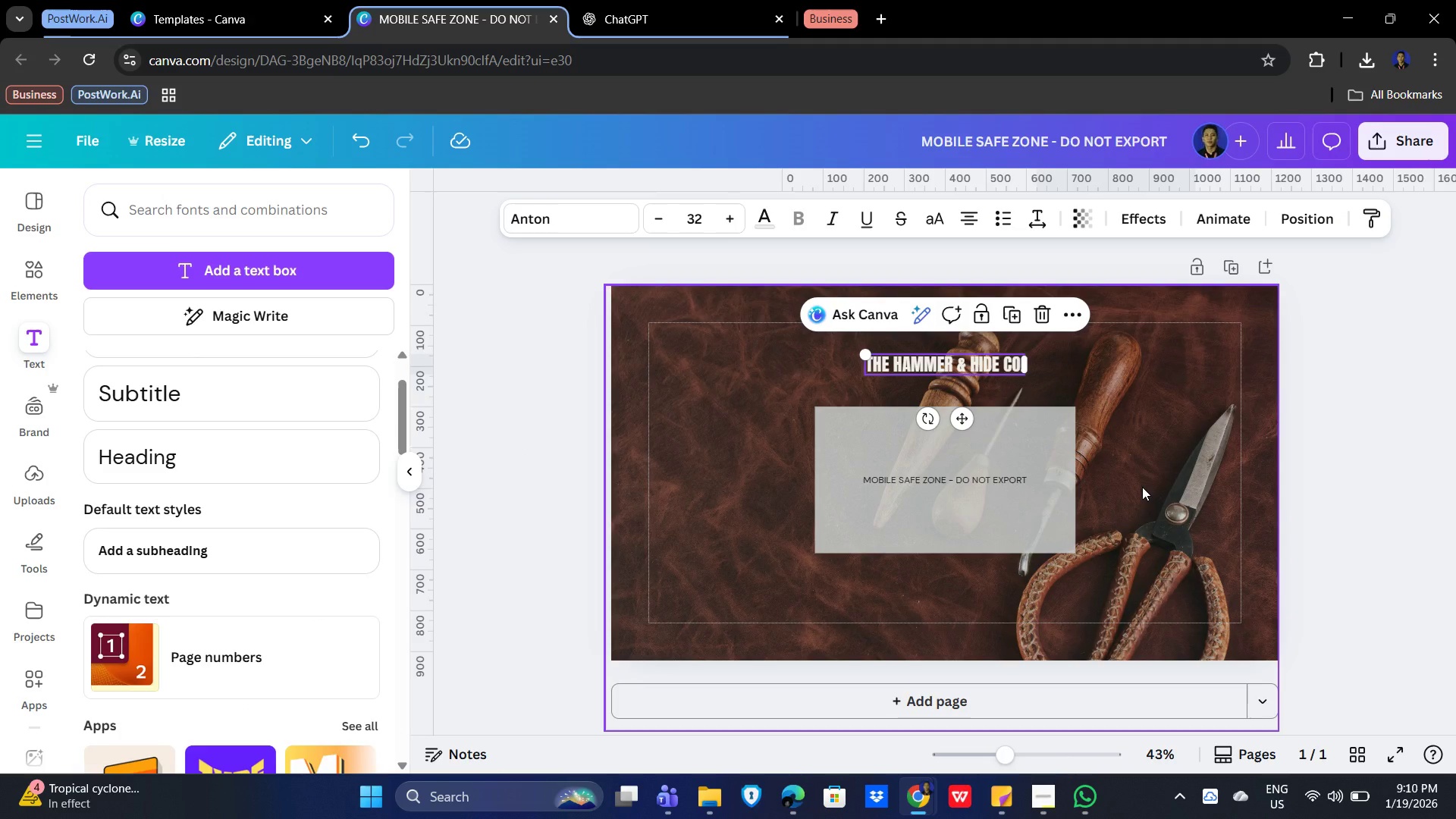 
wait(12.89)
 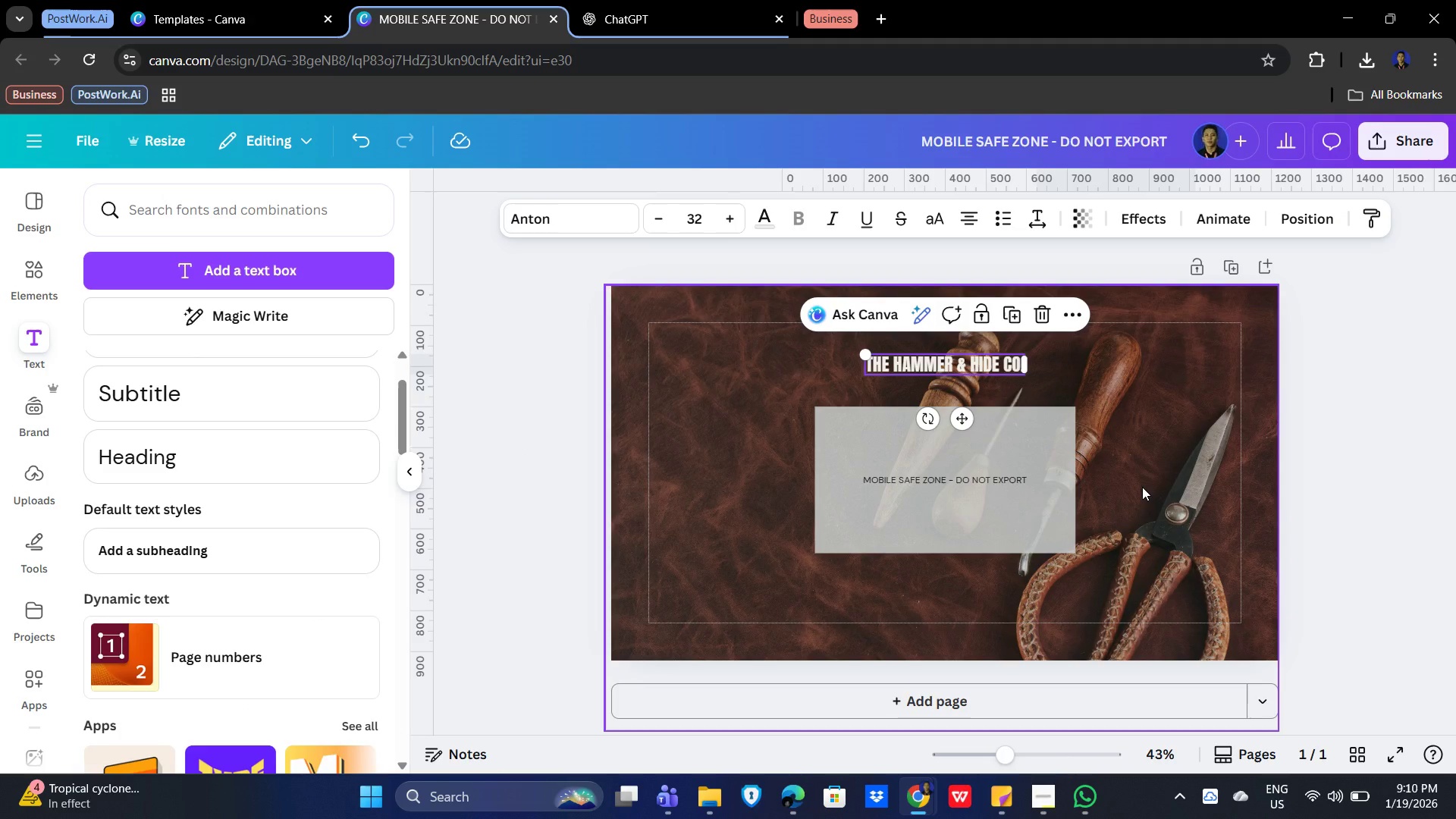 
left_click([1040, 454])
 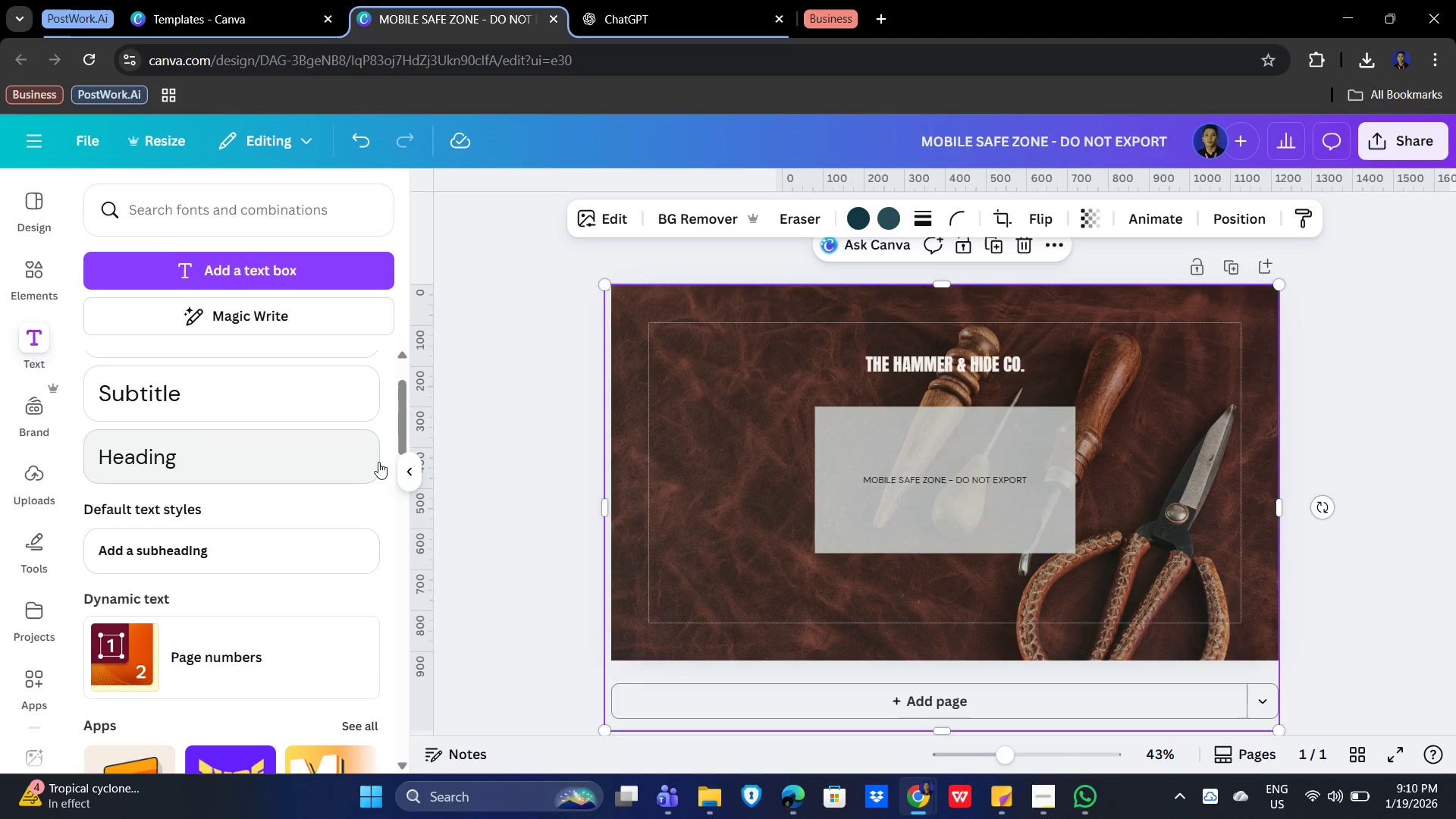 
left_click([799, 457])
 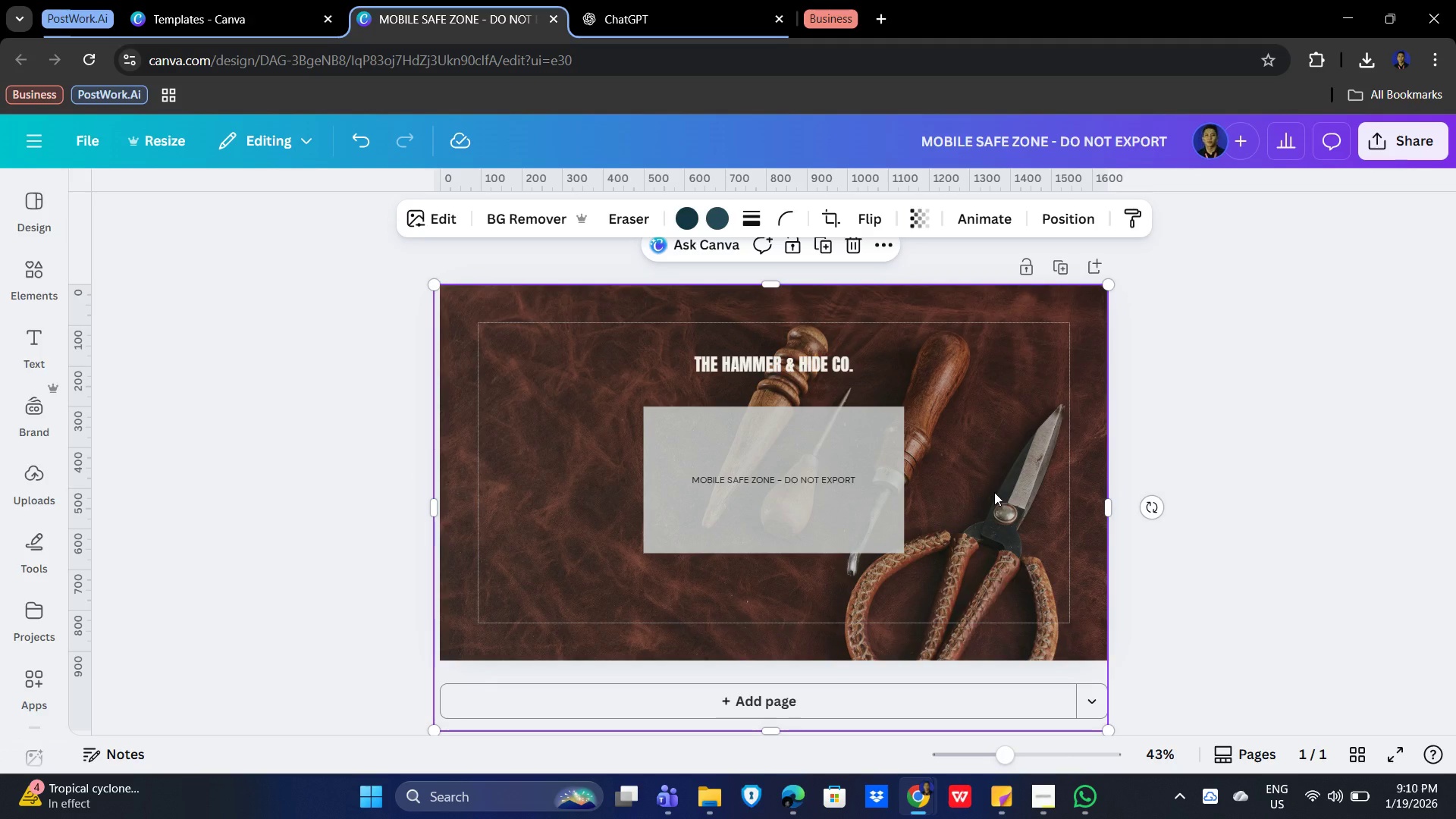 
double_click([994, 492])
 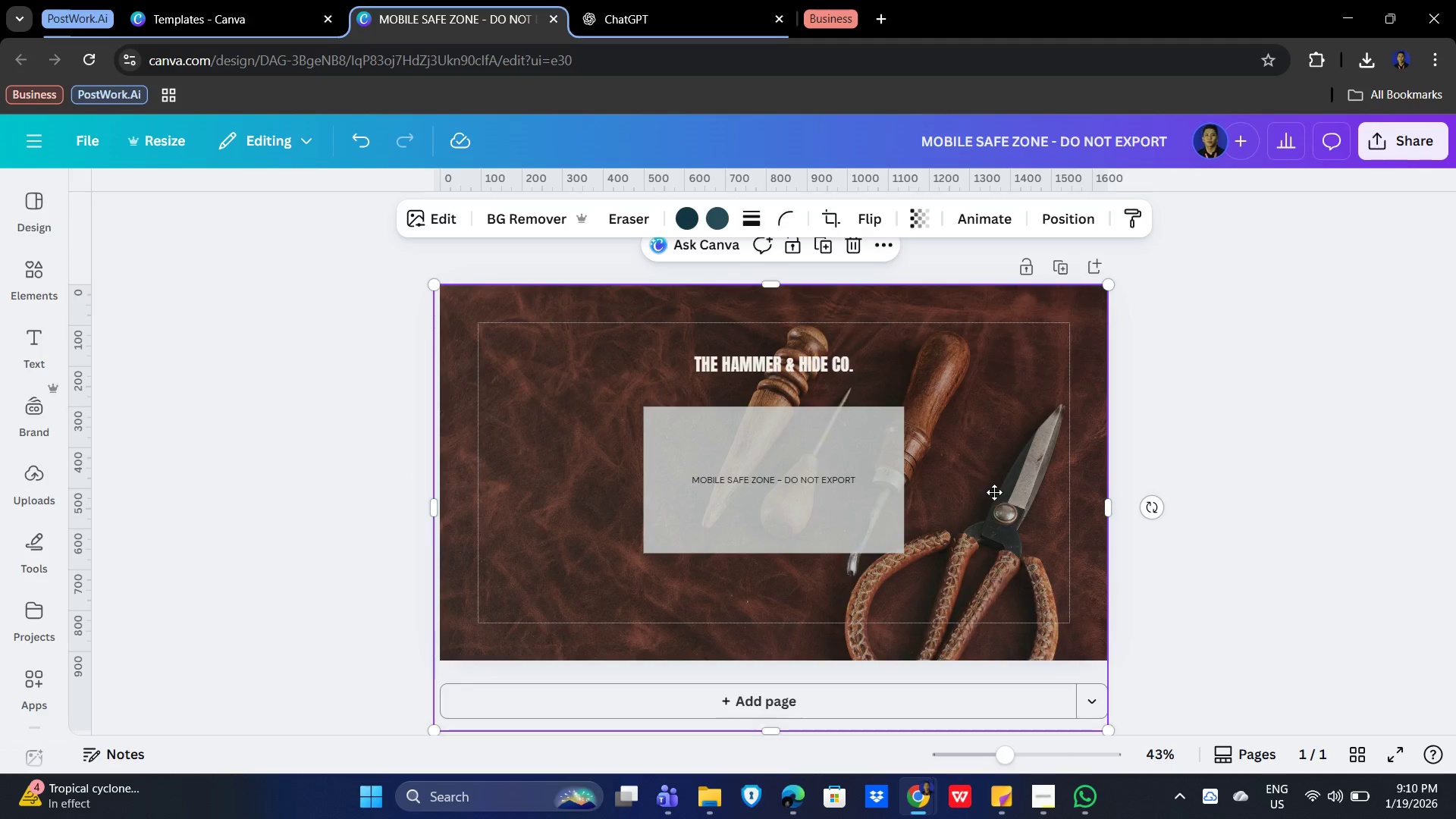 
triple_click([994, 492])
 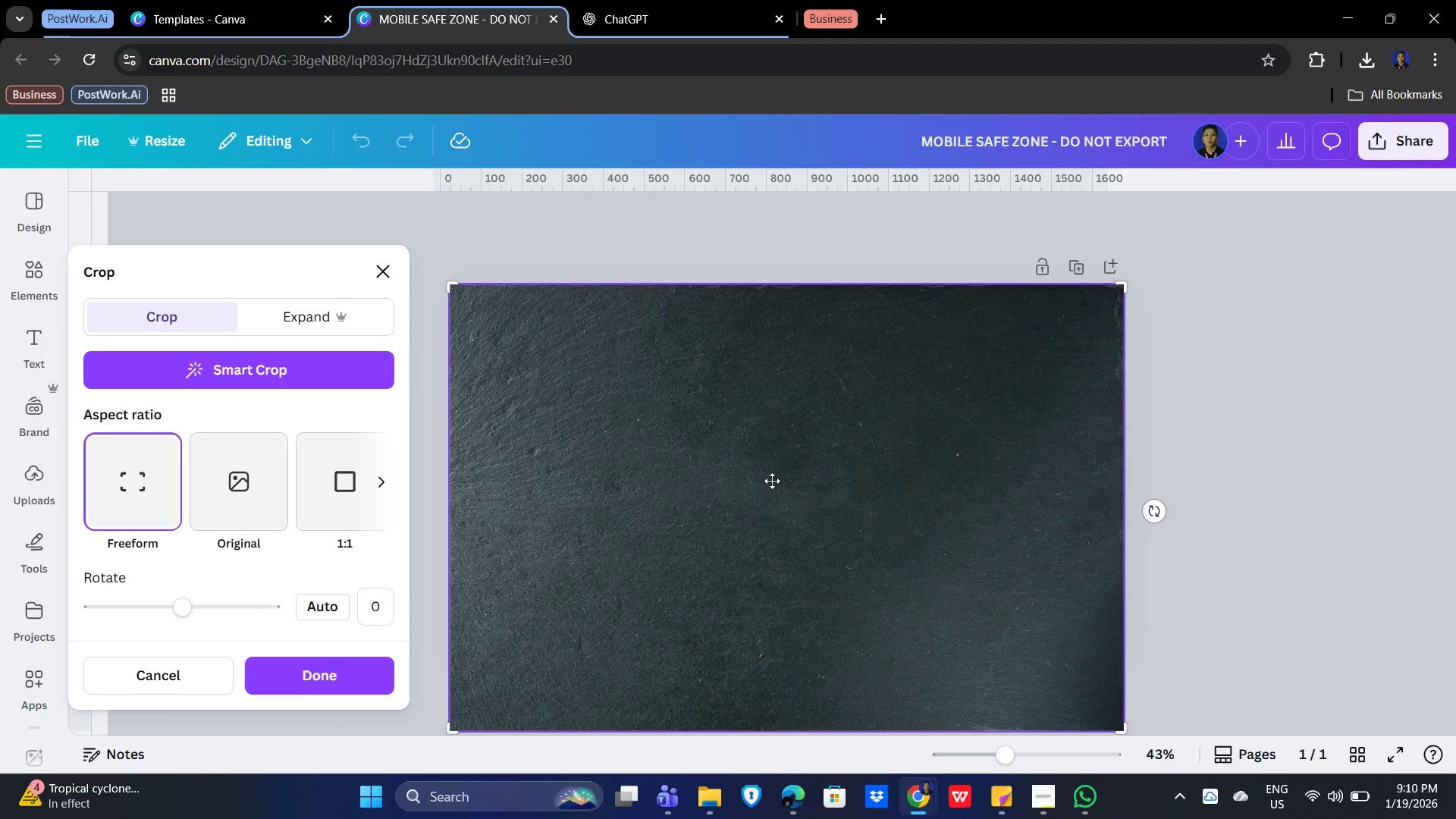 
key(Control+X)
 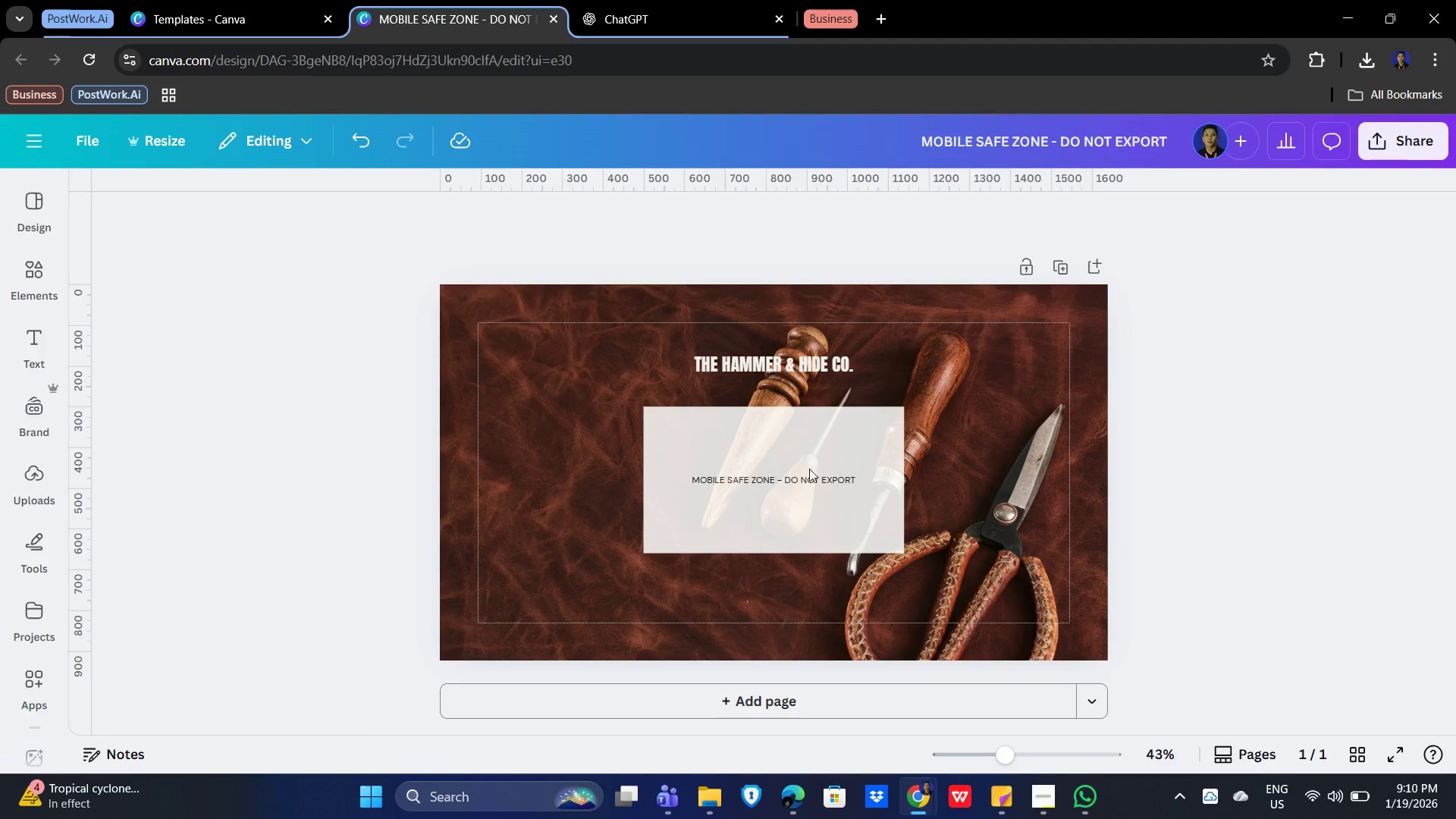 
left_click([809, 469])
 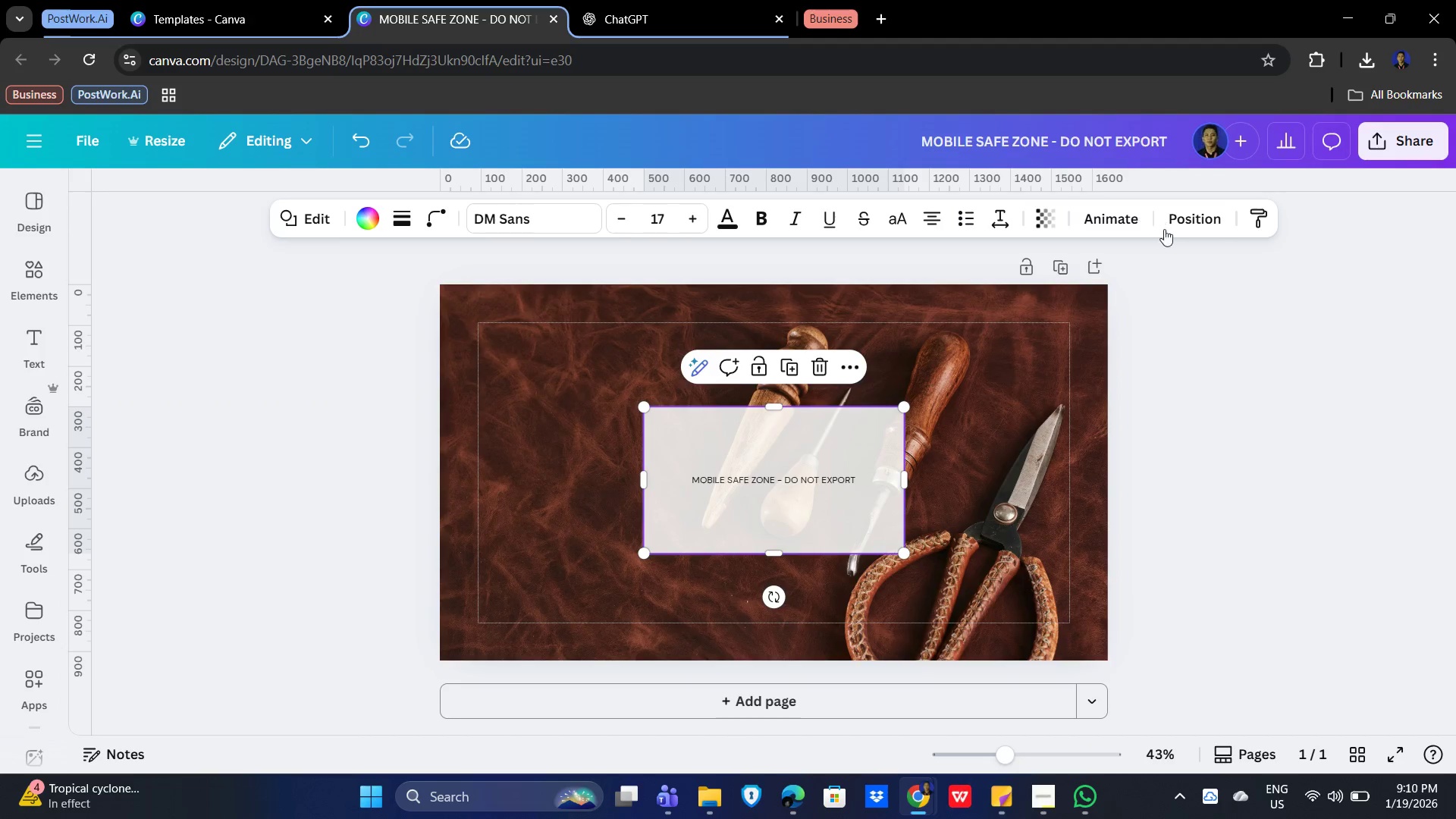 
left_click([1181, 222])
 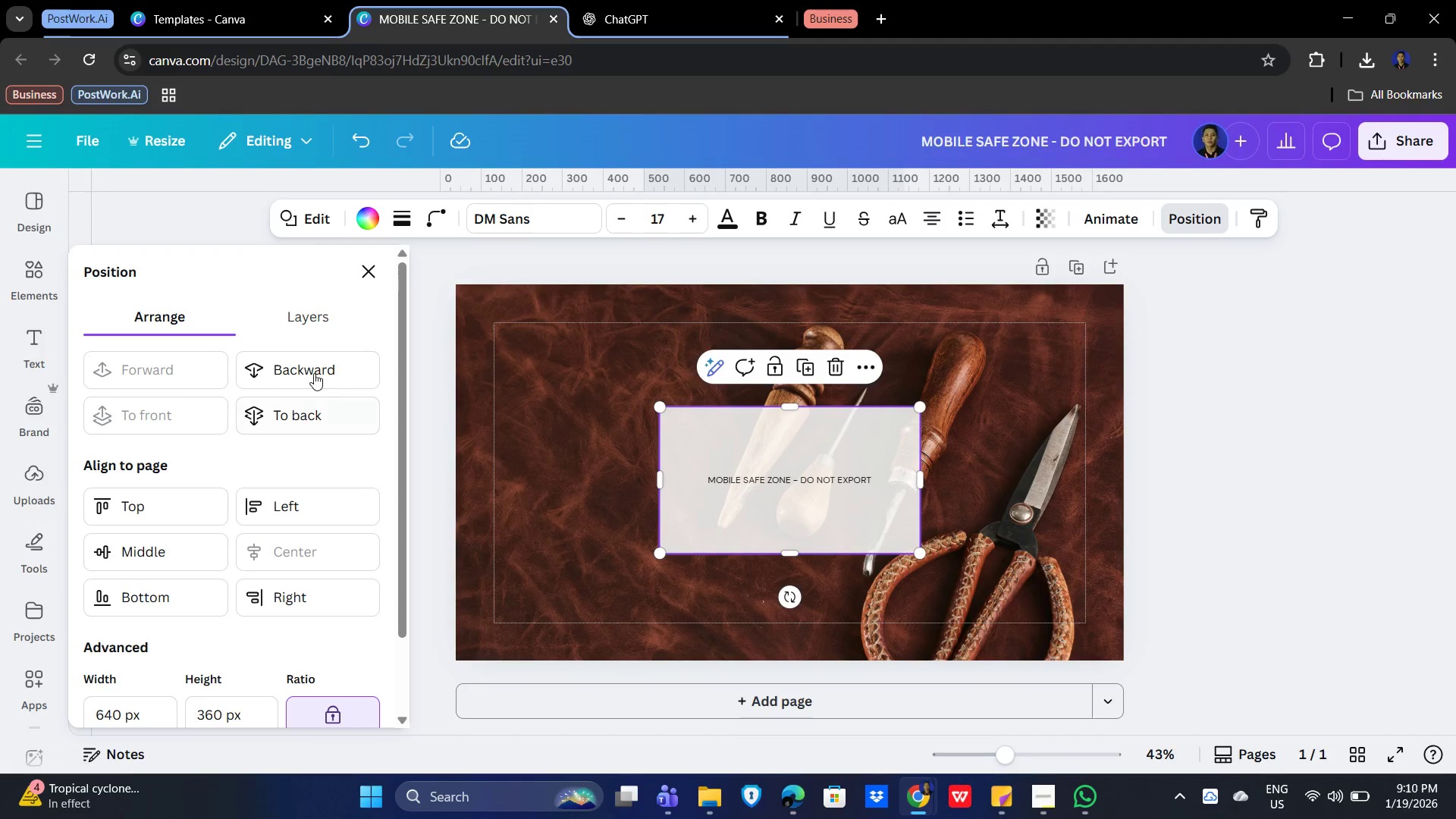 
double_click([304, 369])
 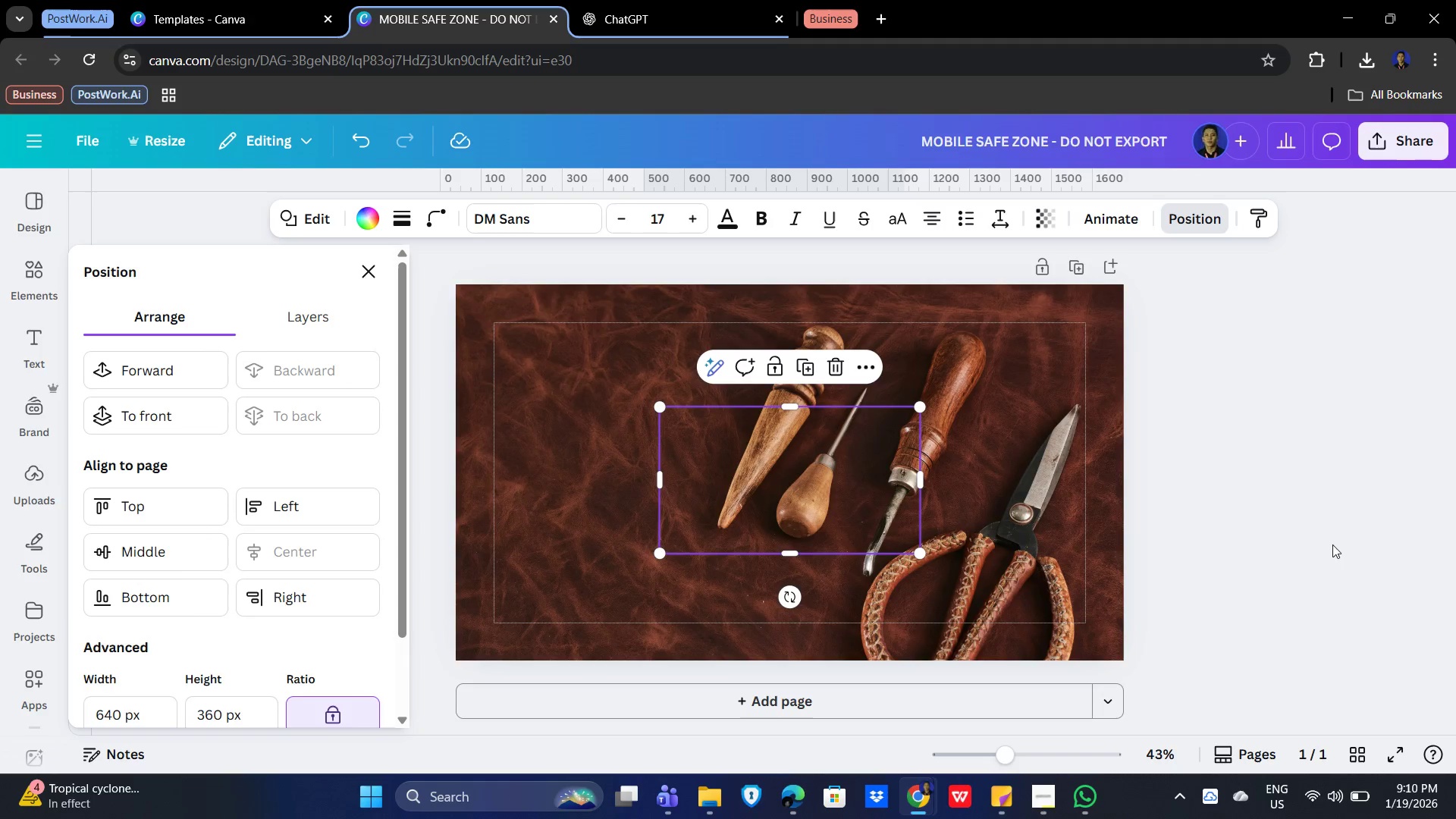 
left_click([1359, 547])
 